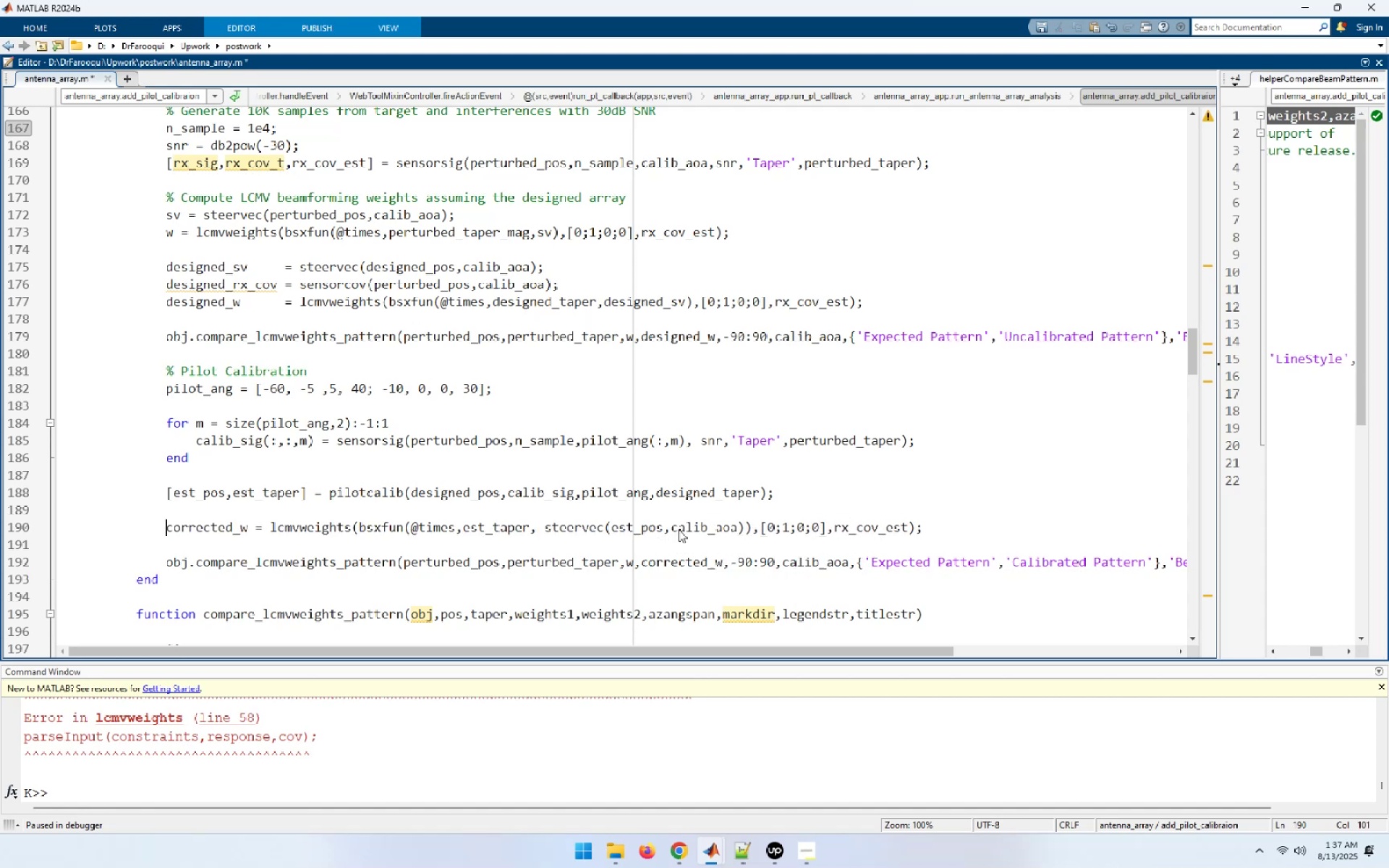 
key(Shift+End)
 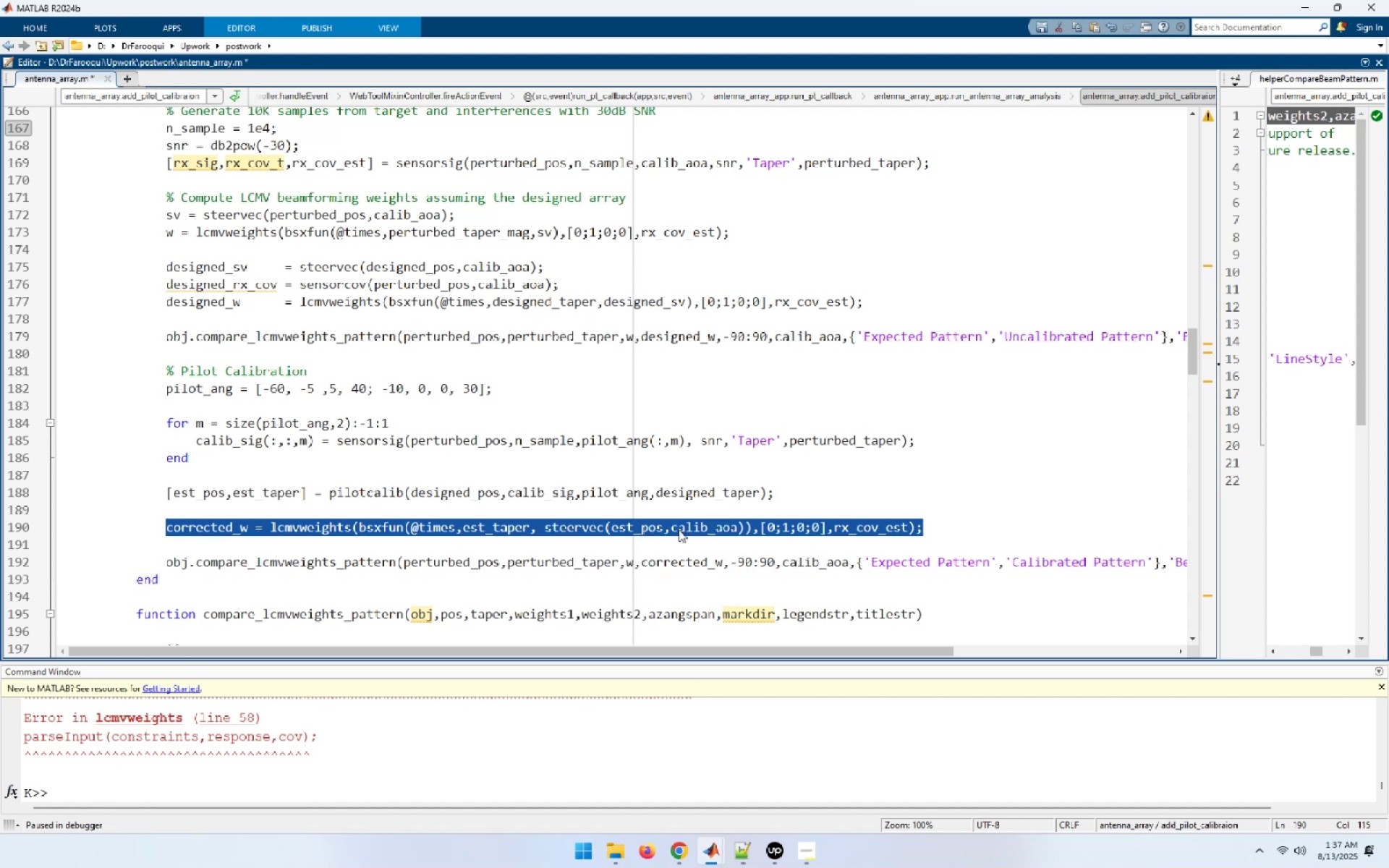 
key(F9)
 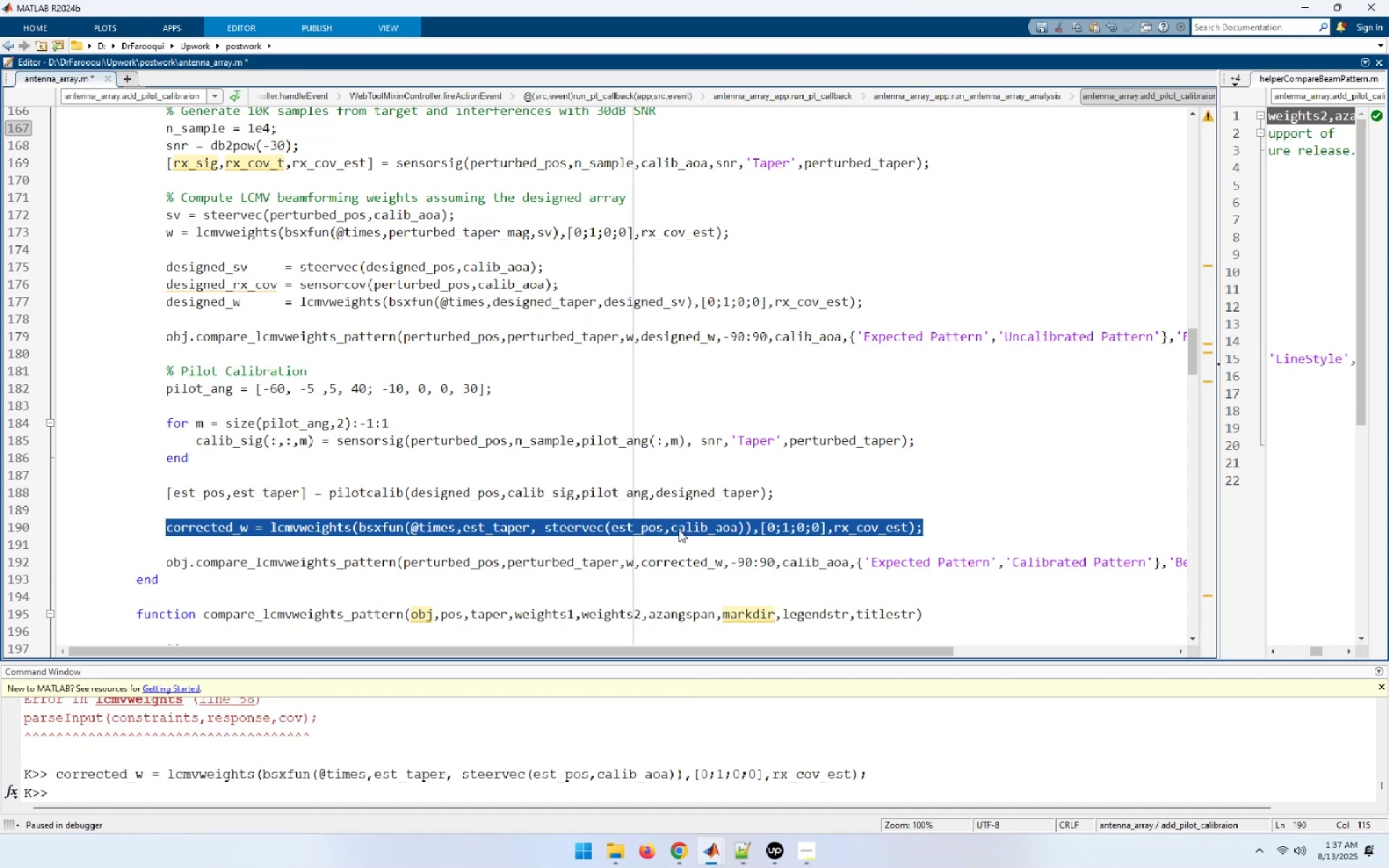 
key(Home)
 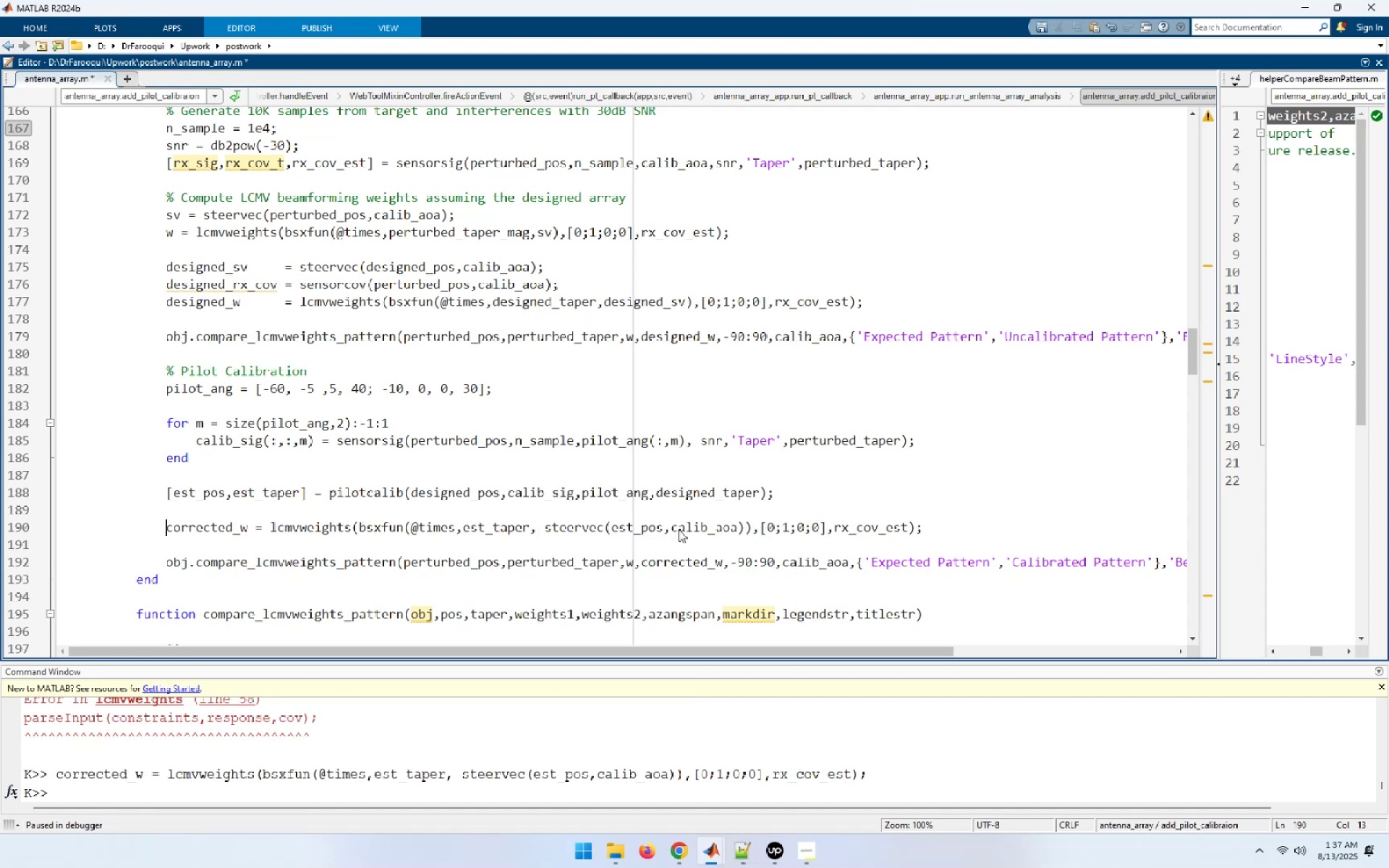 
key(ArrowDown)
 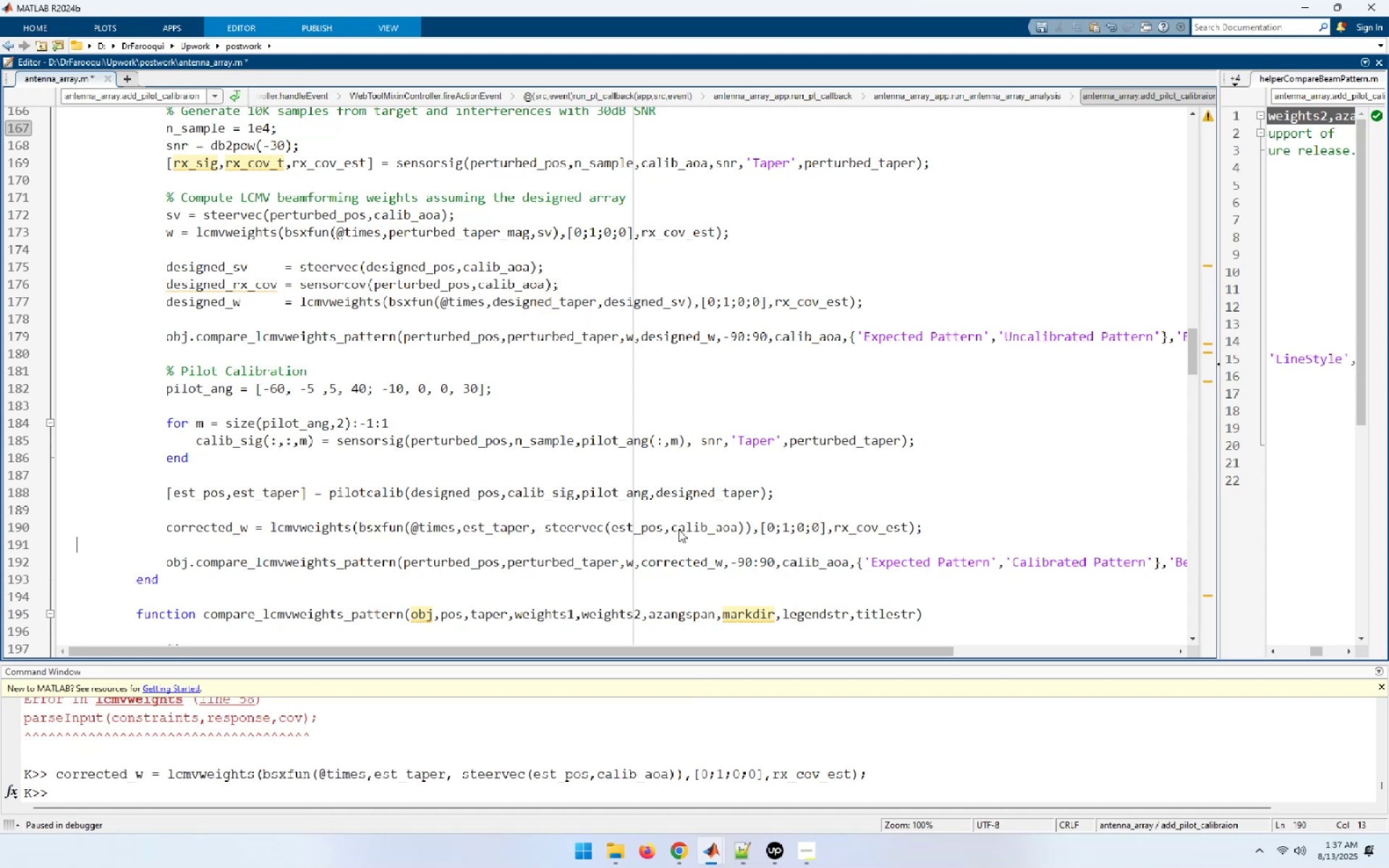 
key(ArrowDown)
 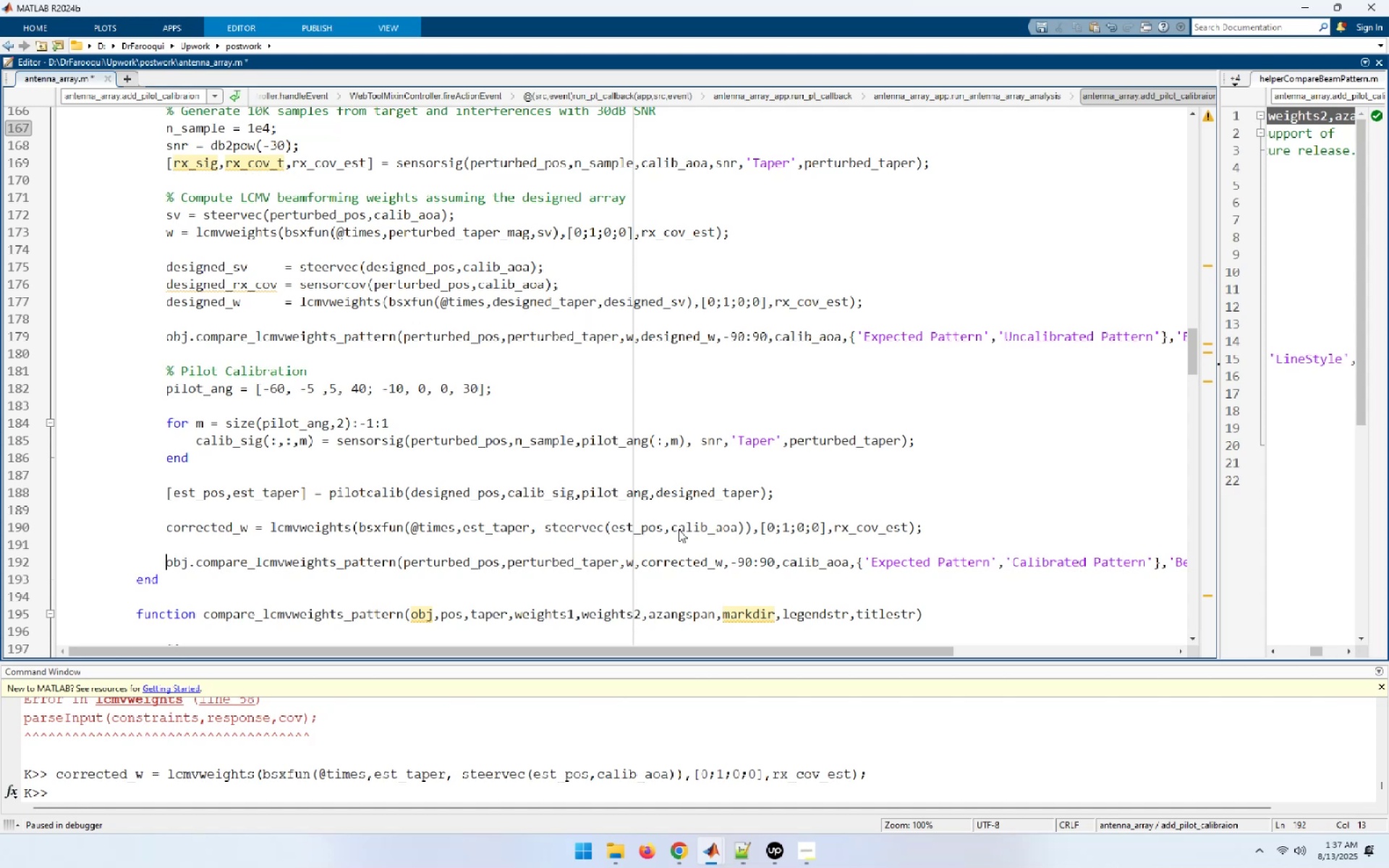 
key(Shift+End)
 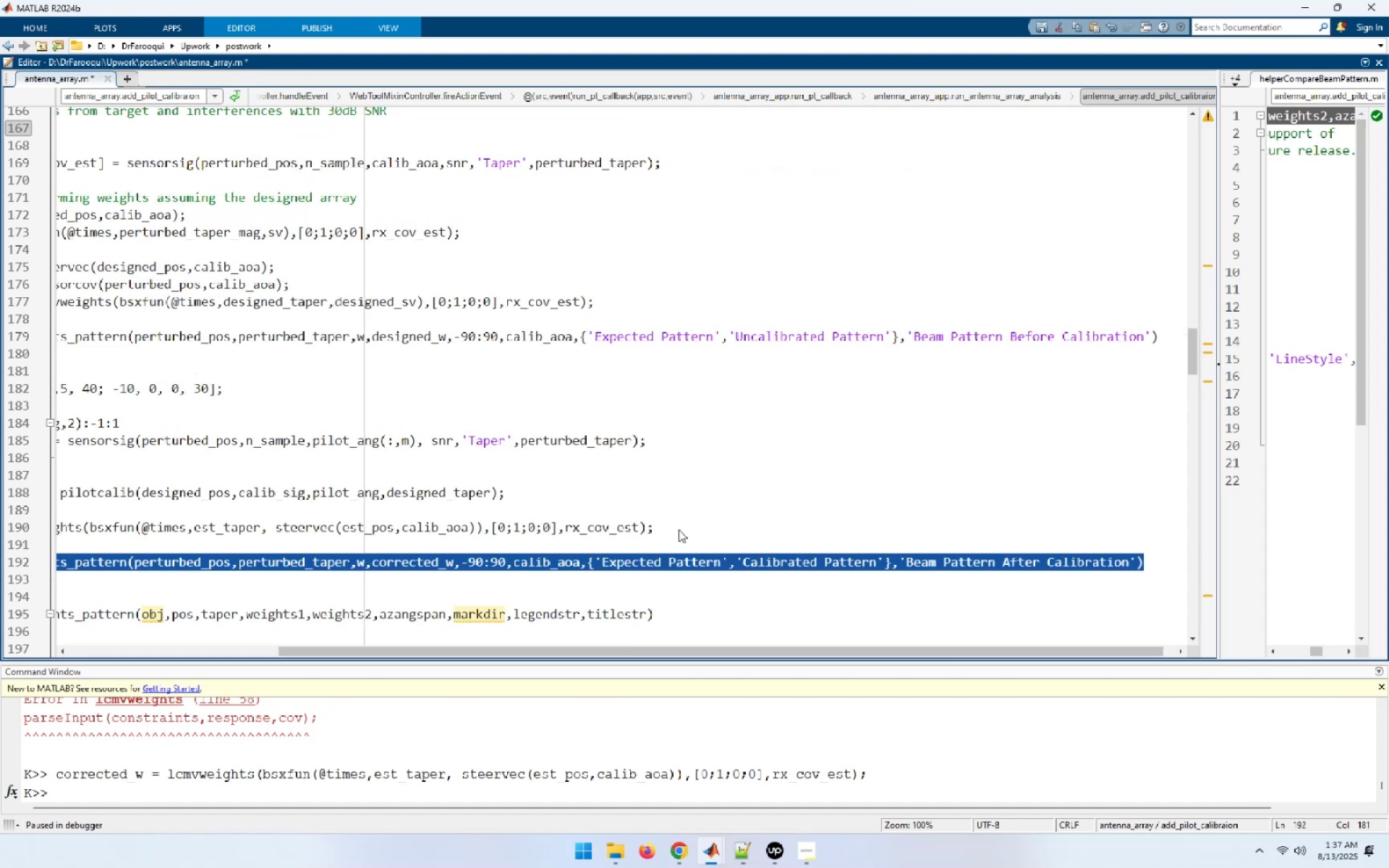 
key(F9)
 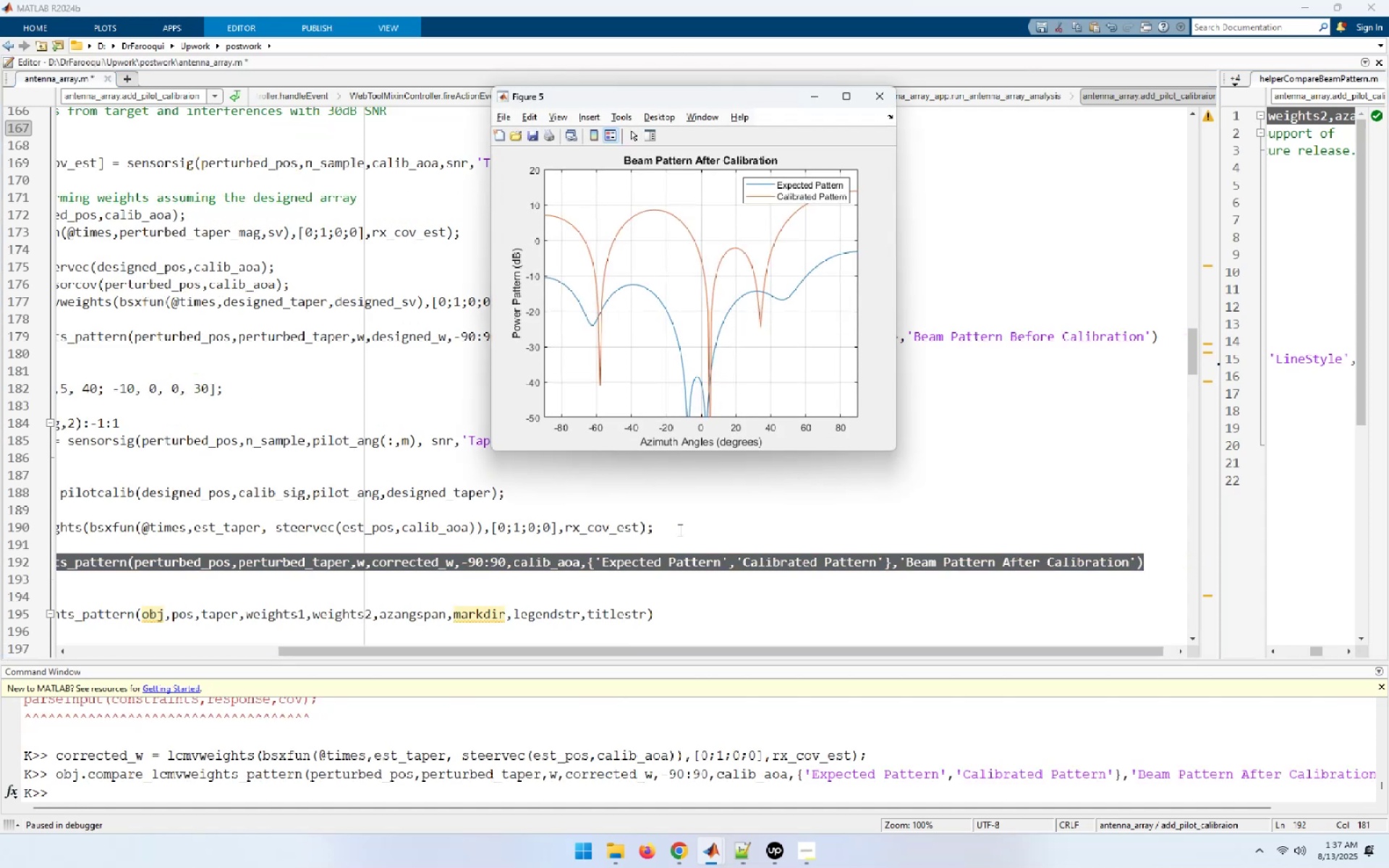 
mouse_move([607, 391])
 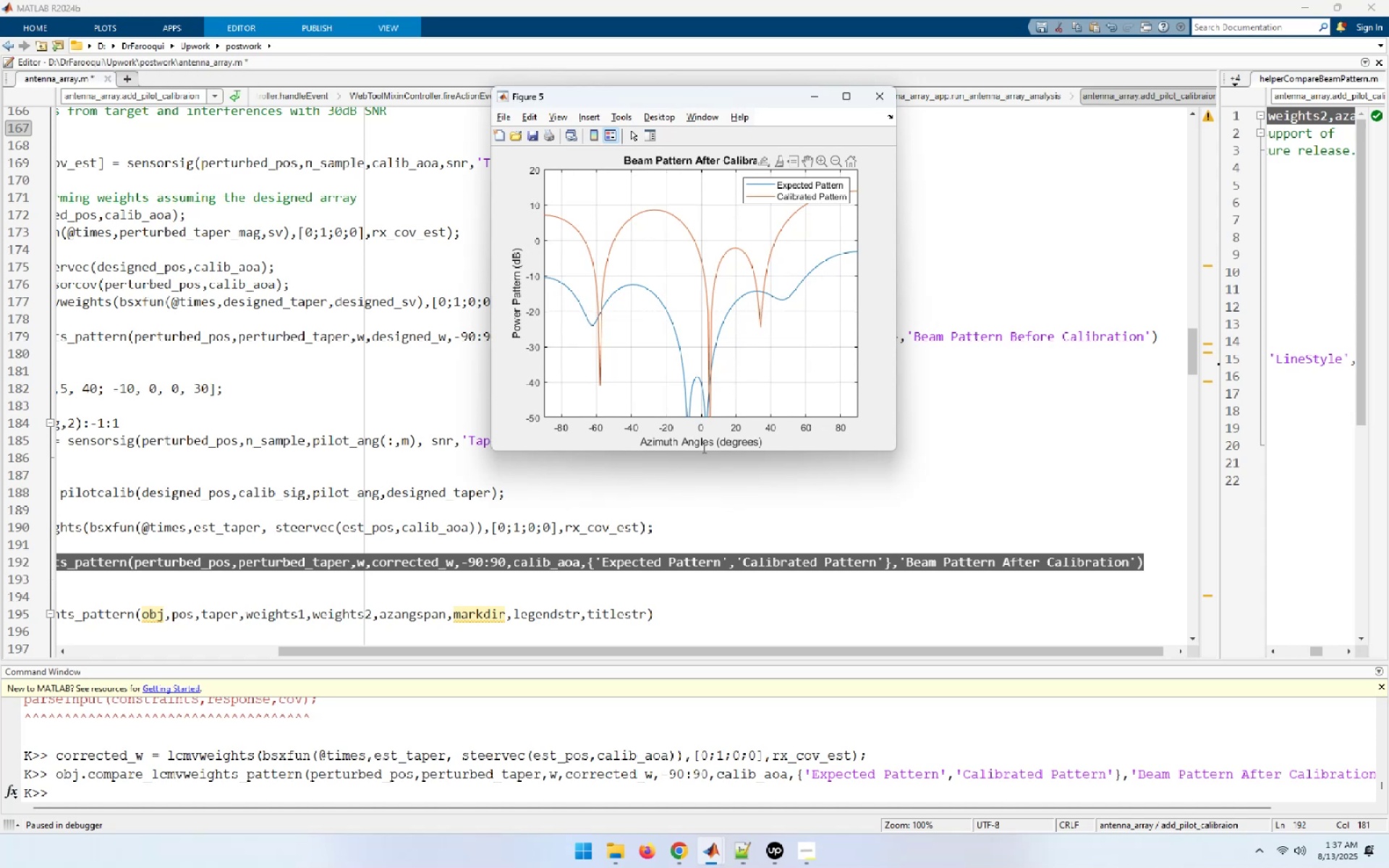 
wait(10.91)
 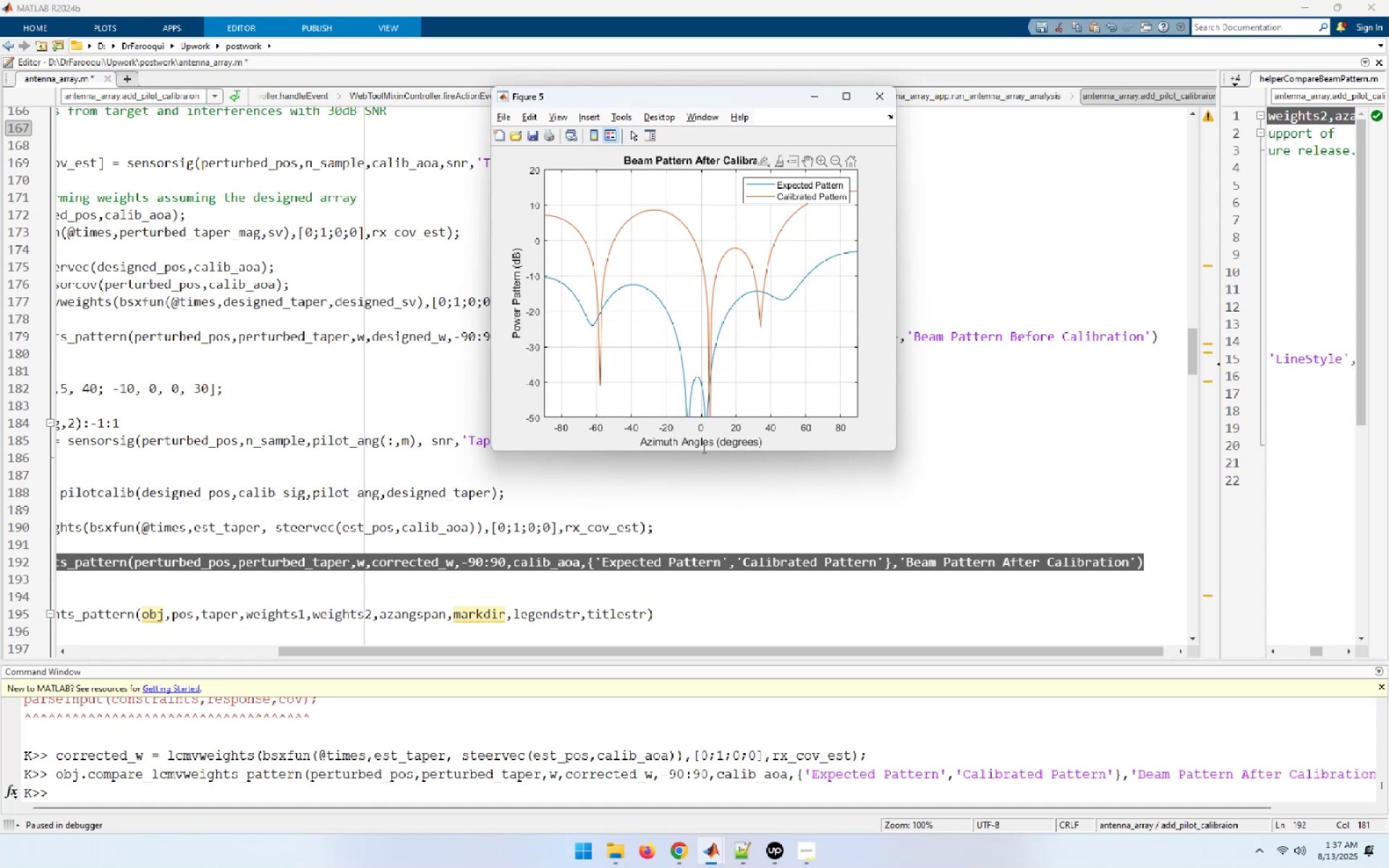 
mouse_move([658, 209])
 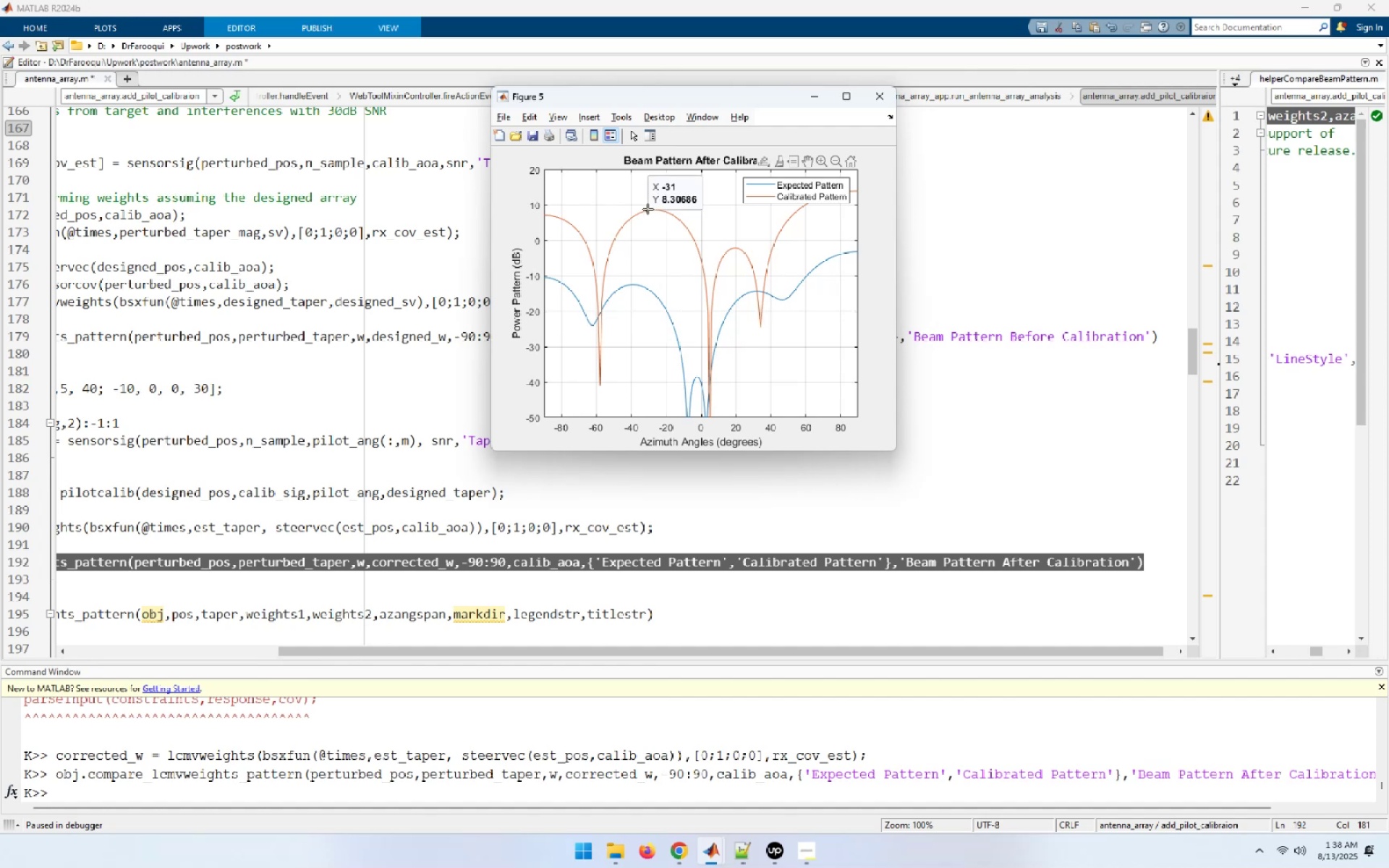 
wait(10.54)
 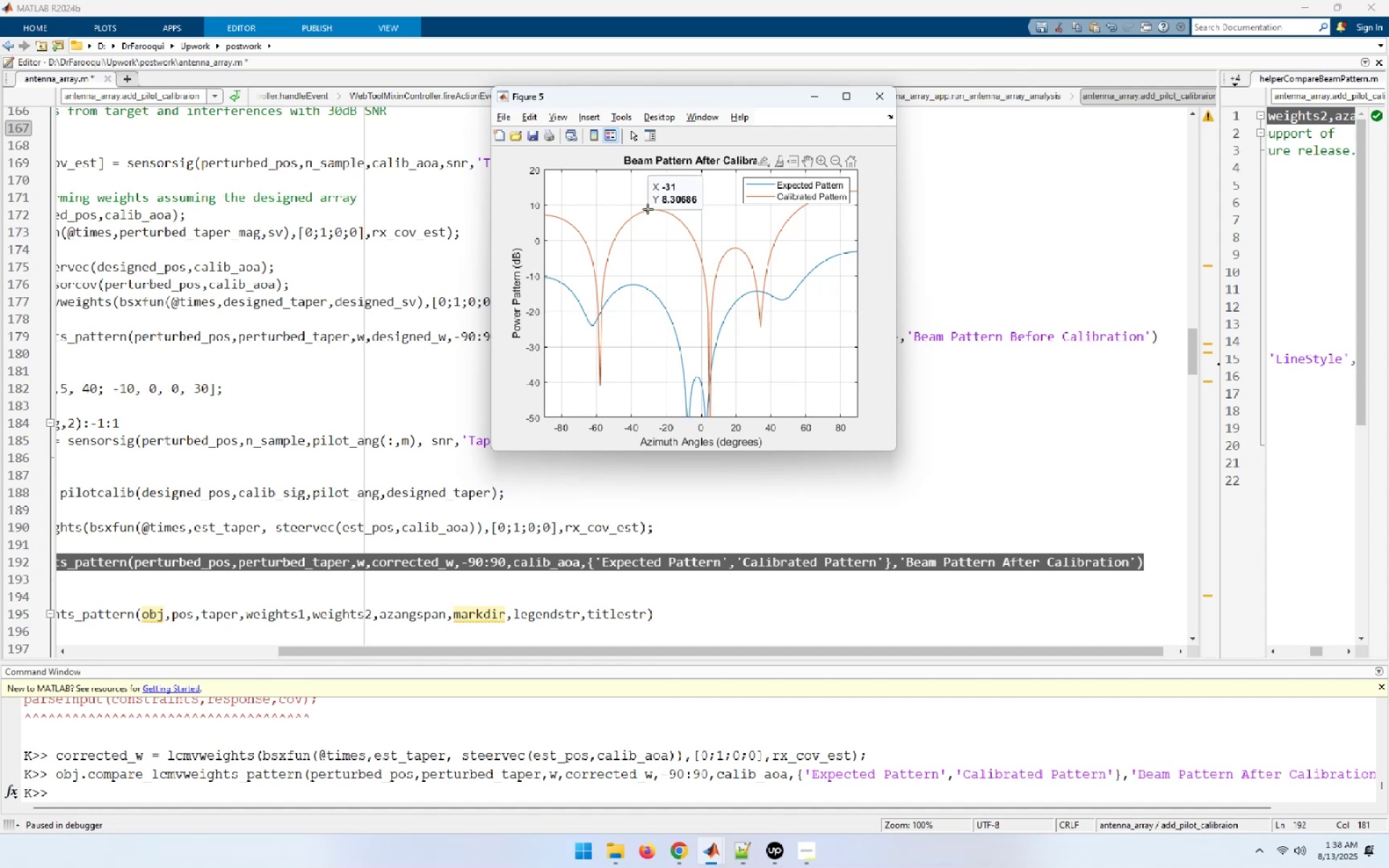 
left_click([416, 422])
 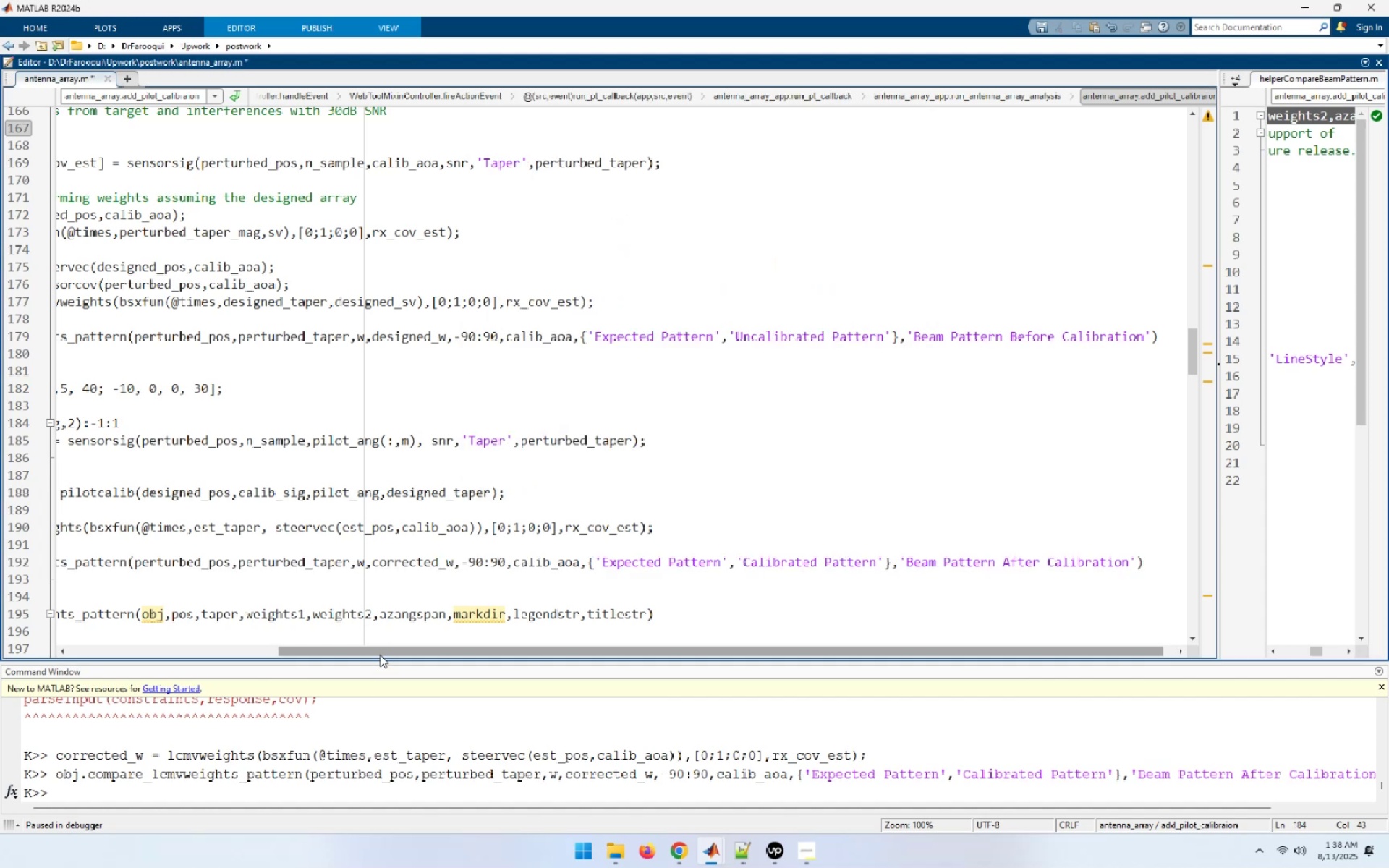 
left_click_drag(start_coordinate=[380, 655], to_coordinate=[146, 636])
 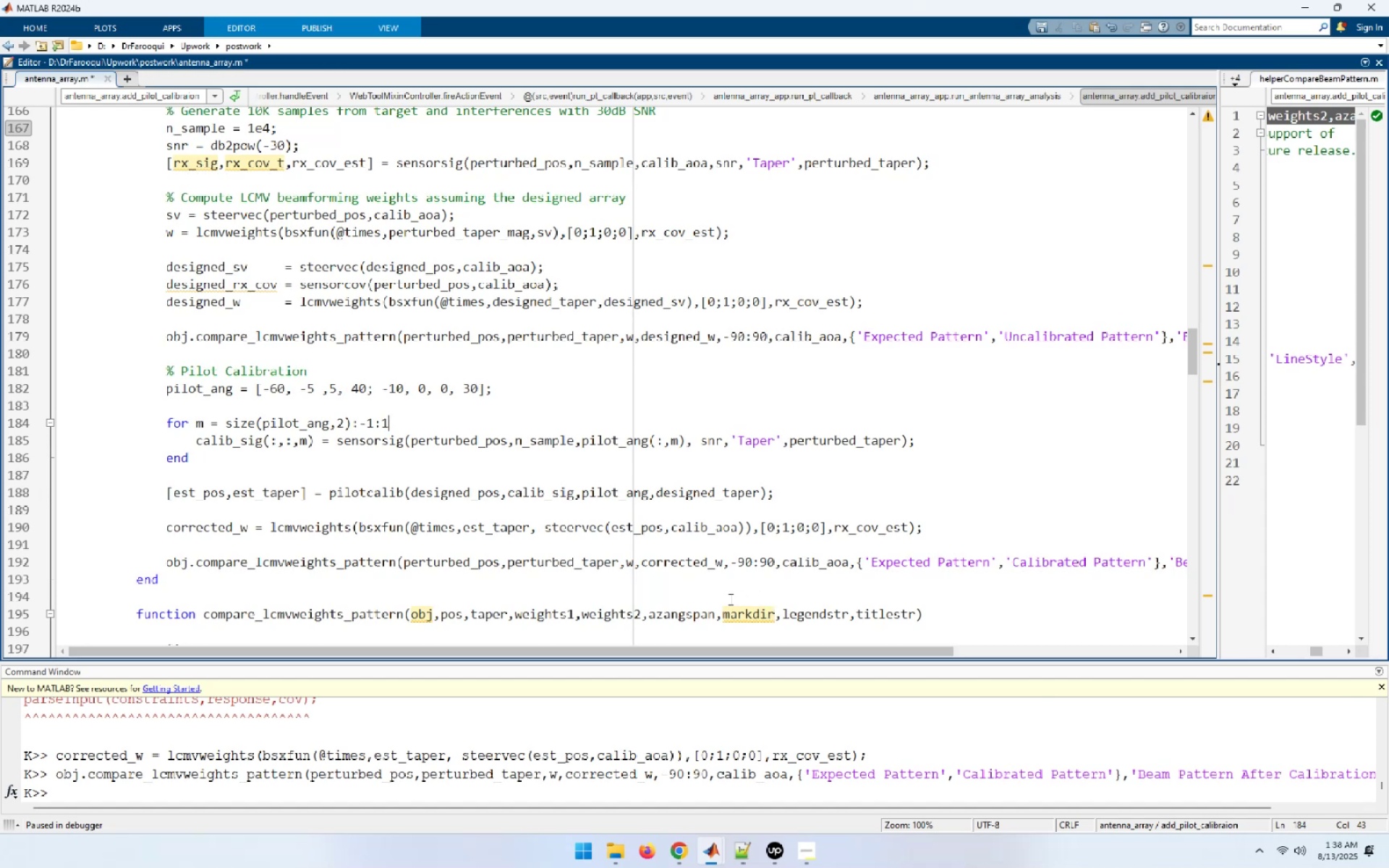 
mouse_move([735, 554])
 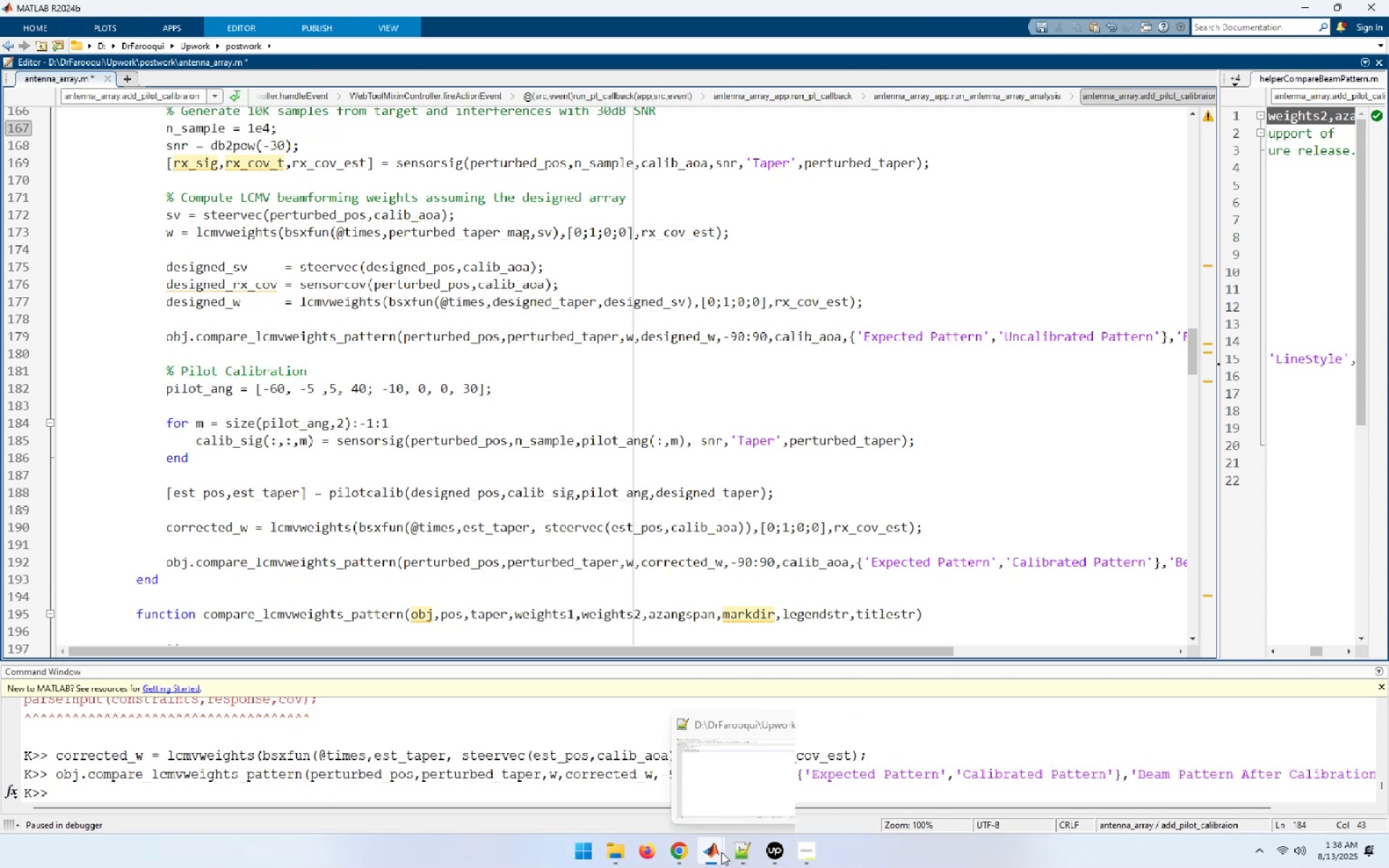 
wait(7.22)
 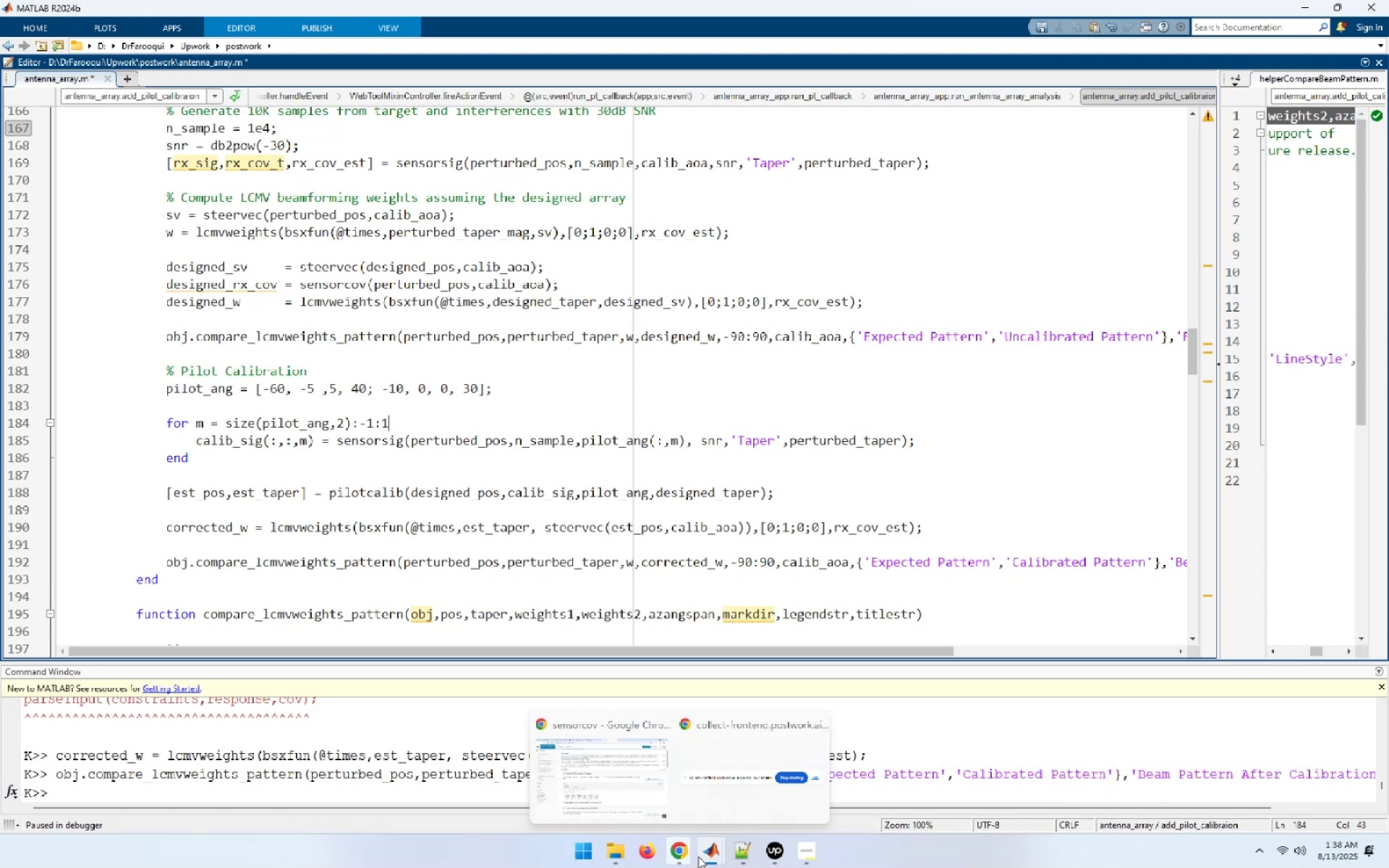 
left_click([1069, 783])
 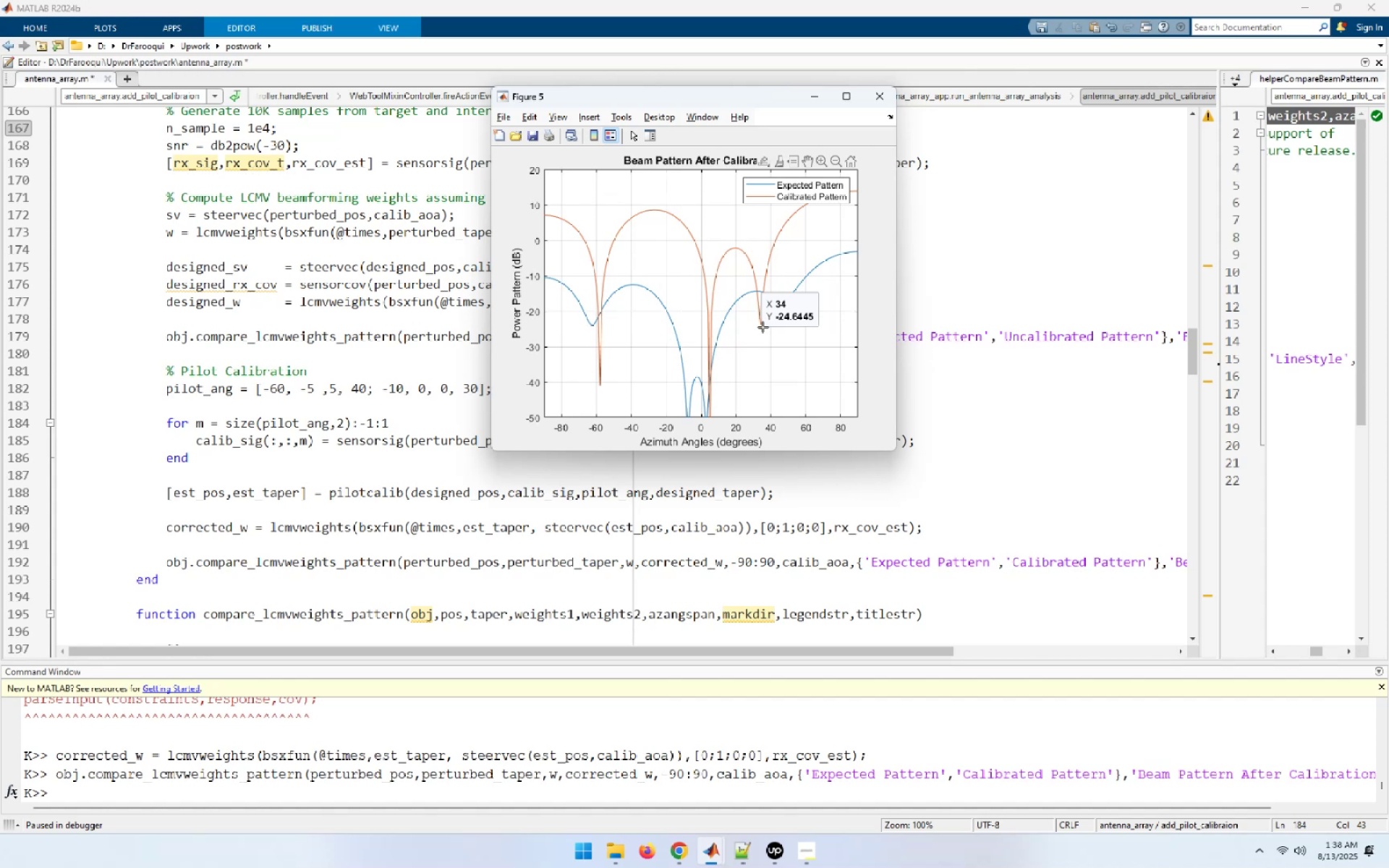 
wait(32.13)
 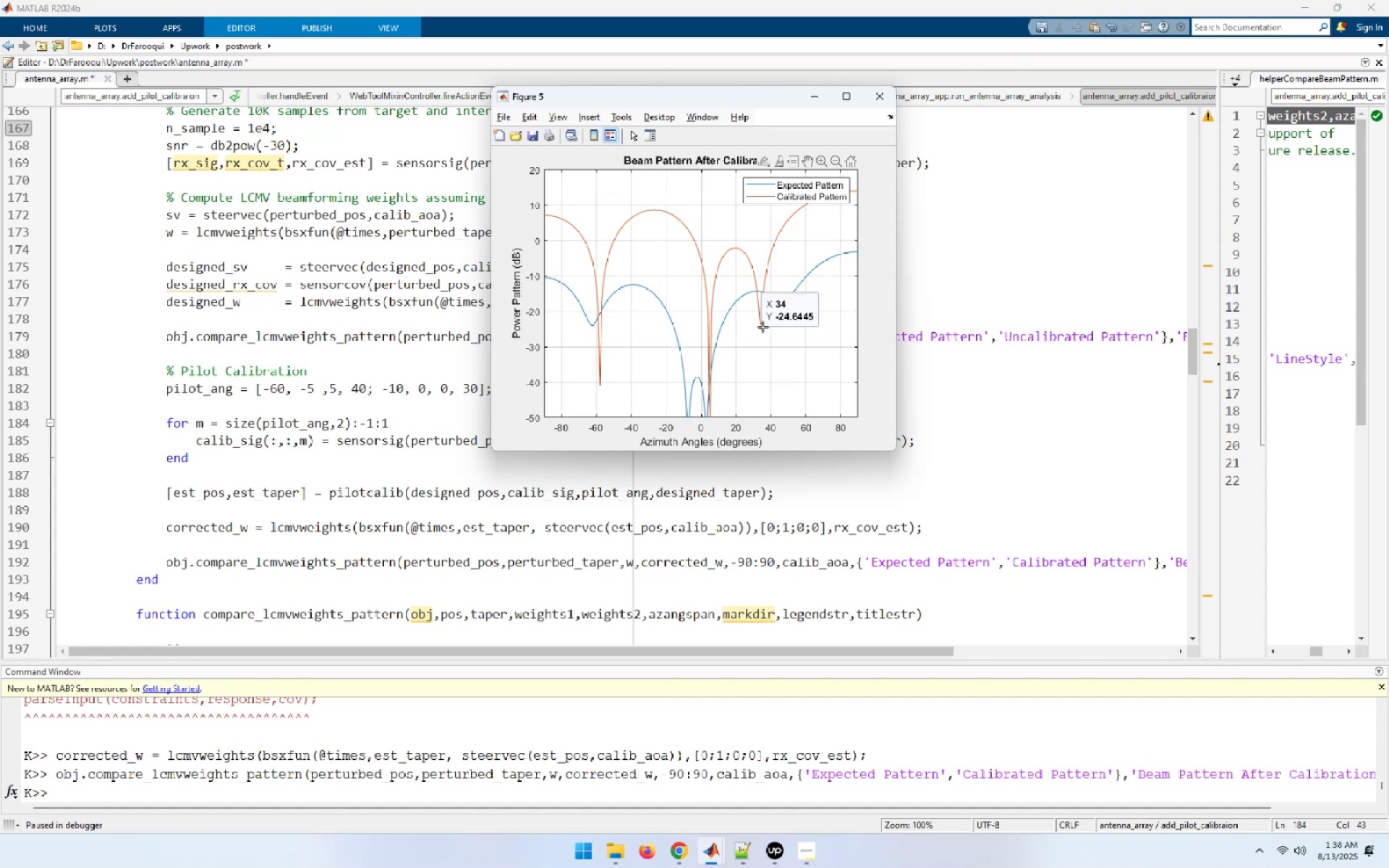 
left_click([1106, 476])
 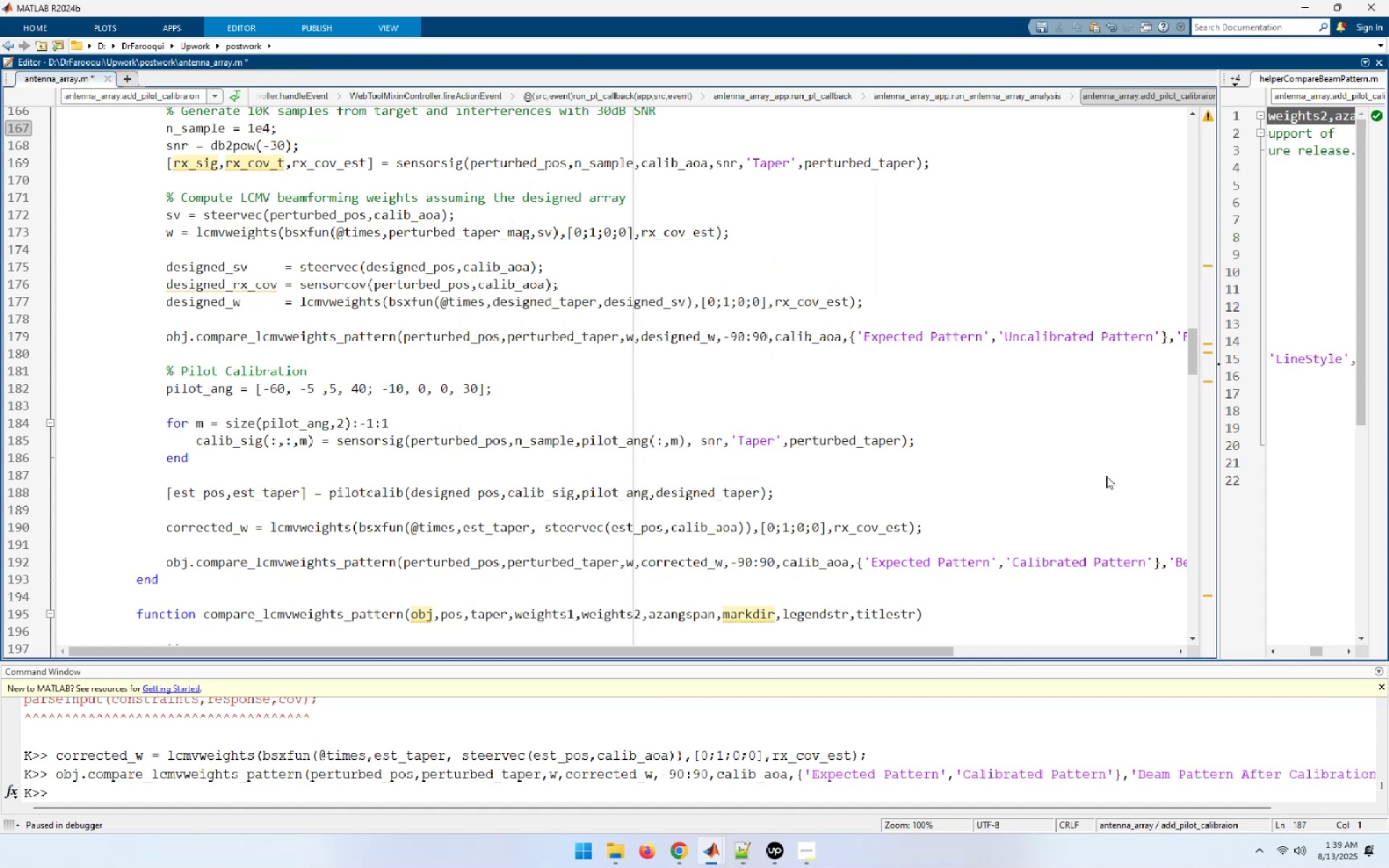 
key(Control+A)
 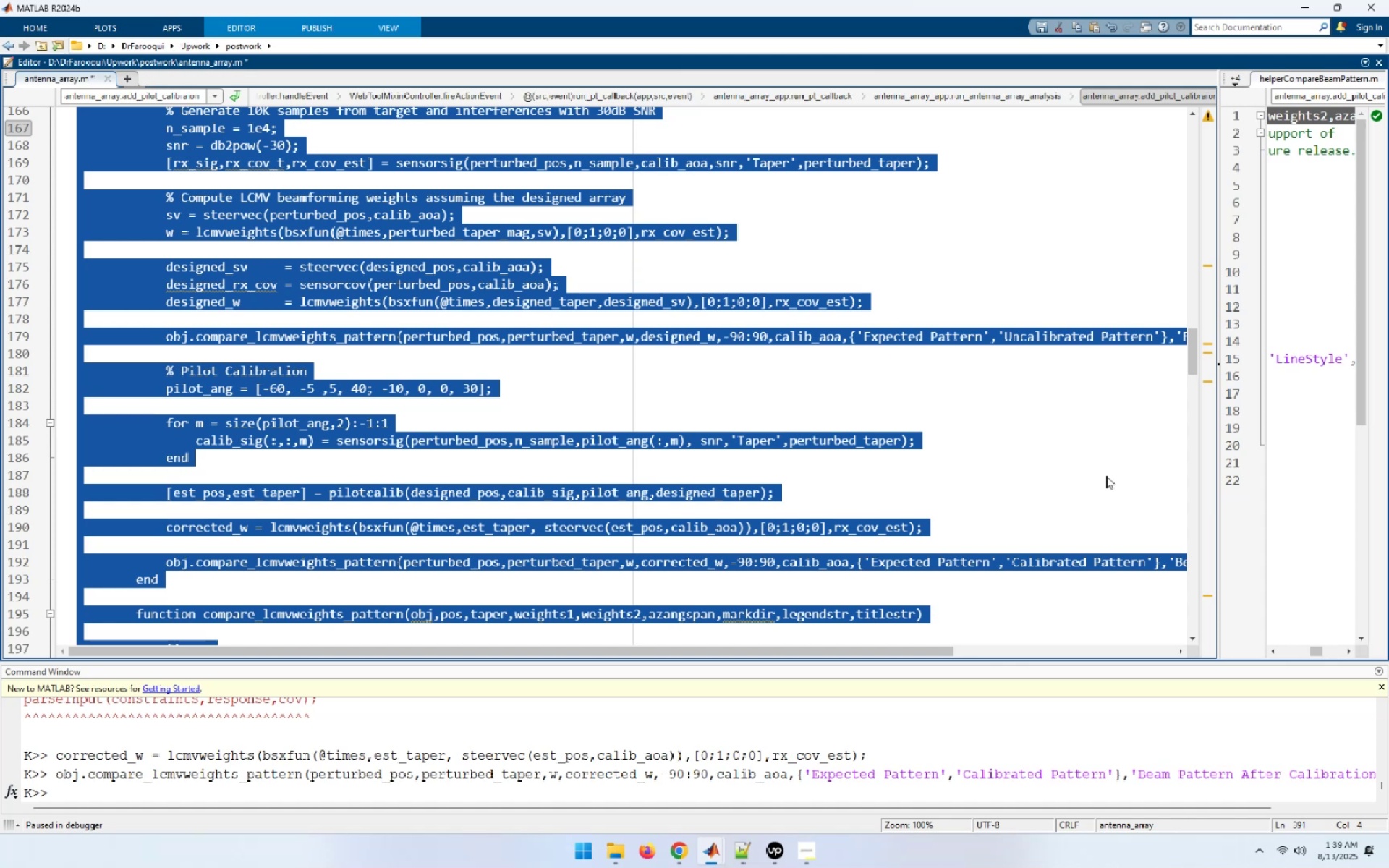 
key(Control+I)
 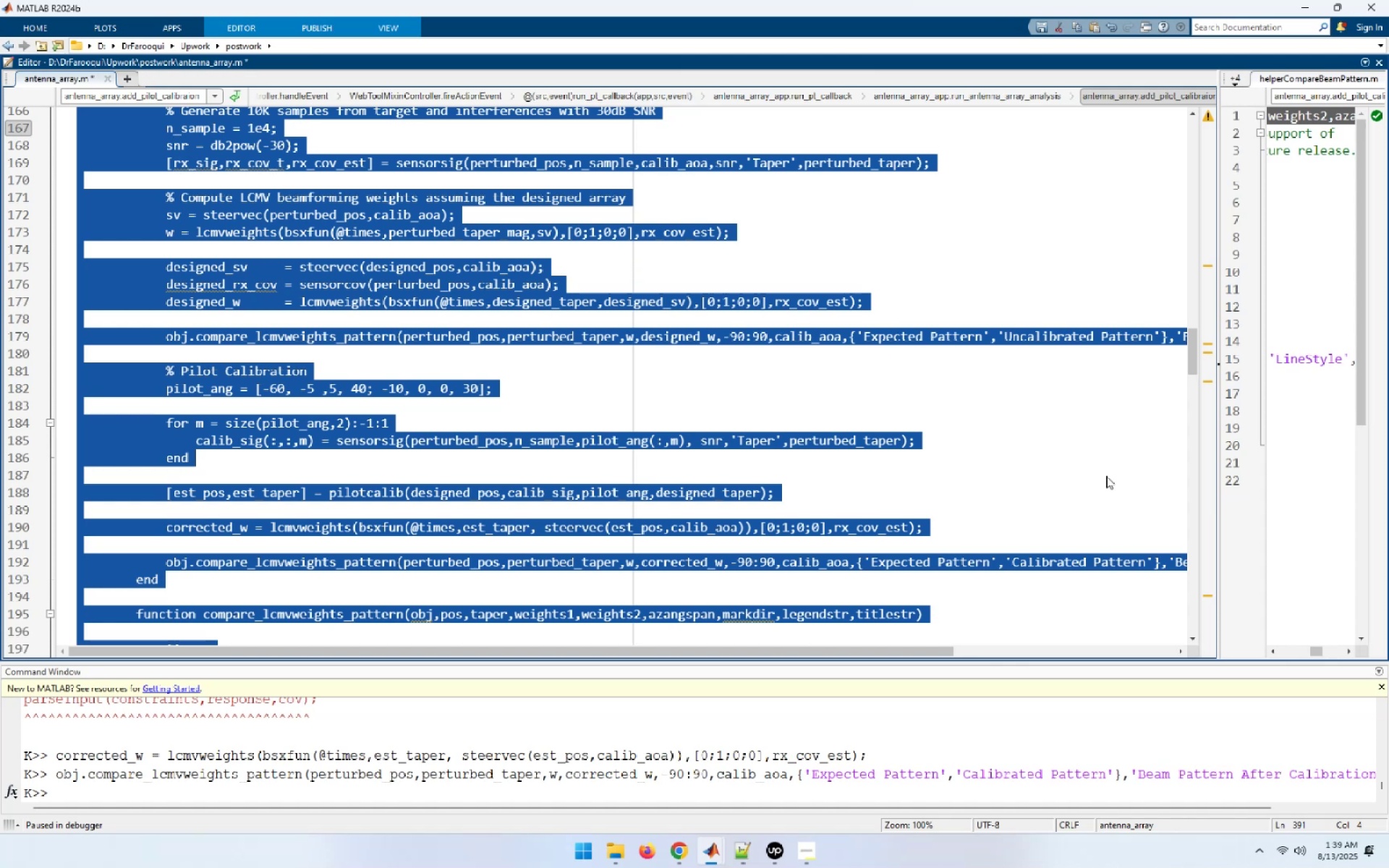 
key(Control+S)
 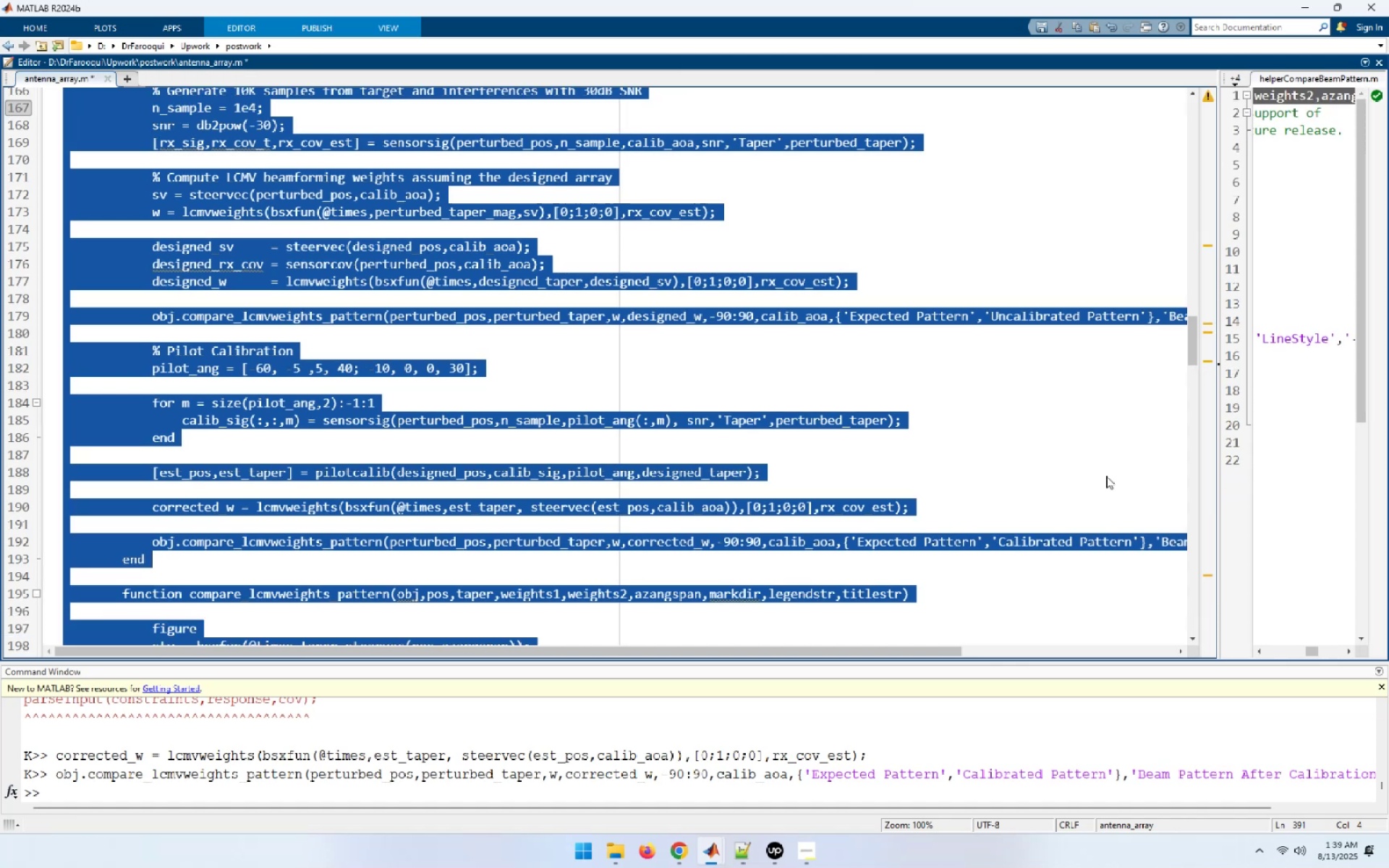 
key(ArrowDown)
 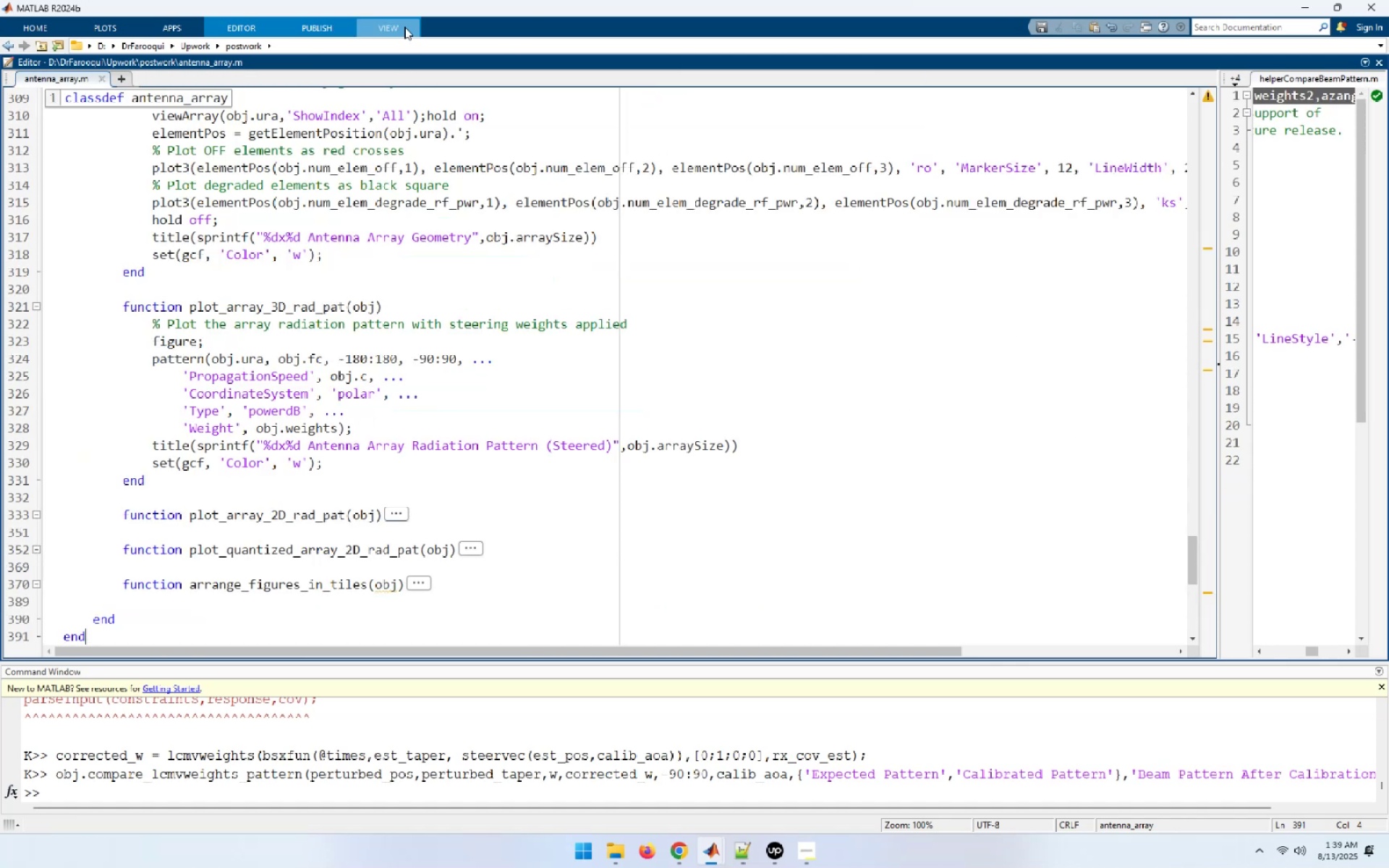 
wait(5.09)
 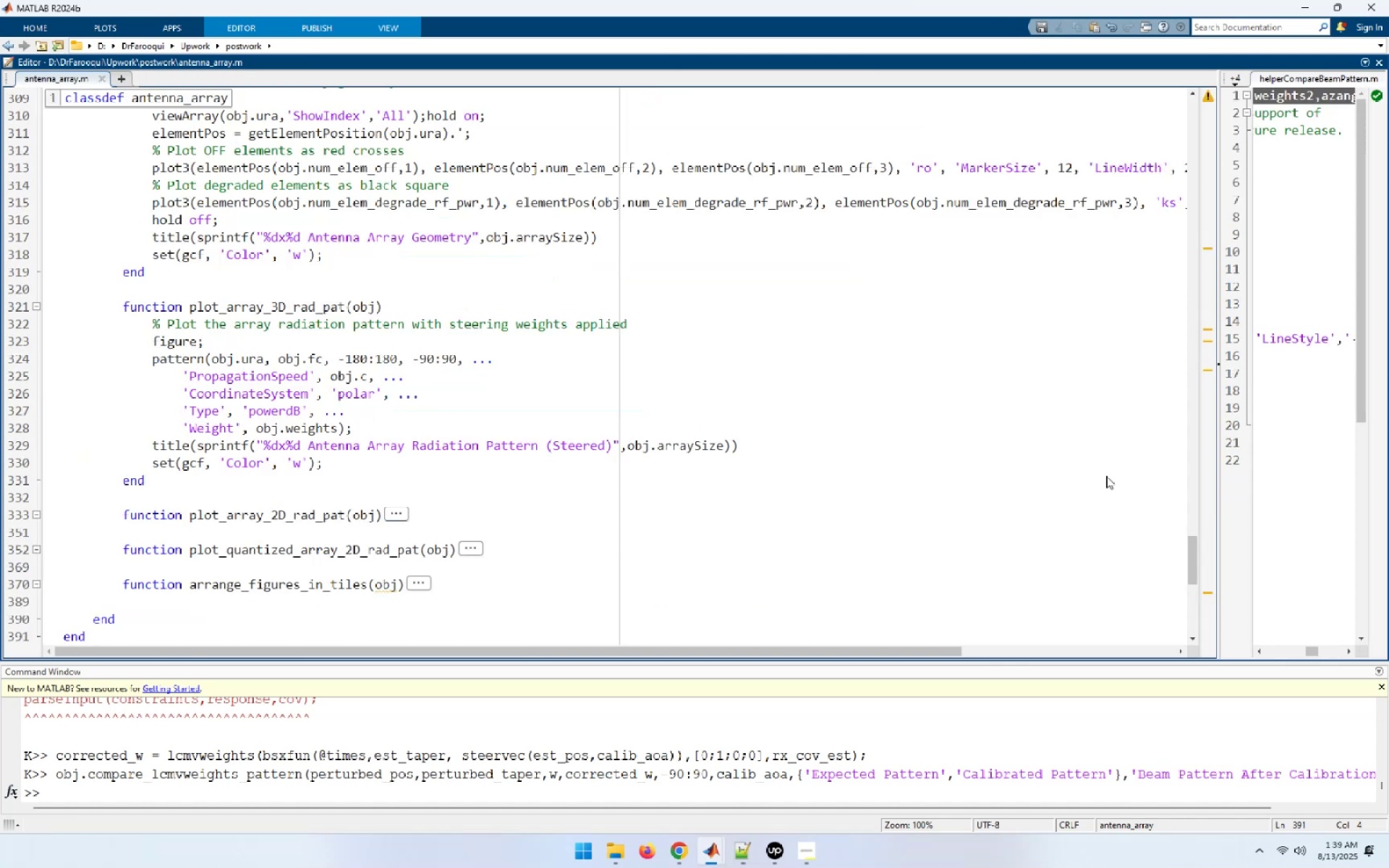 
left_click([404, 25])
 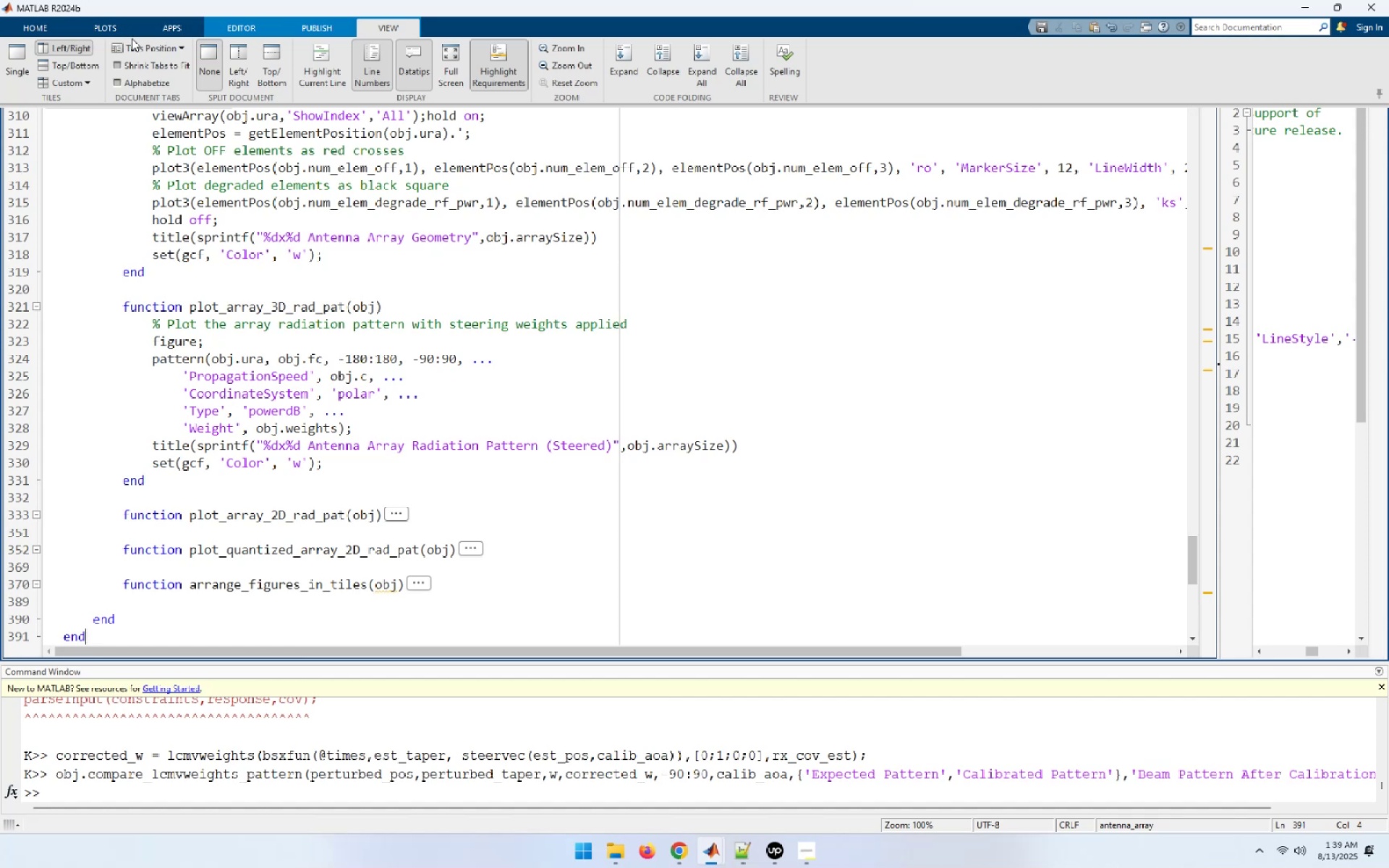 
left_click([15, 66])
 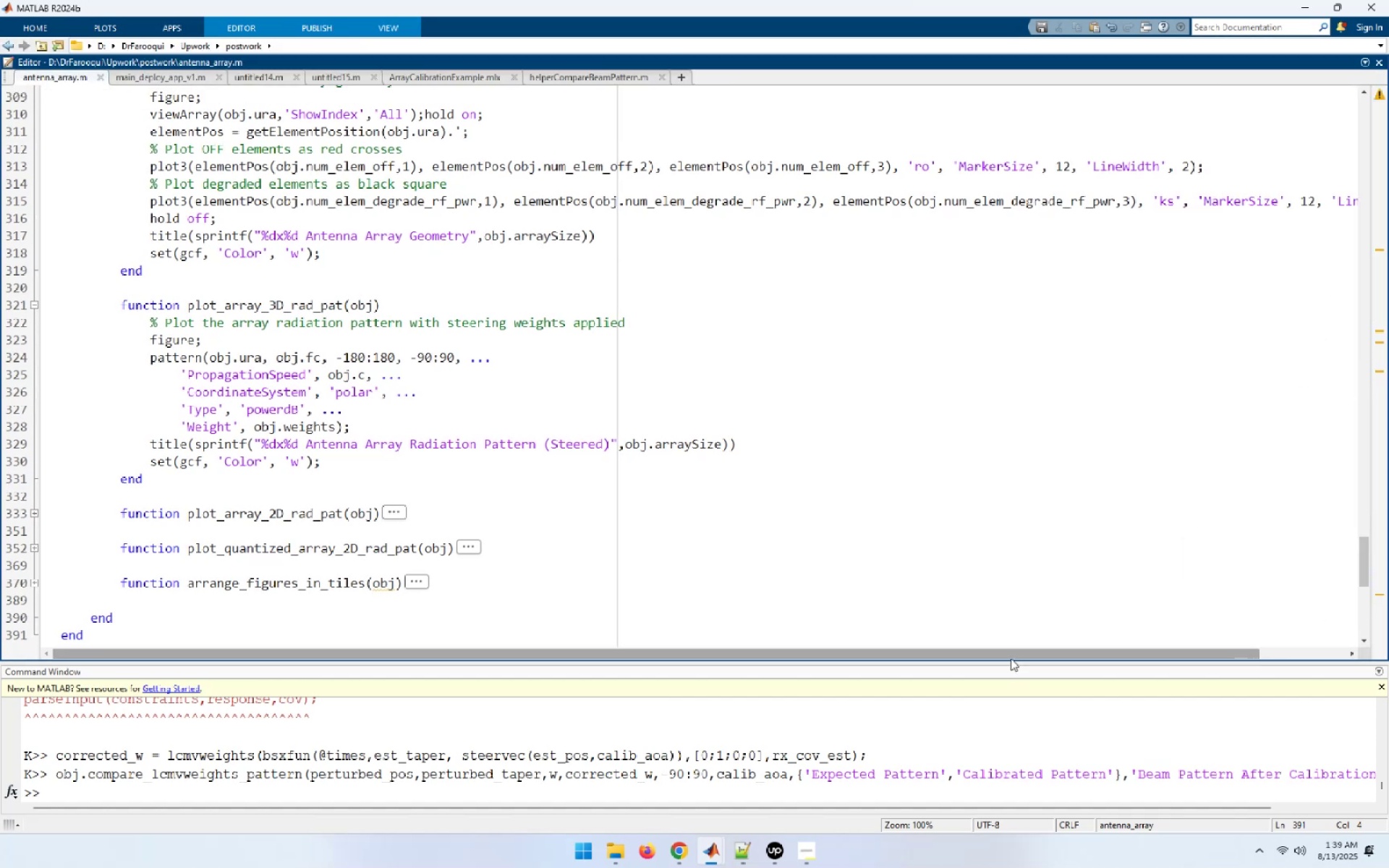 
left_click_drag(start_coordinate=[1011, 662], to_coordinate=[1008, 521])
 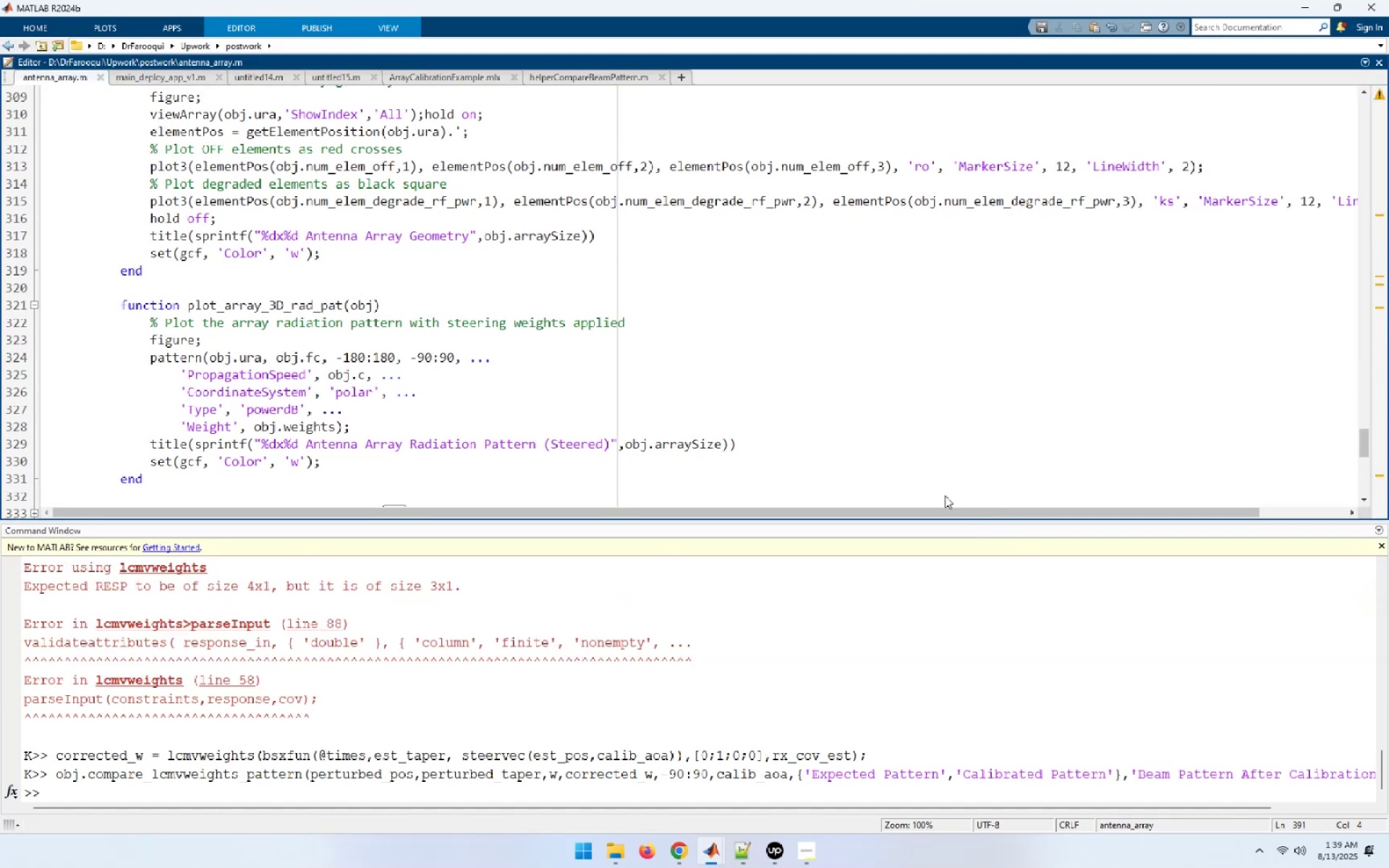 
scroll: coordinate [778, 437], scroll_direction: up, amount: 12.0
 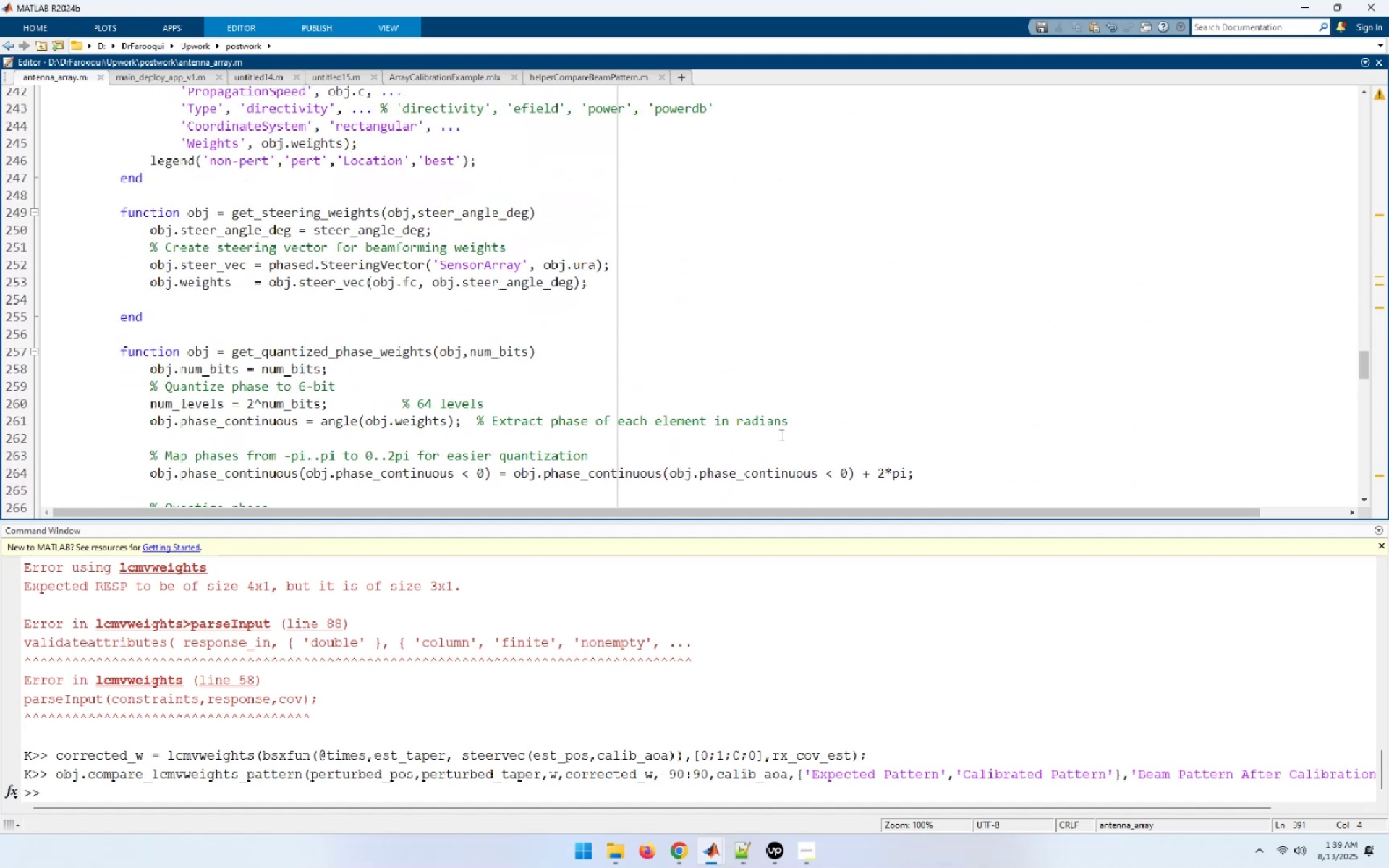 
key(Control+S)
 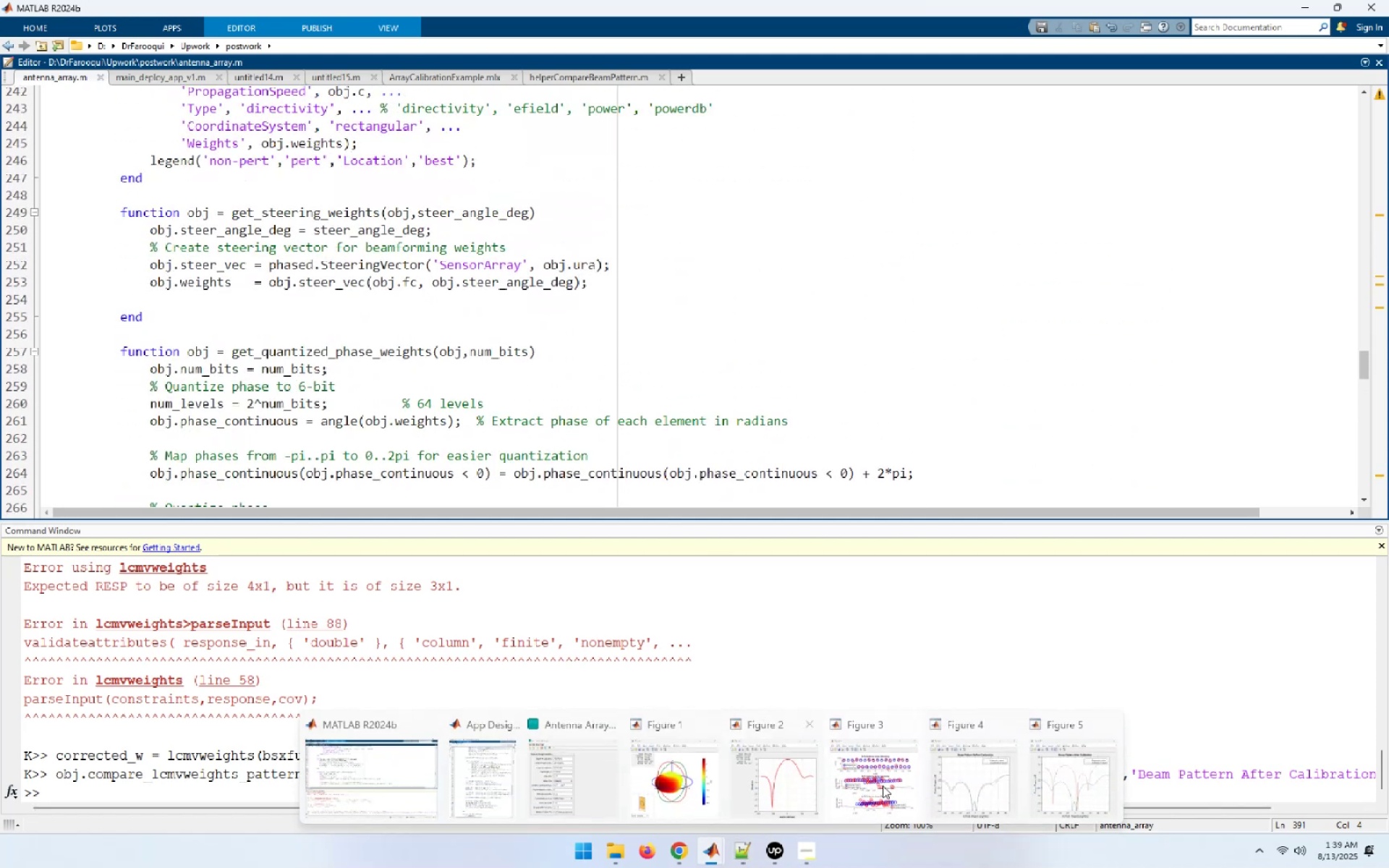 
wait(5.8)
 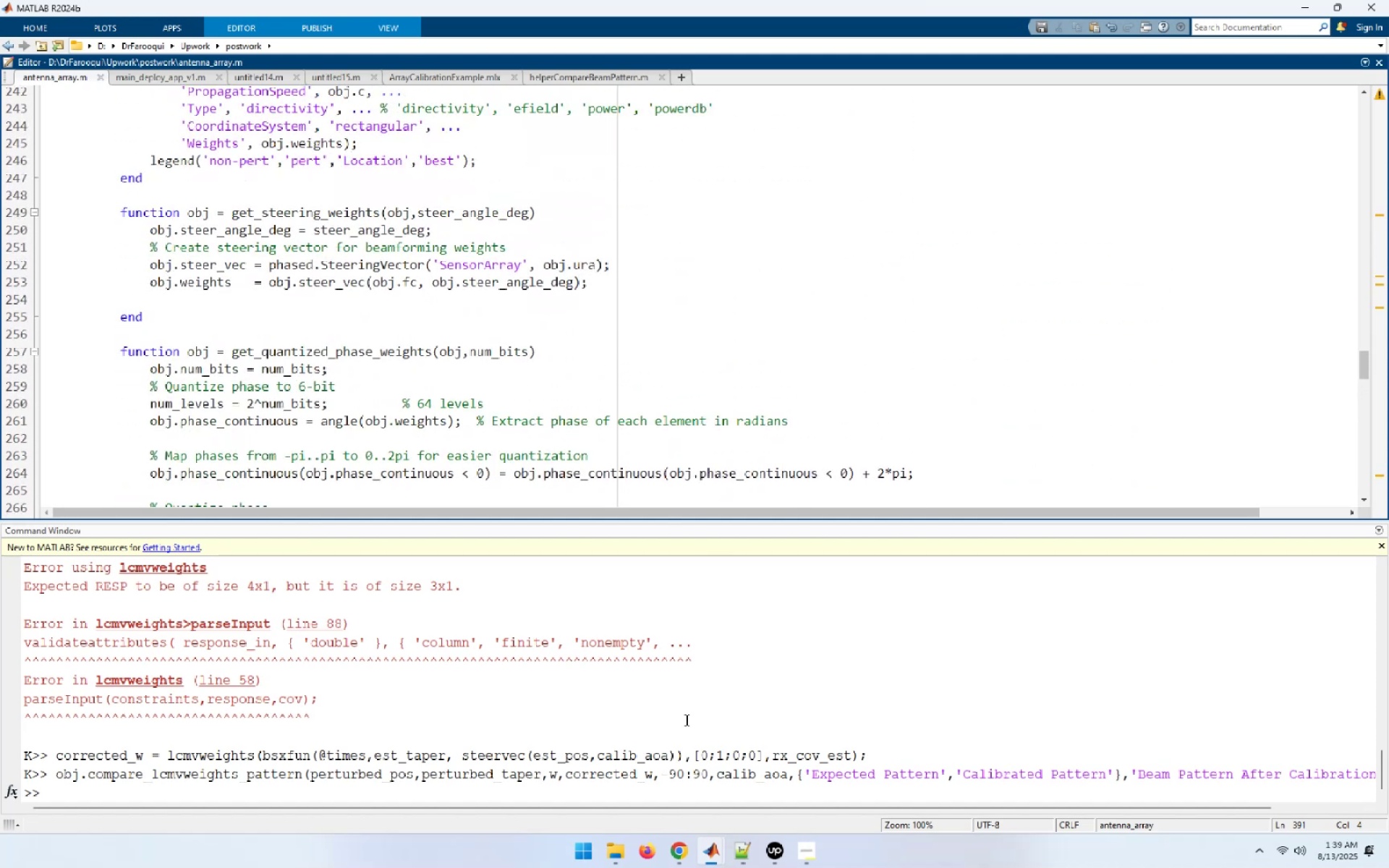 
left_click([557, 769])
 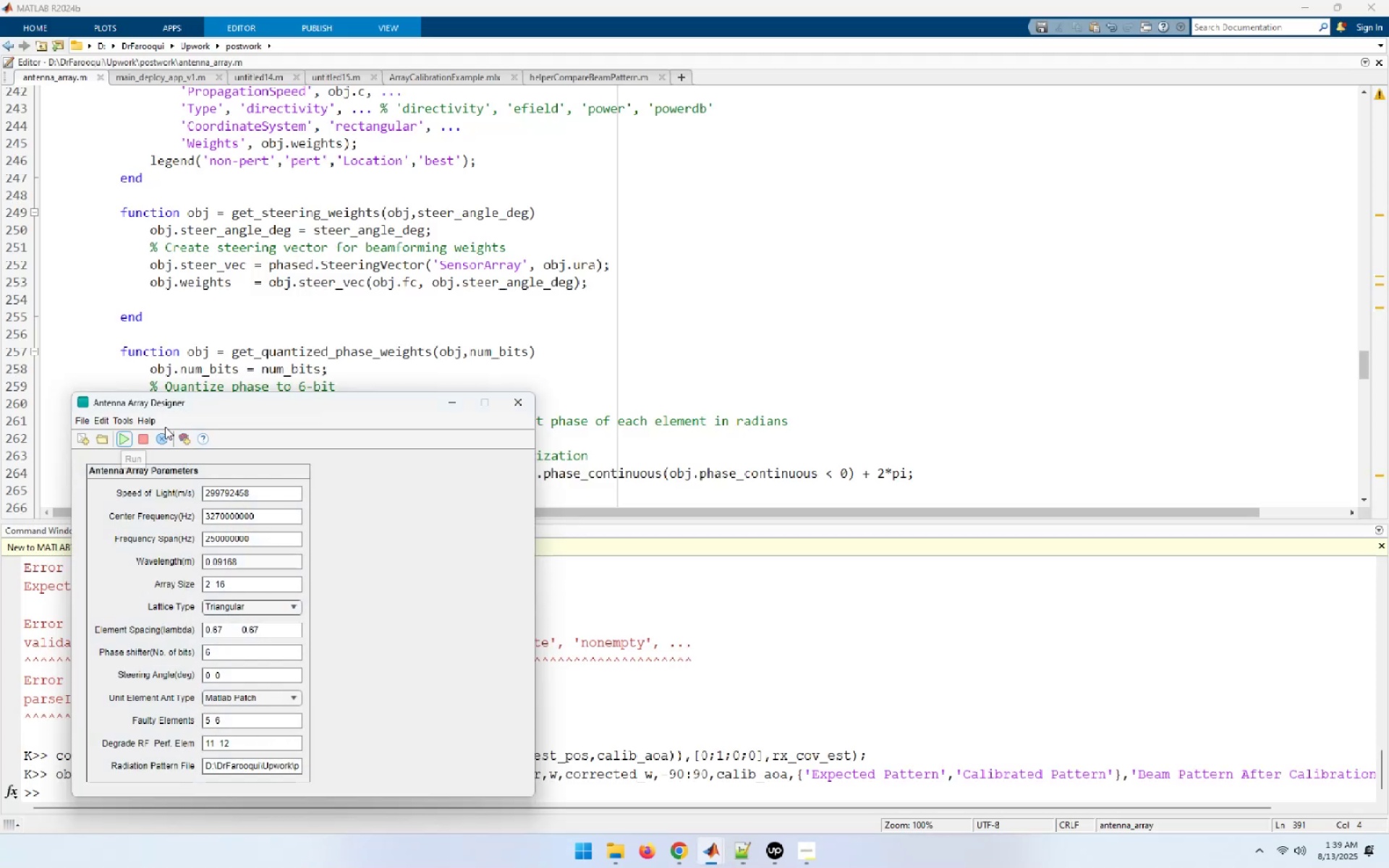 
left_click([161, 441])
 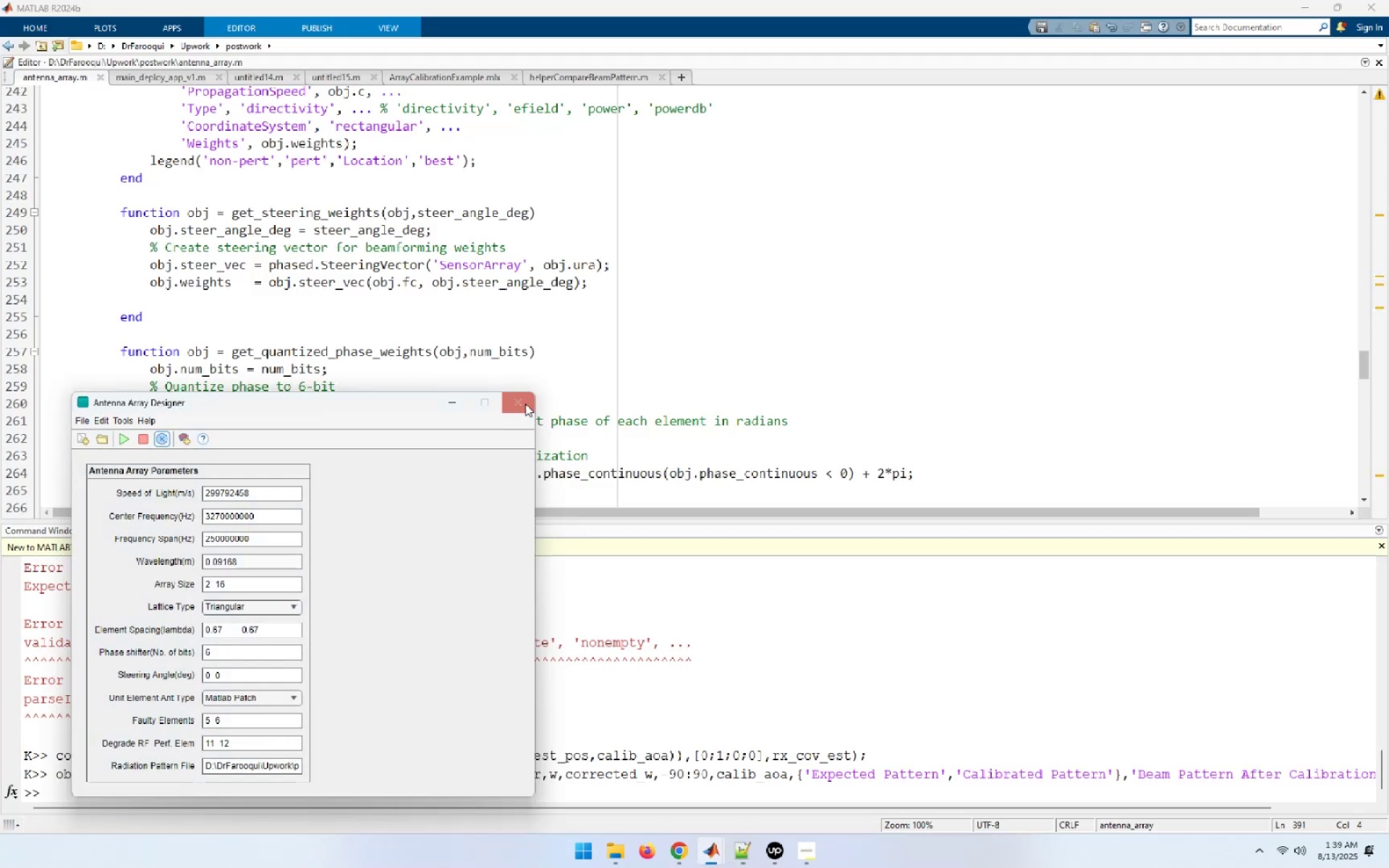 
left_click([524, 401])
 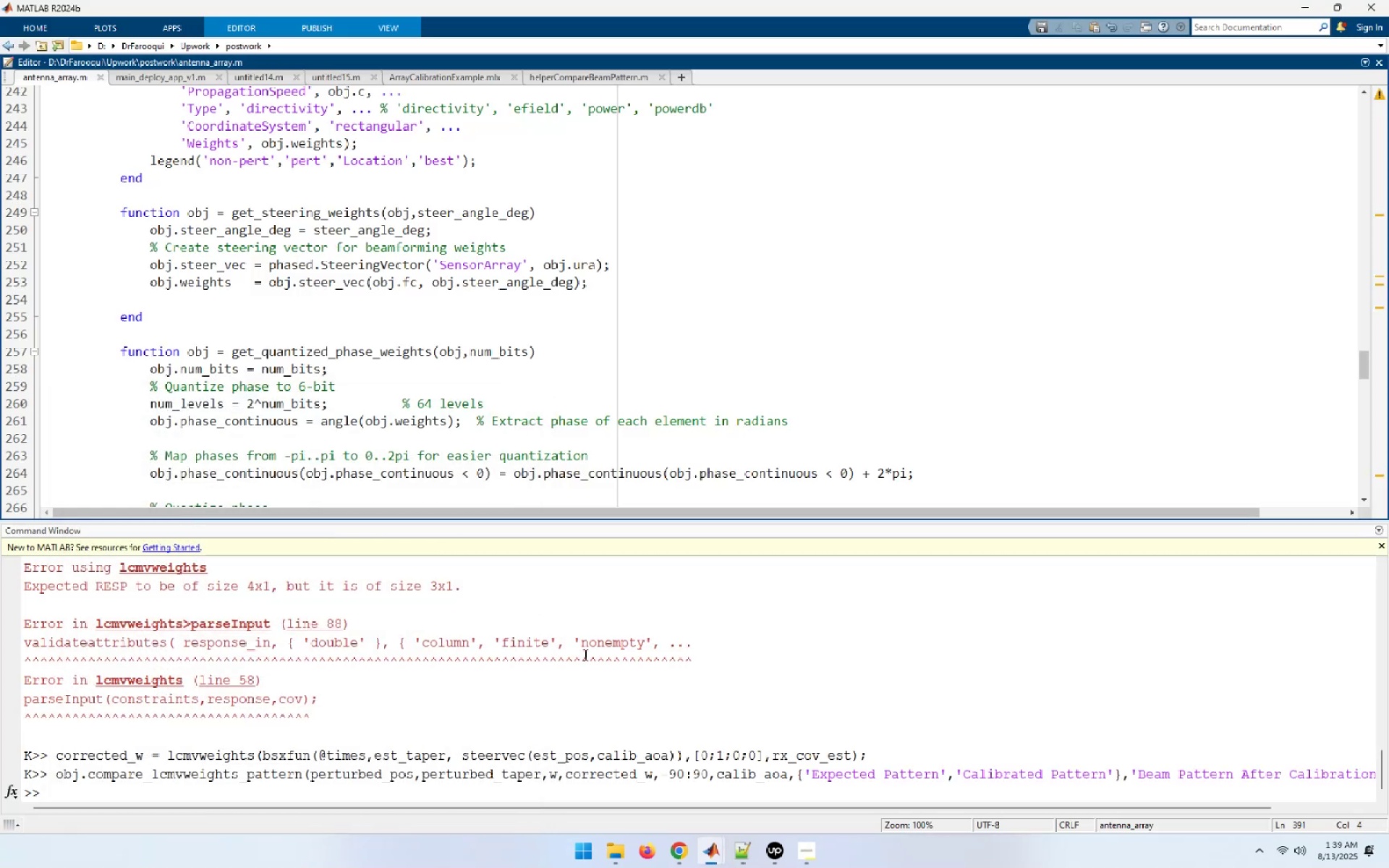 
left_click([826, 661])
 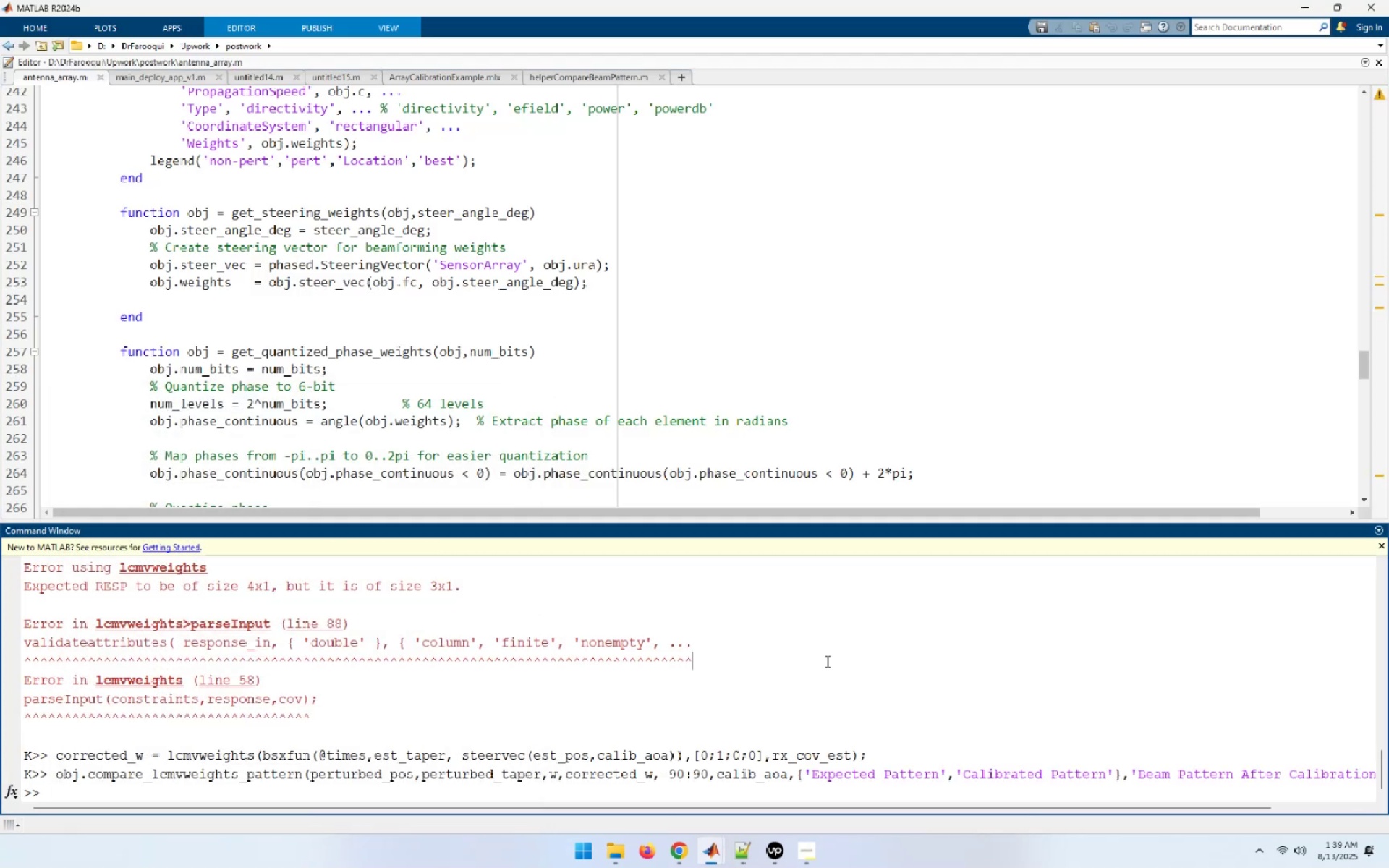 
type(clo)
 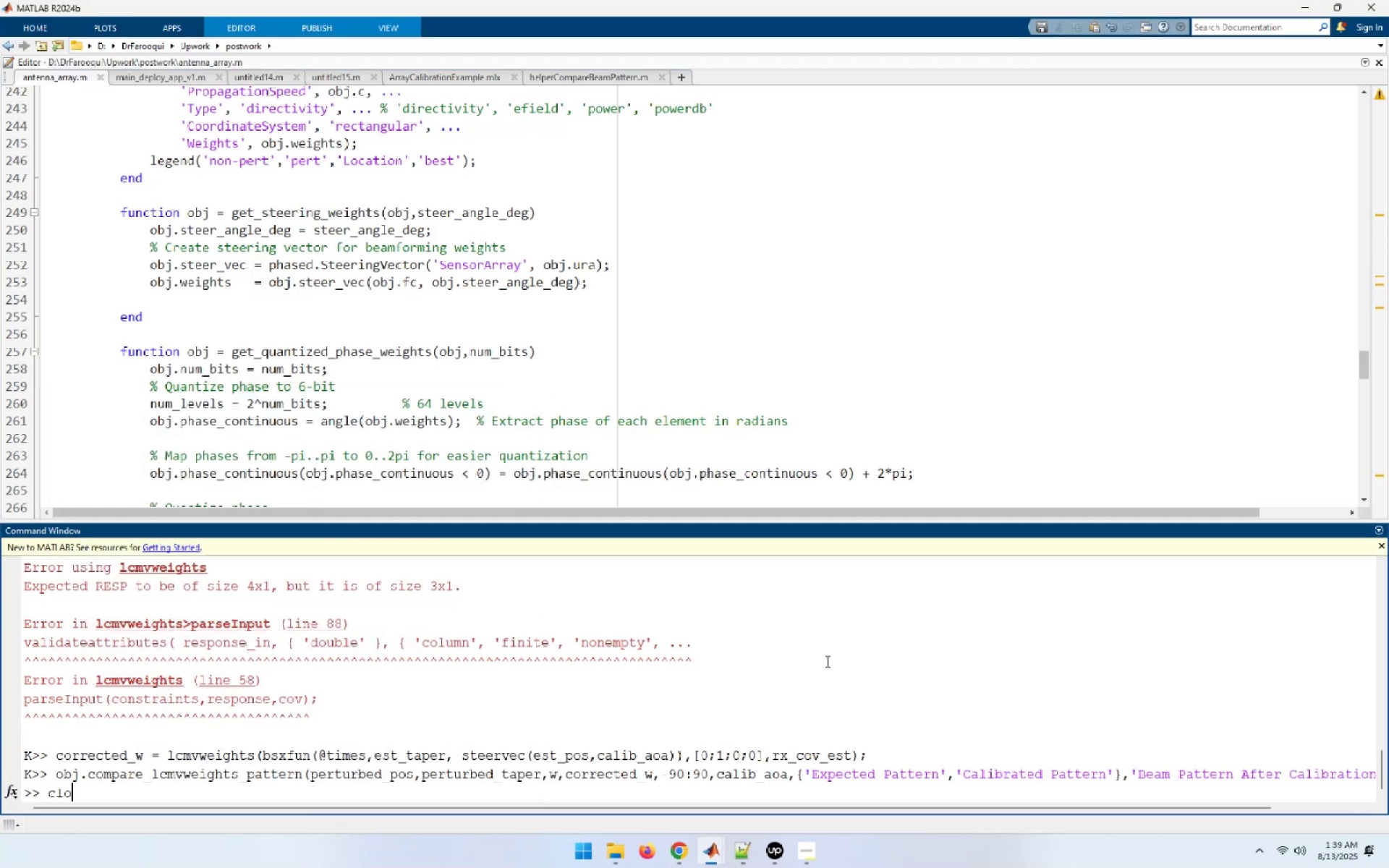 
key(ArrowUp)
 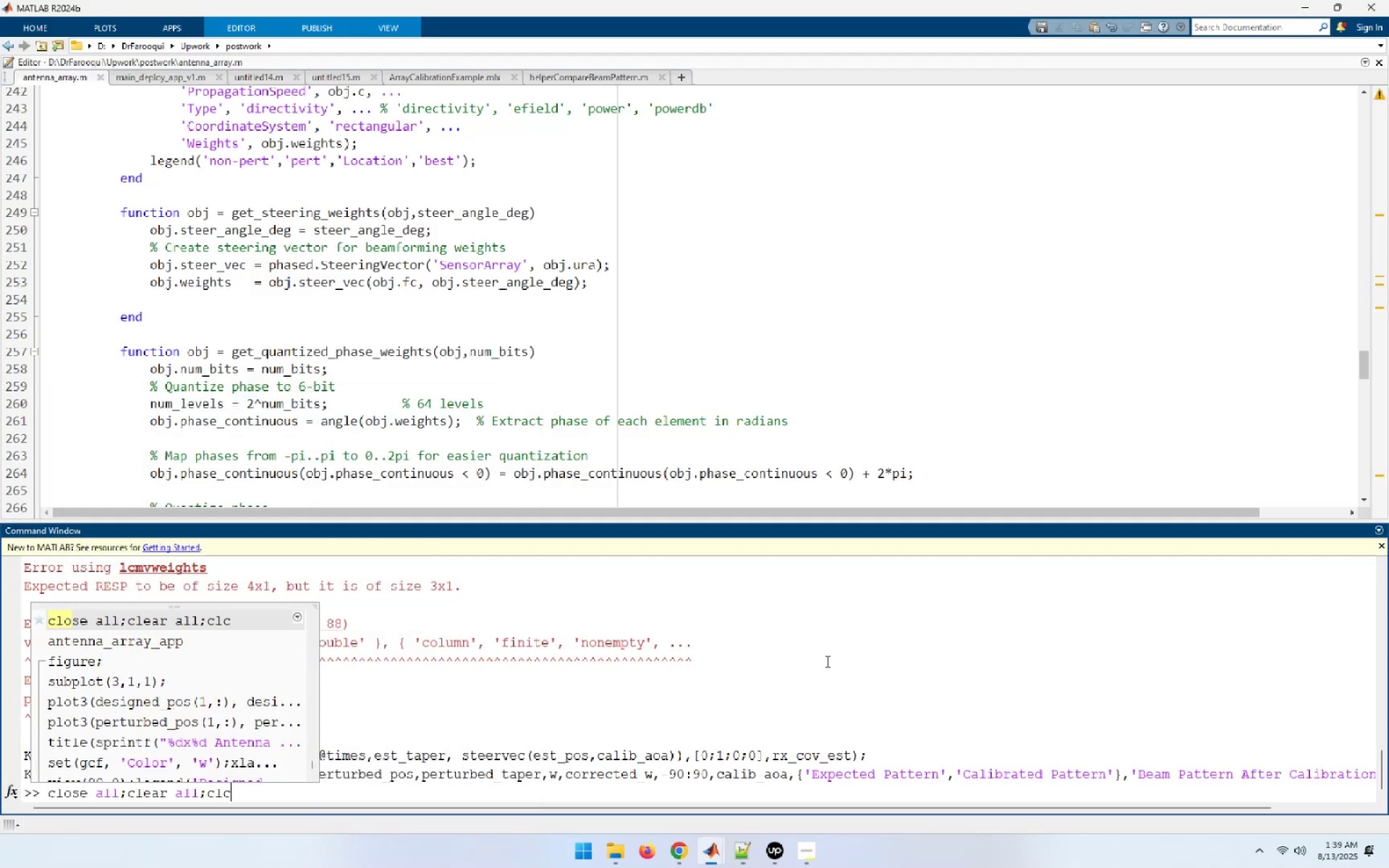 
key(NumpadEnter)
 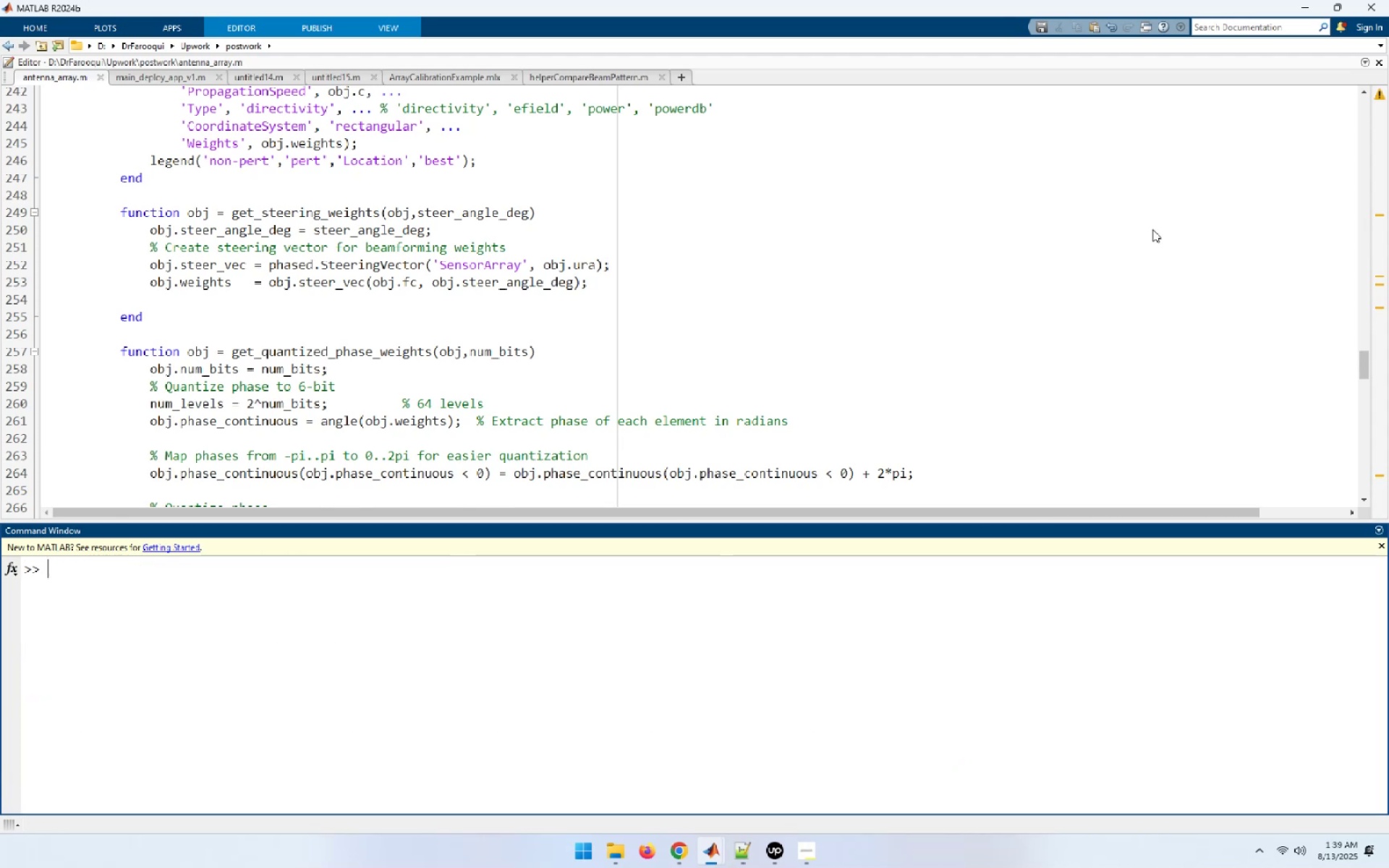 
wait(5.22)
 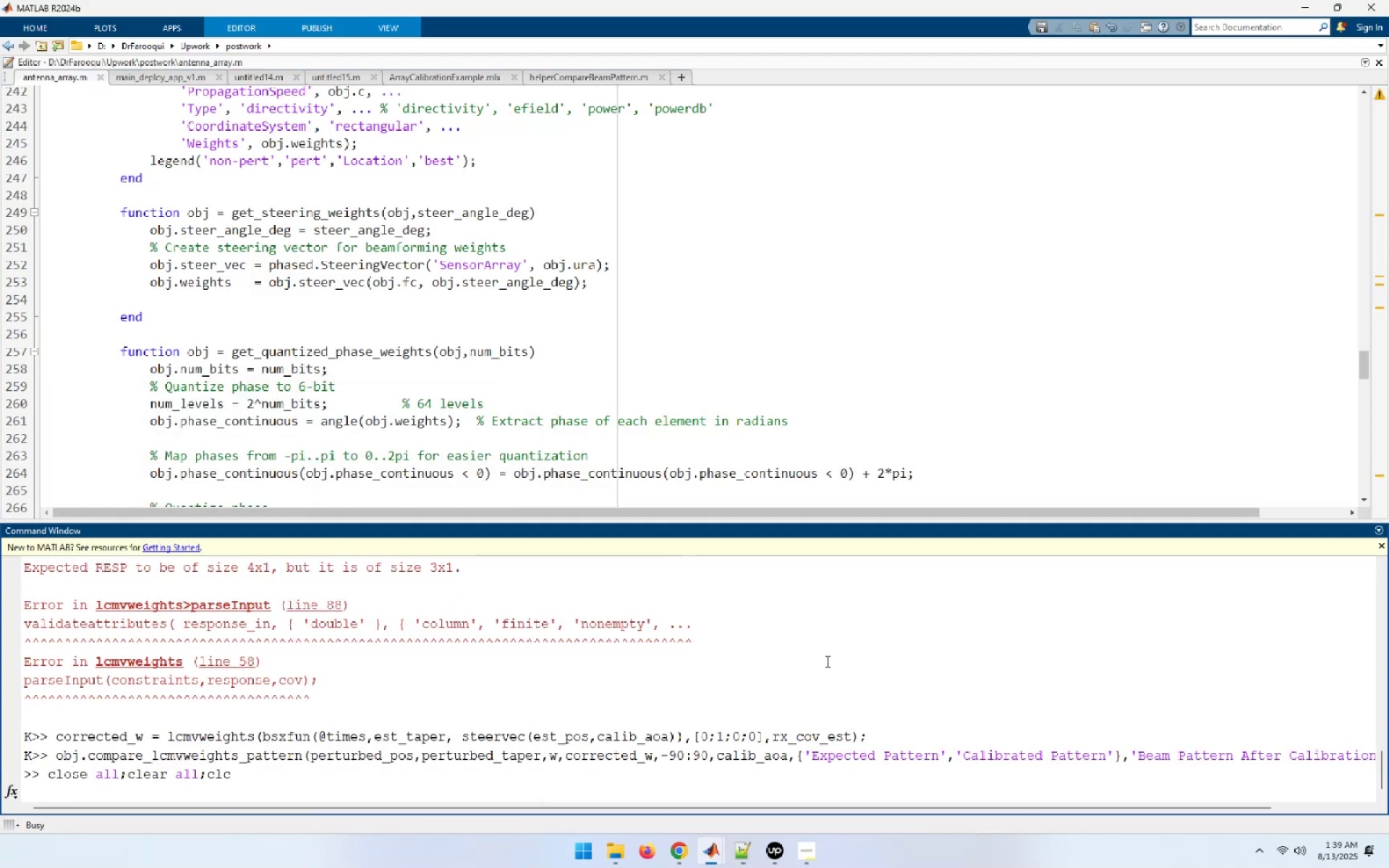 
left_click([1046, 209])
 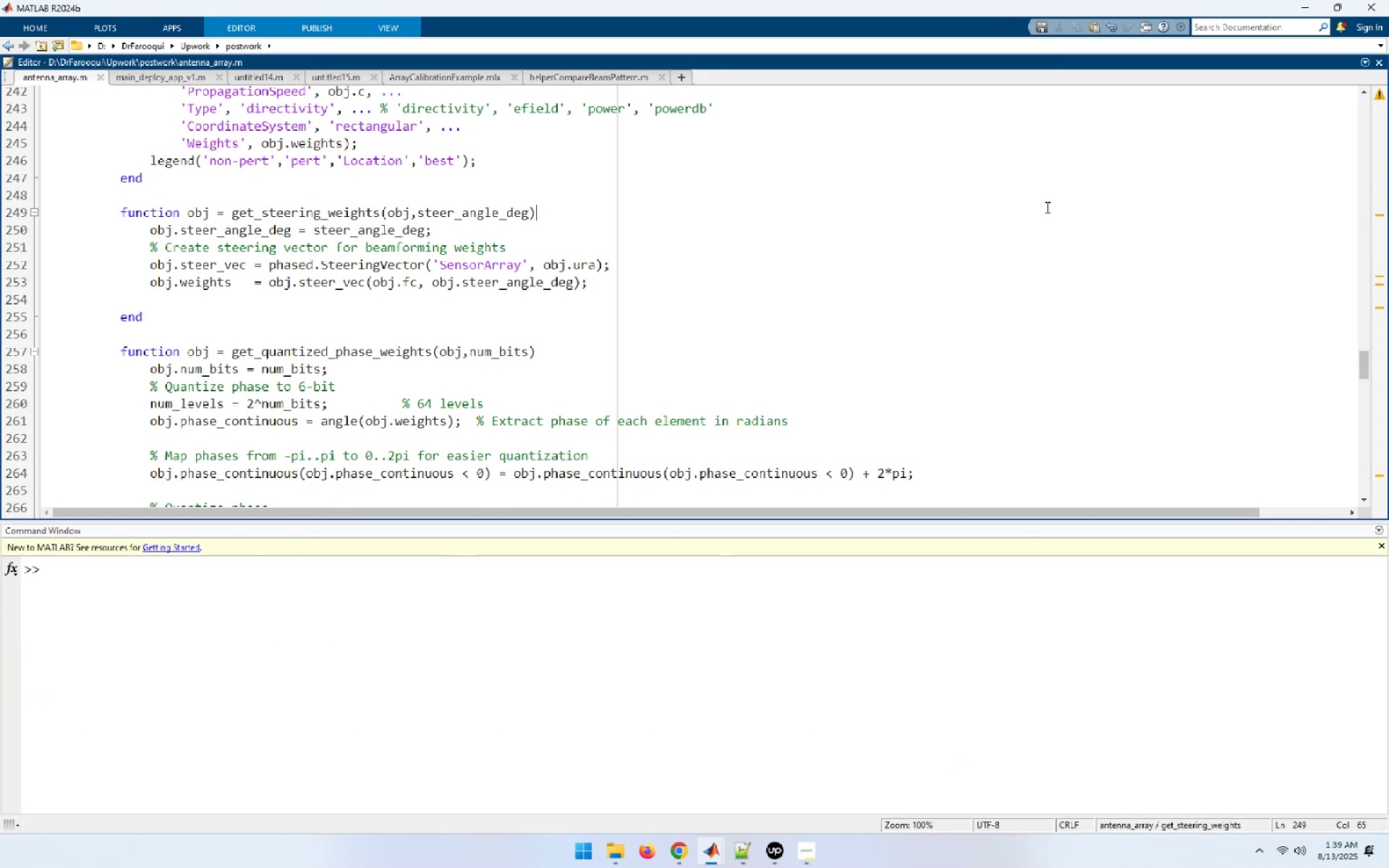 
key(F5)
 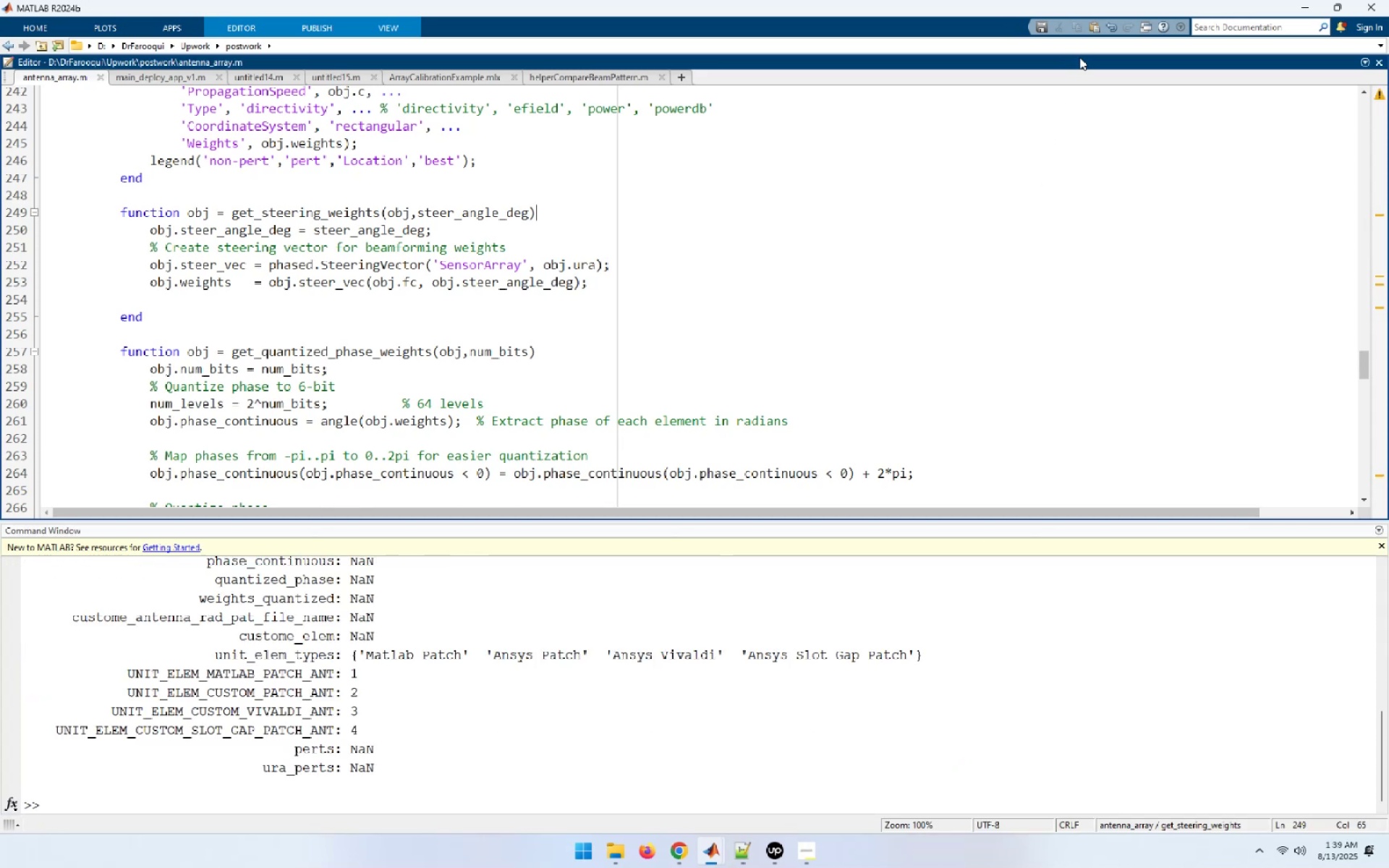 
left_click([854, 726])
 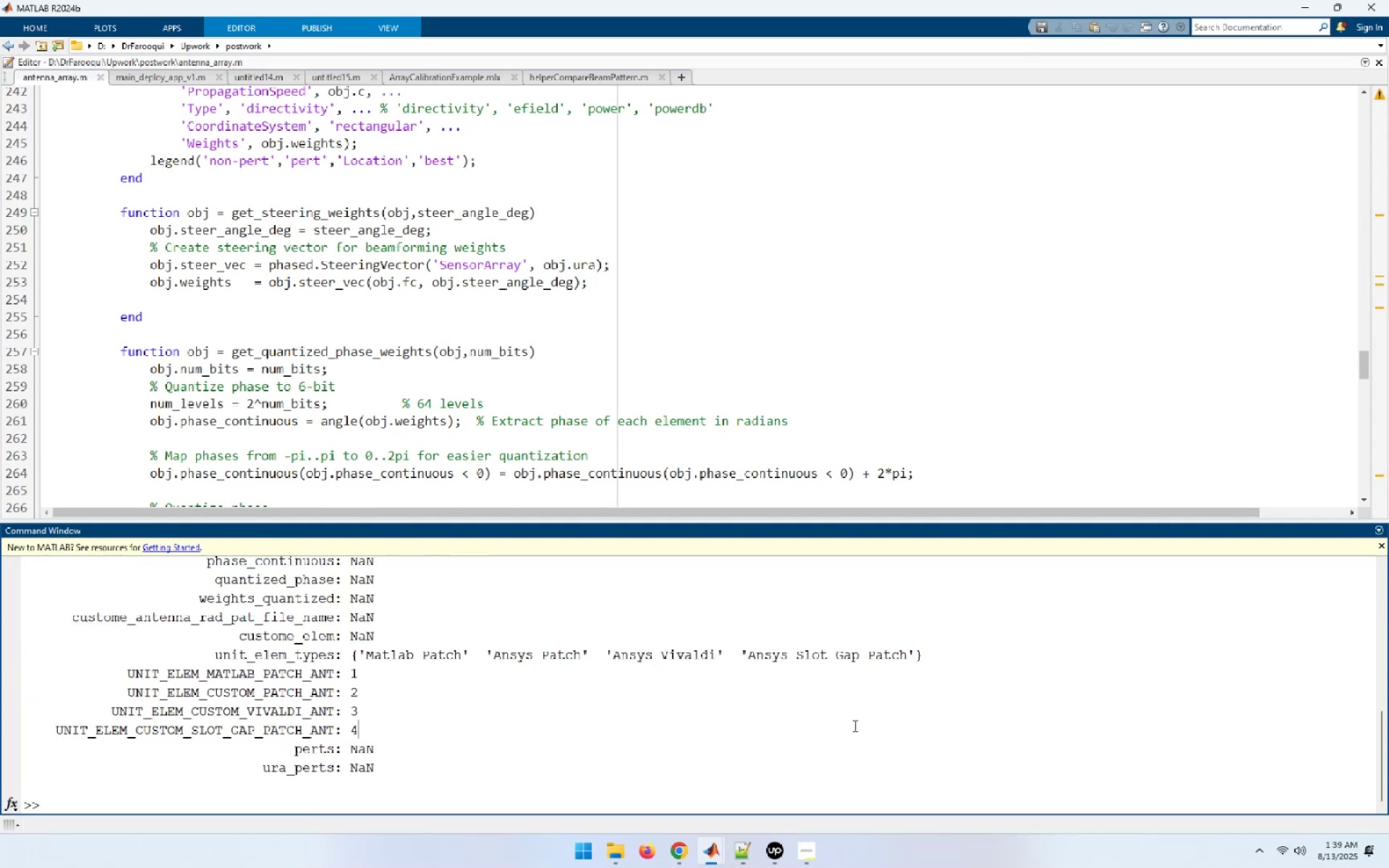 
key(ArrowUp)
 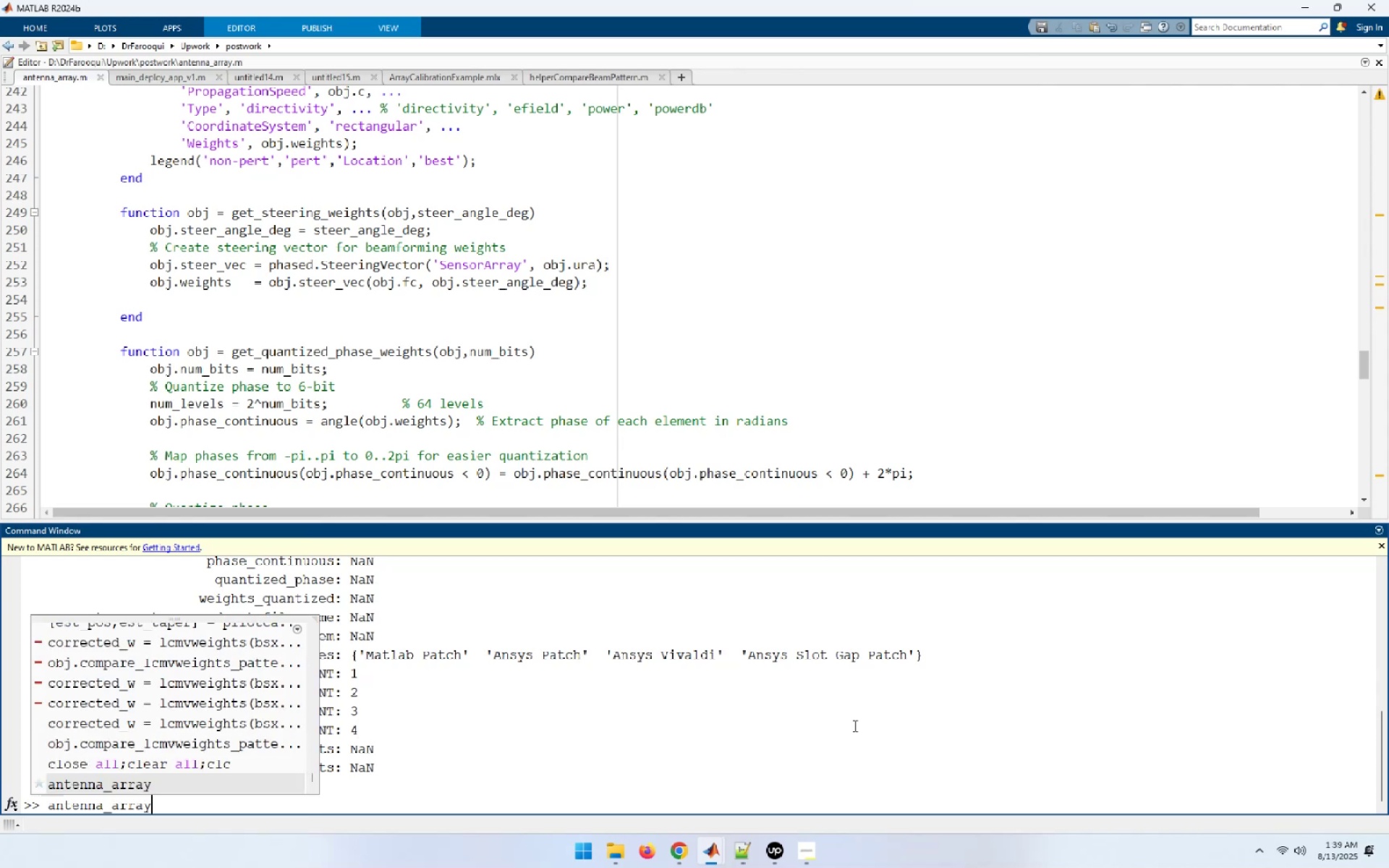 
key(ArrowUp)
 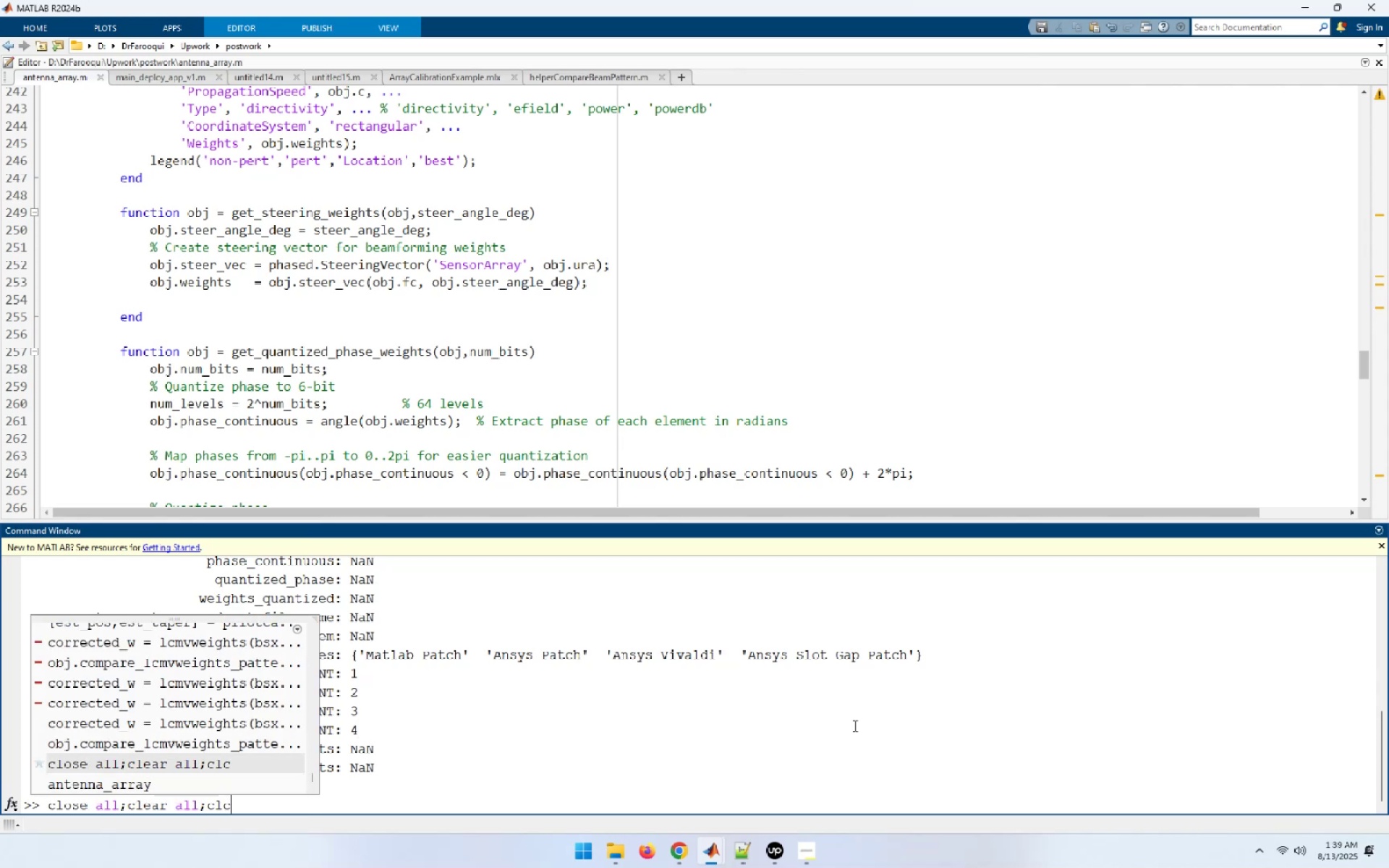 
key(NumpadEnter)
 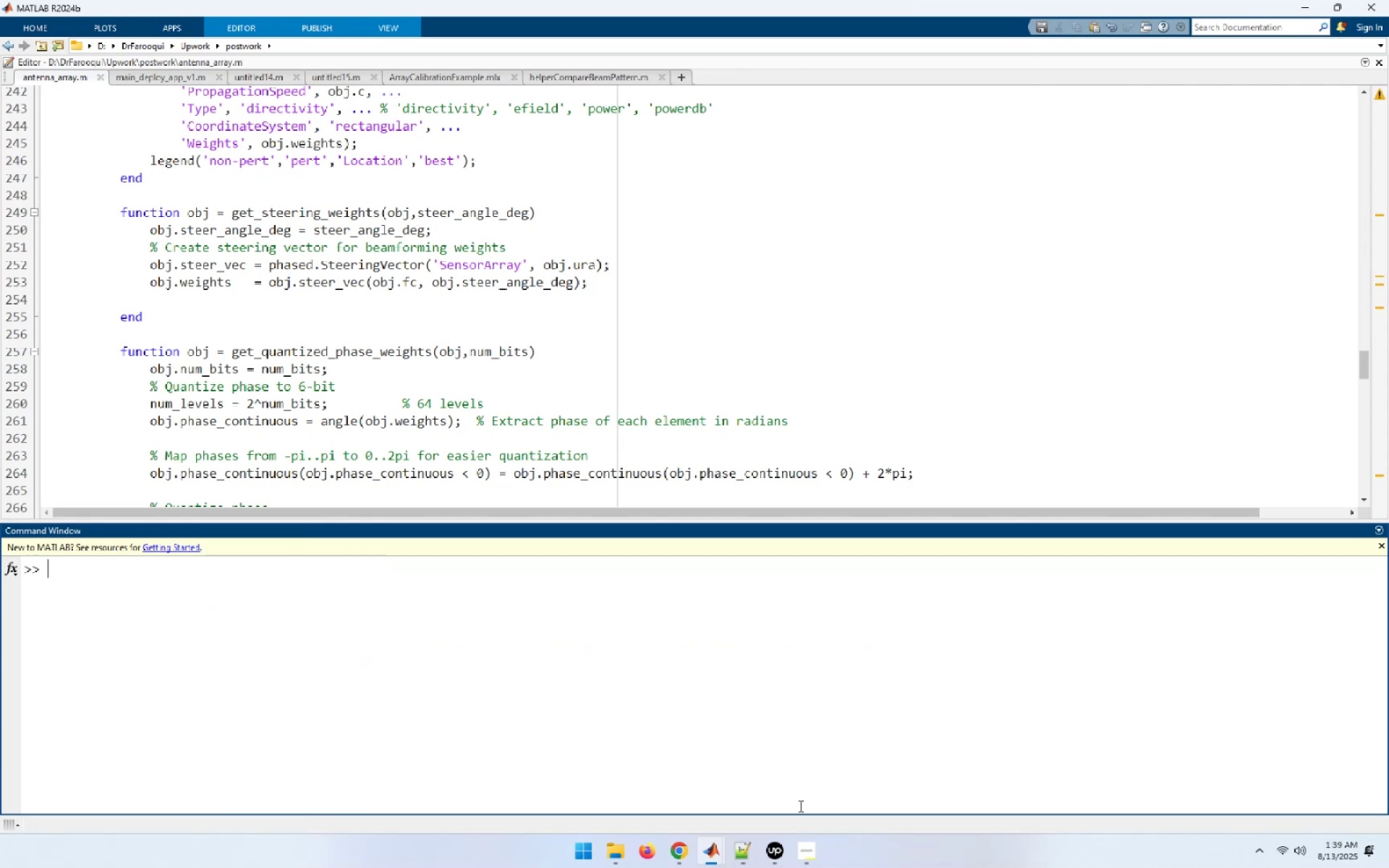 
type(ant)
 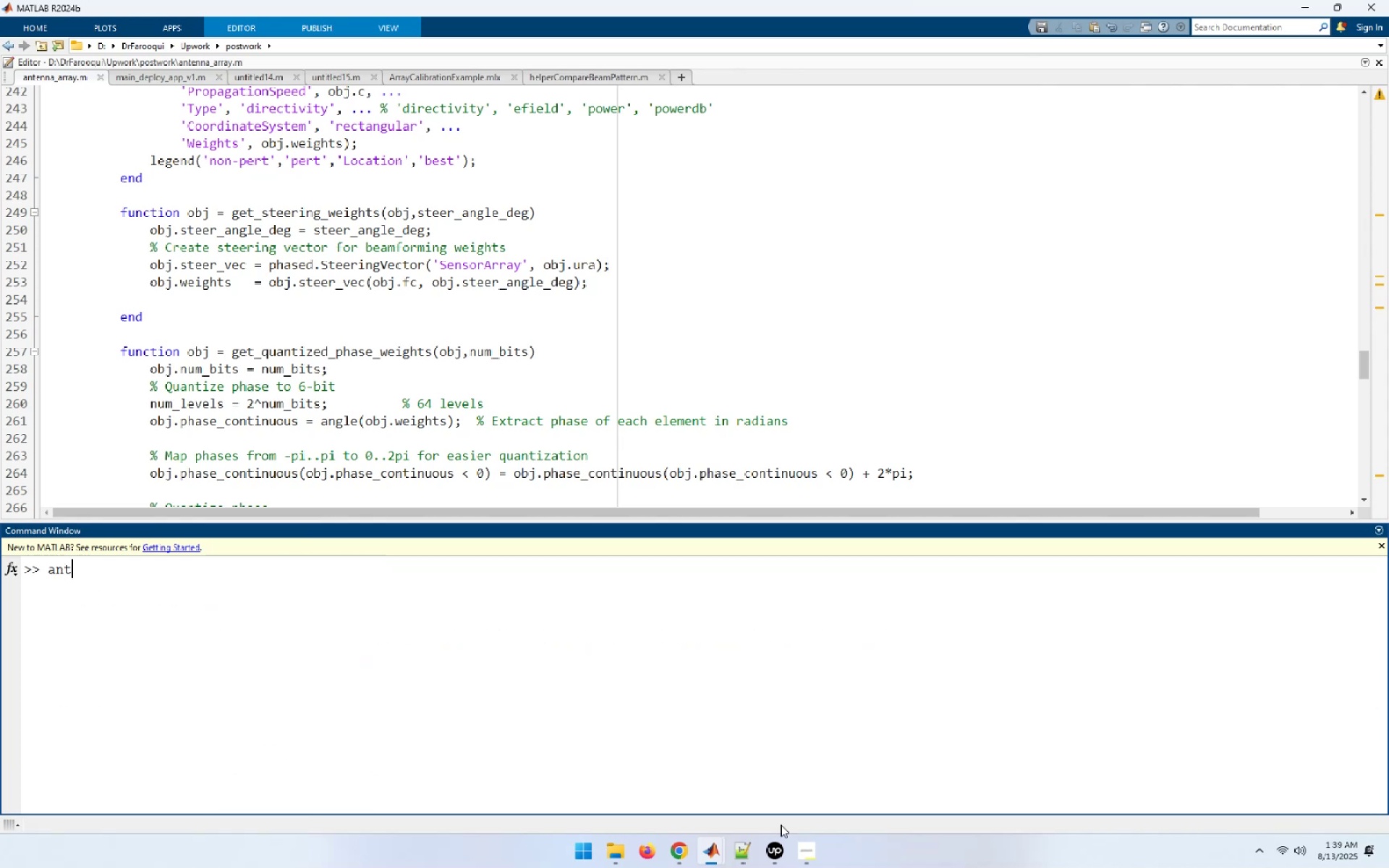 
key(ArrowUp)
 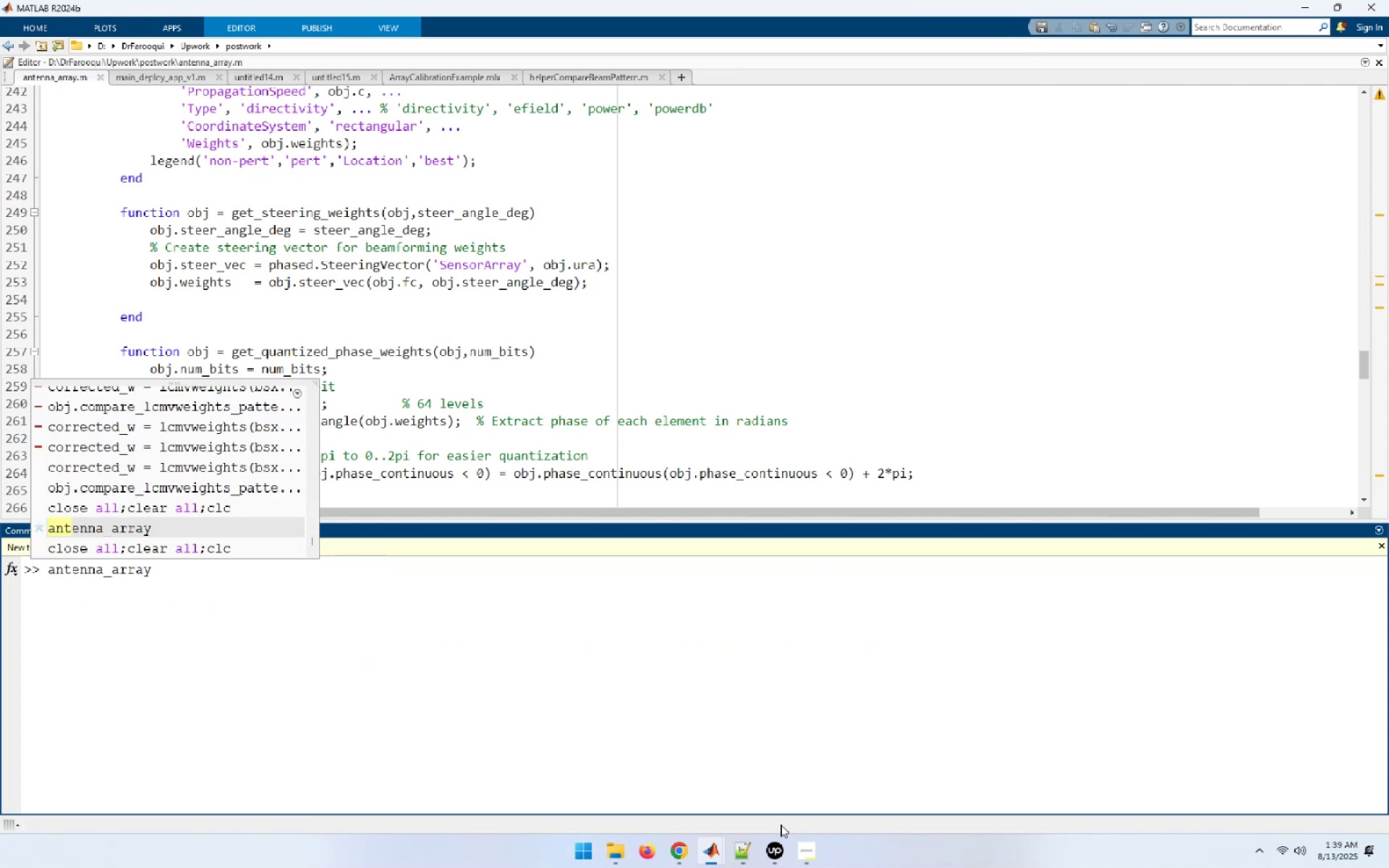 
key(ArrowUp)
 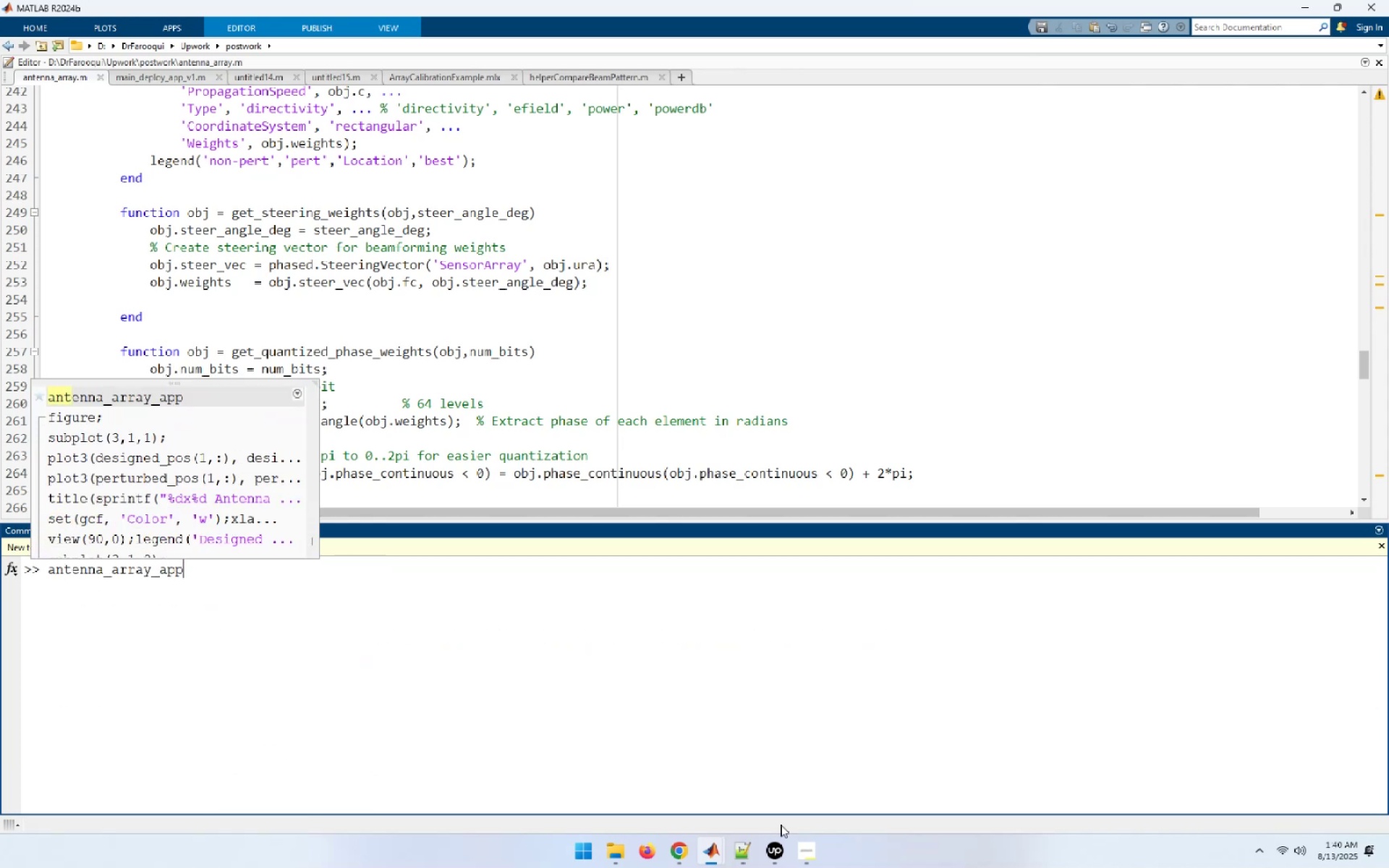 
key(NumpadEnter)
 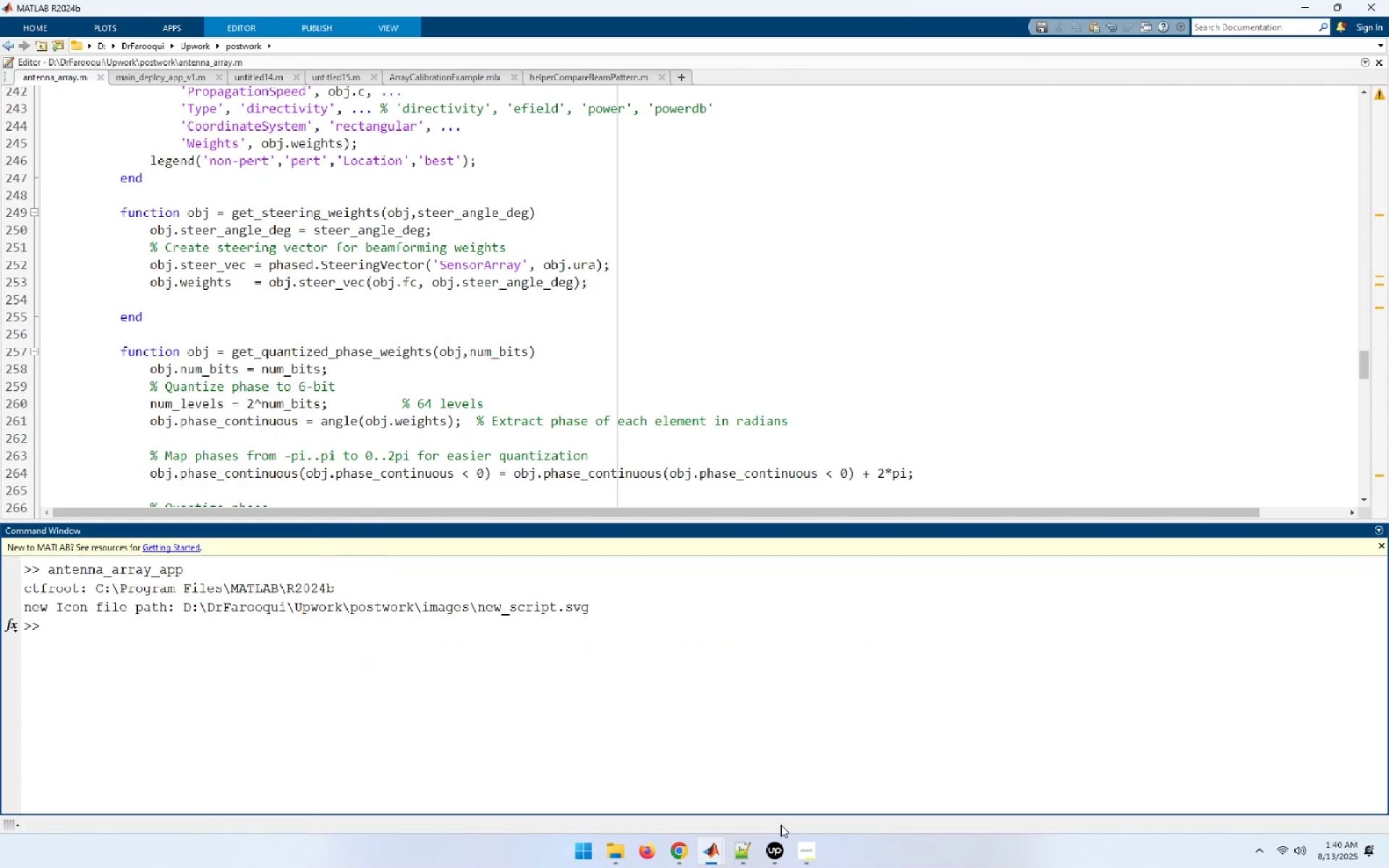 
wait(8.04)
 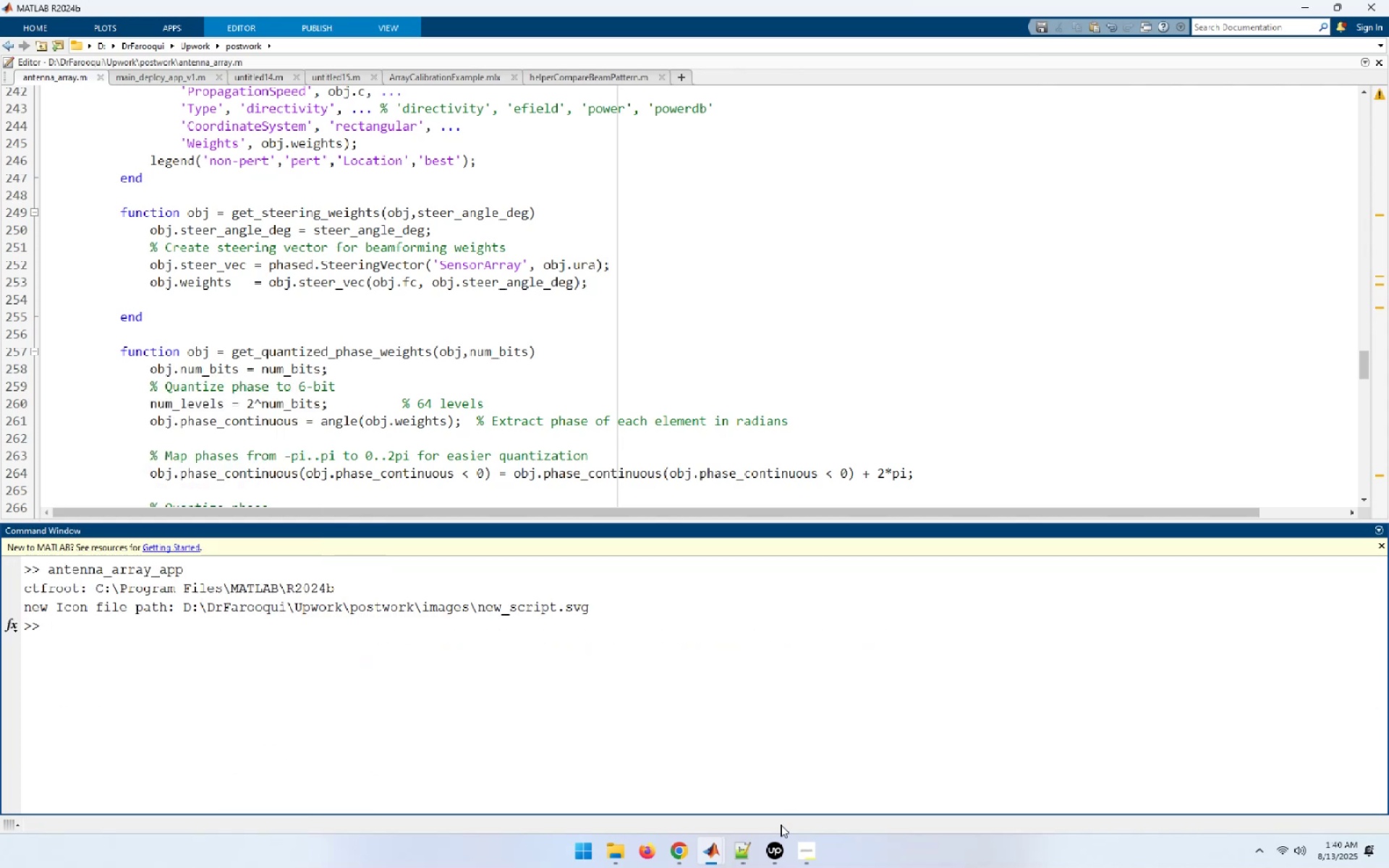 
left_click([126, 442])
 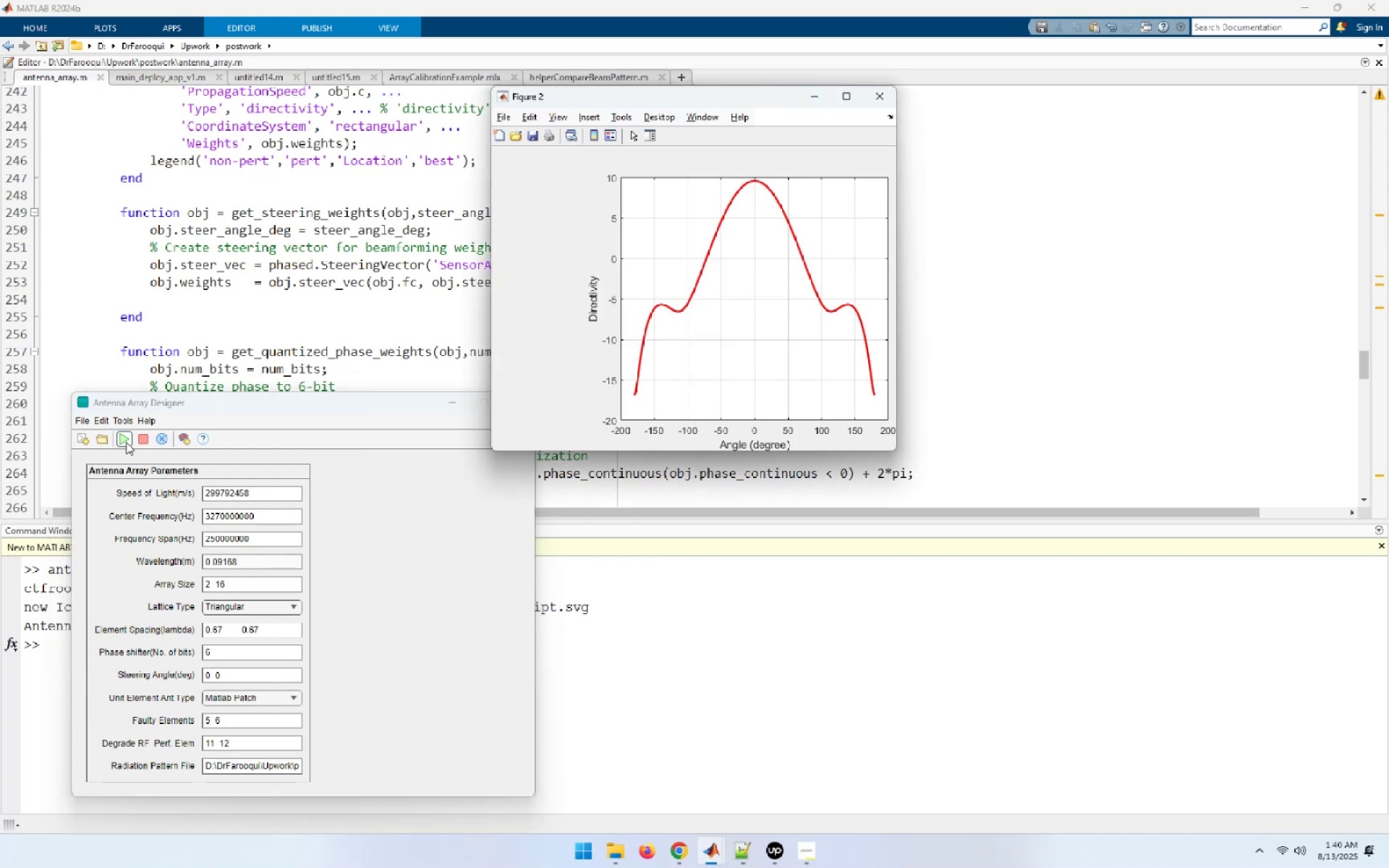 
wait(18.8)
 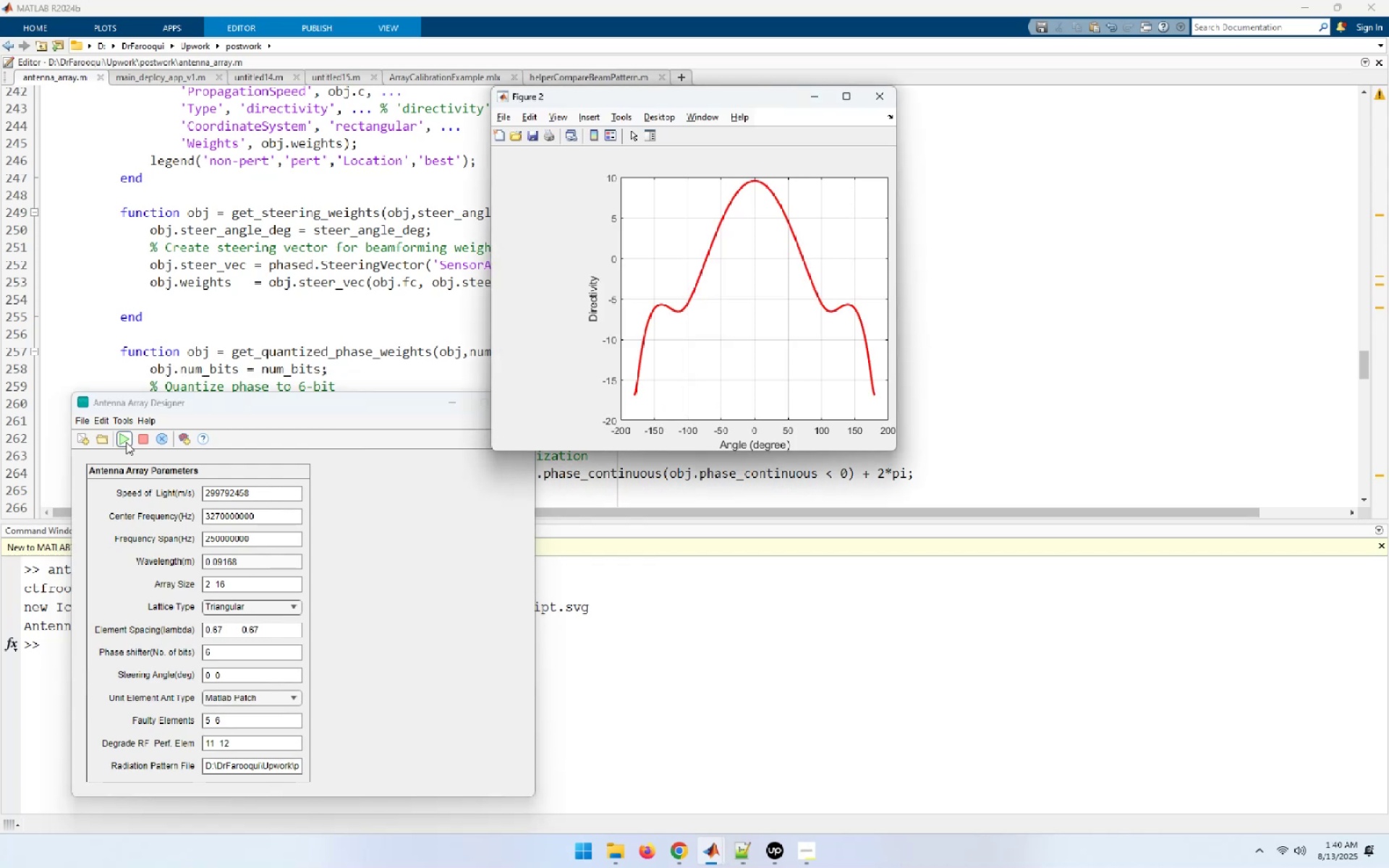 
left_click([12, 221])
 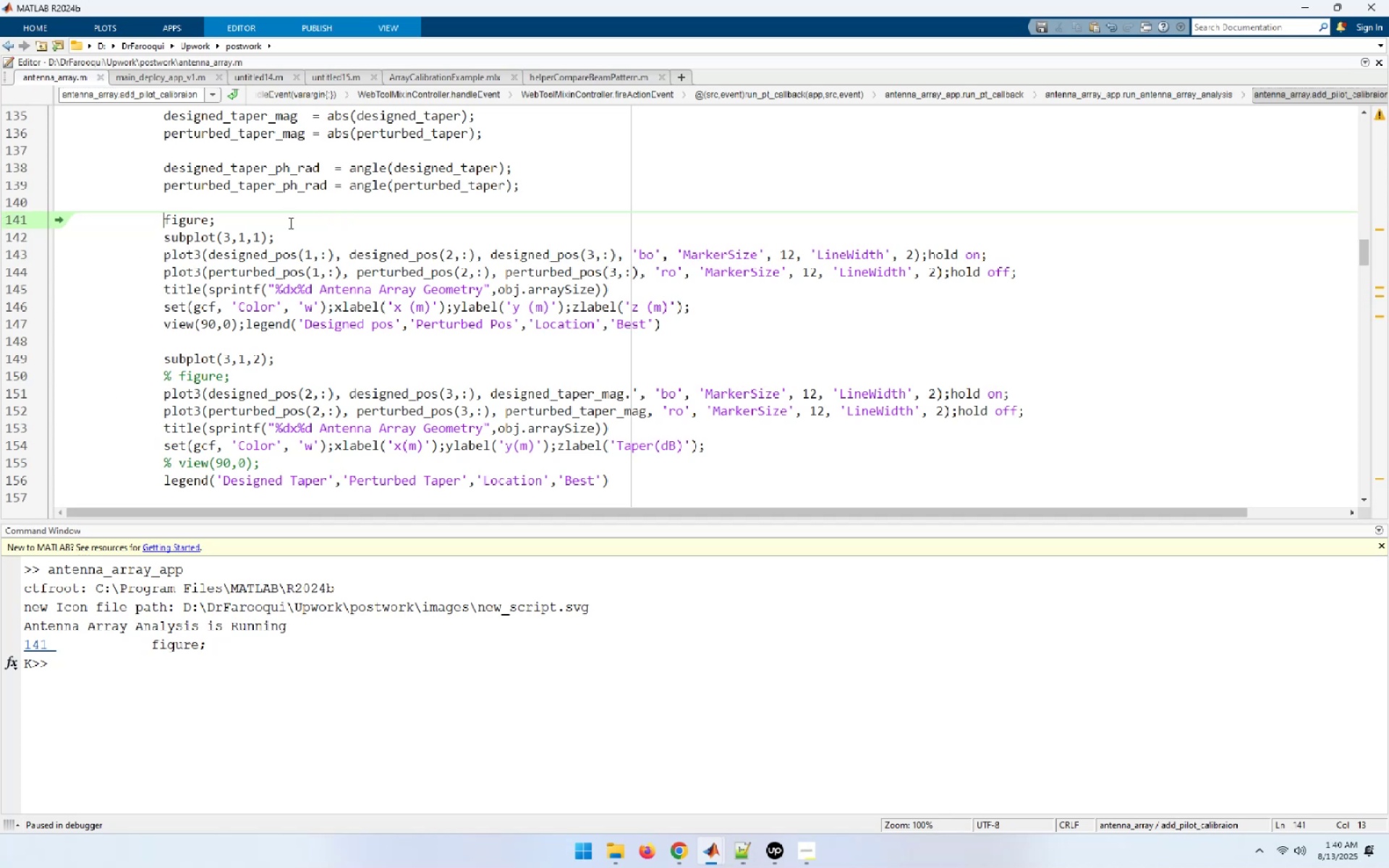 
left_click([289, 223])
 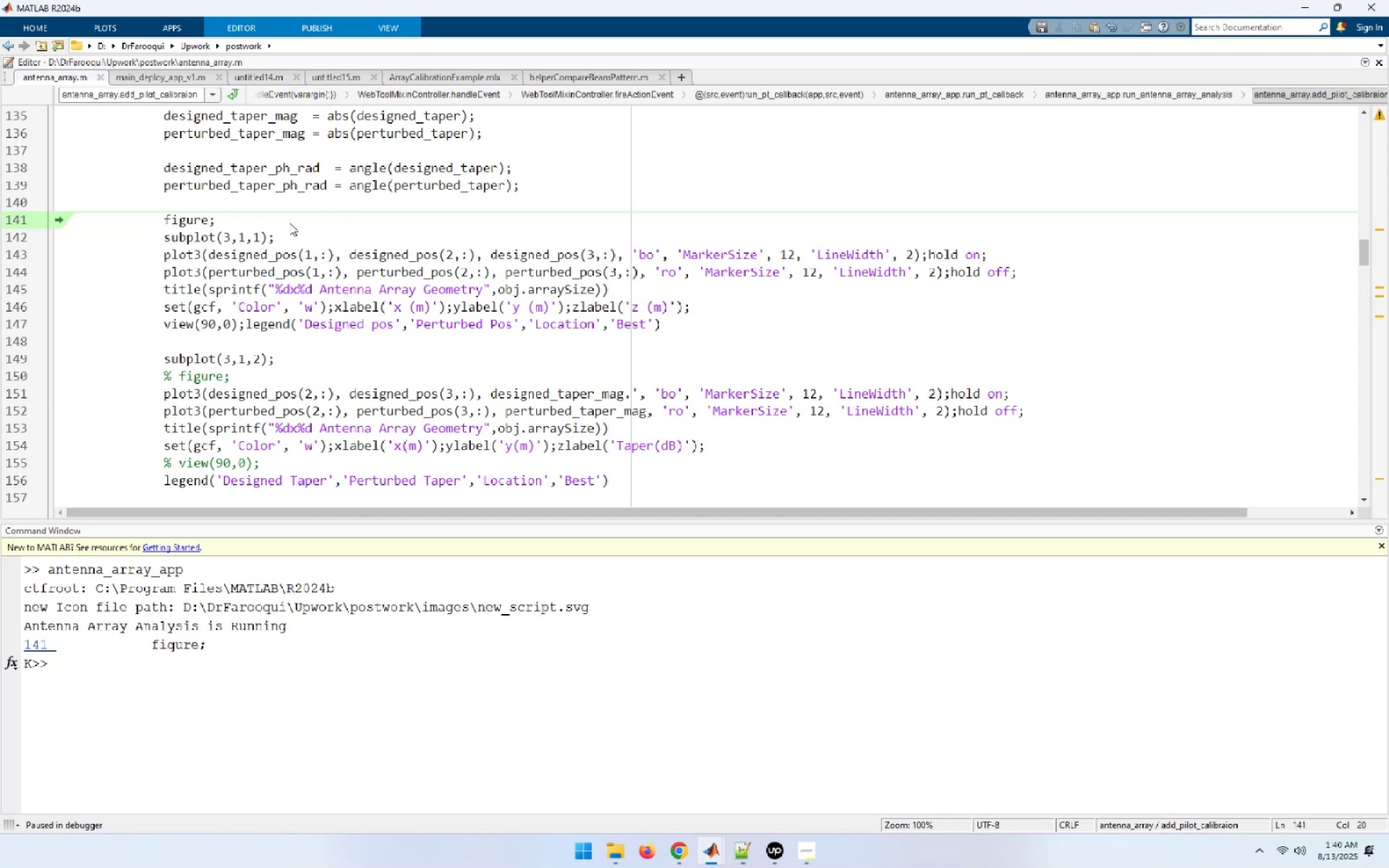 
key(F5)
 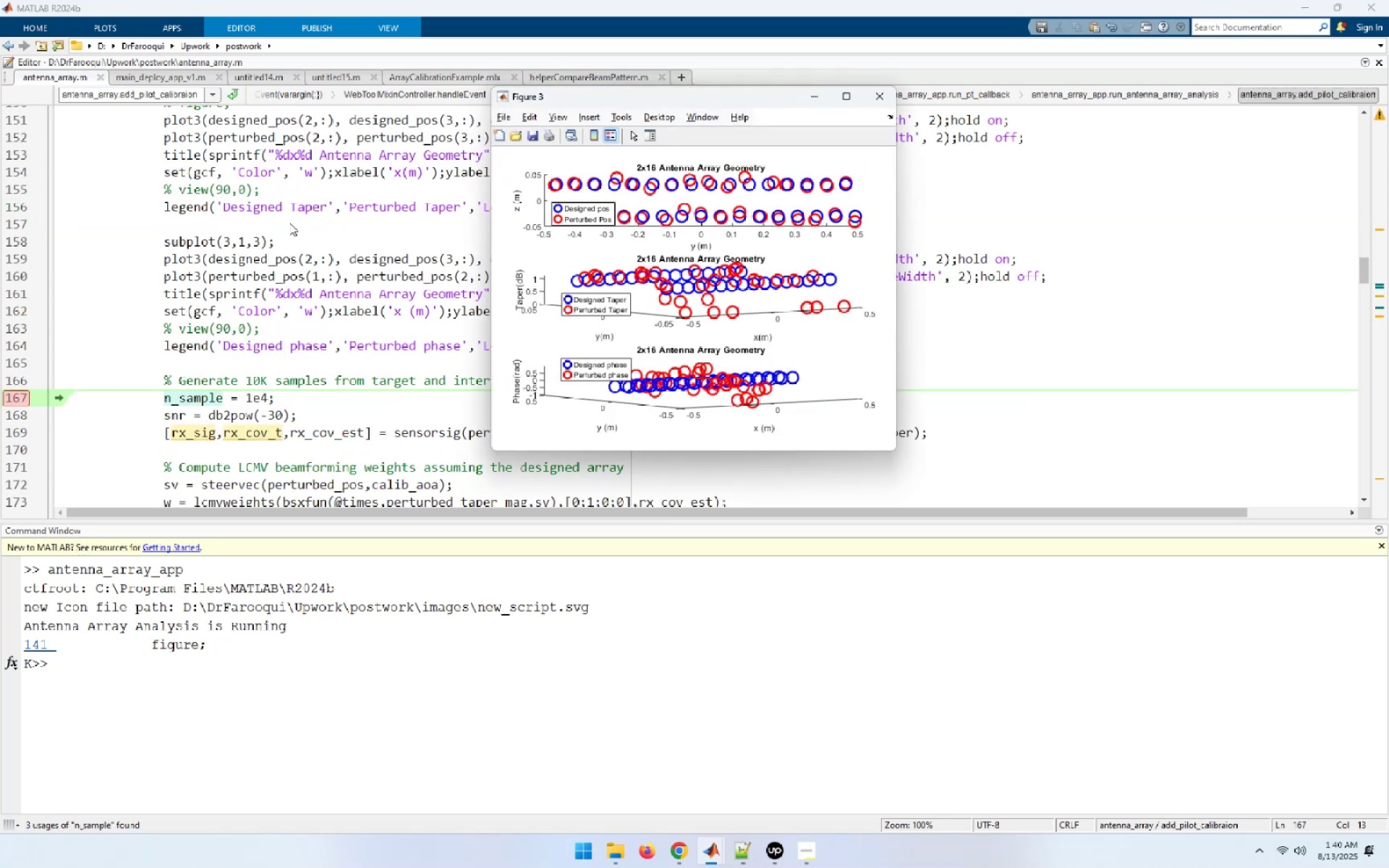 
wait(5.44)
 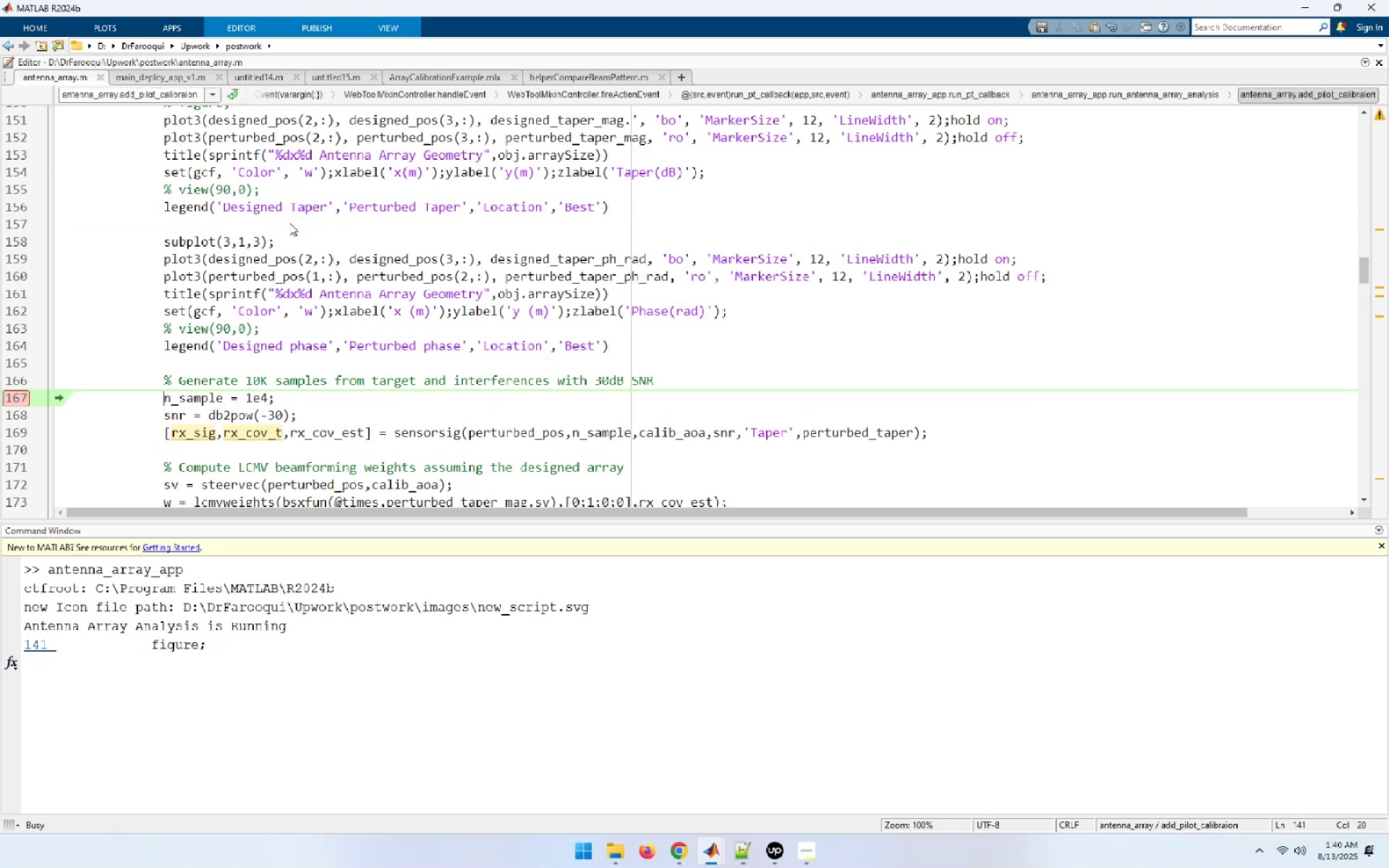 
left_click([9, 390])
 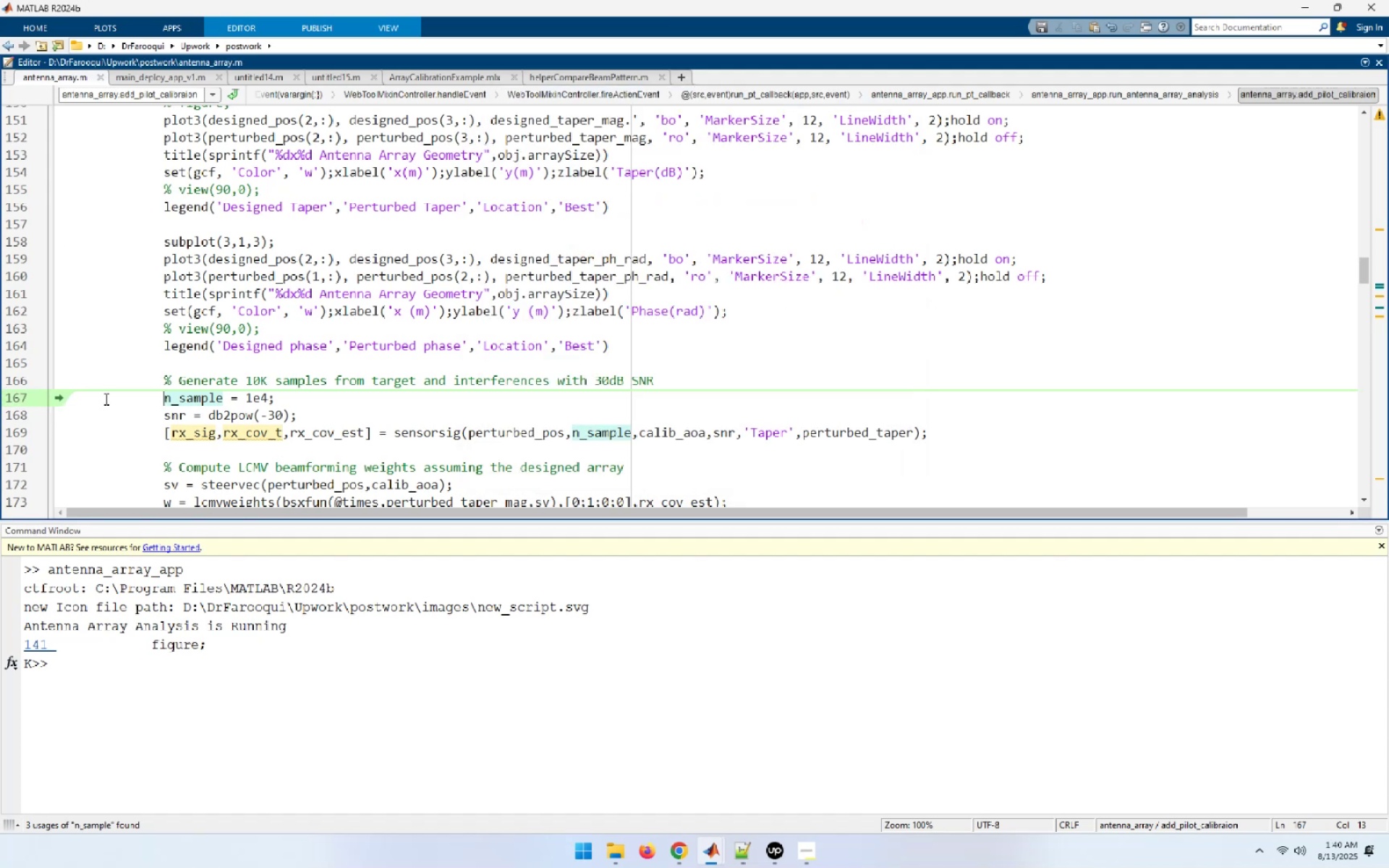 
left_click([108, 404])
 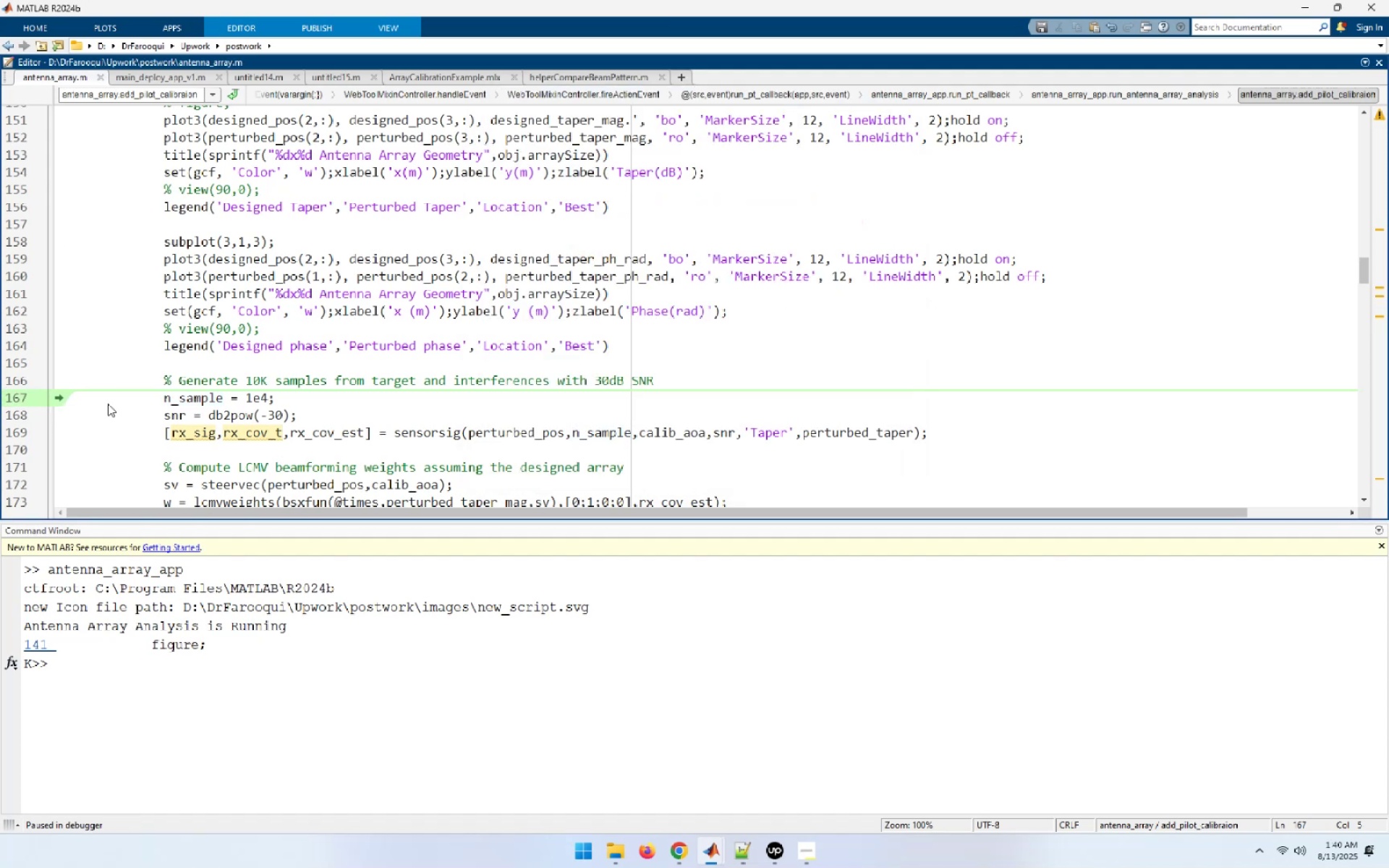 
key(F5)
 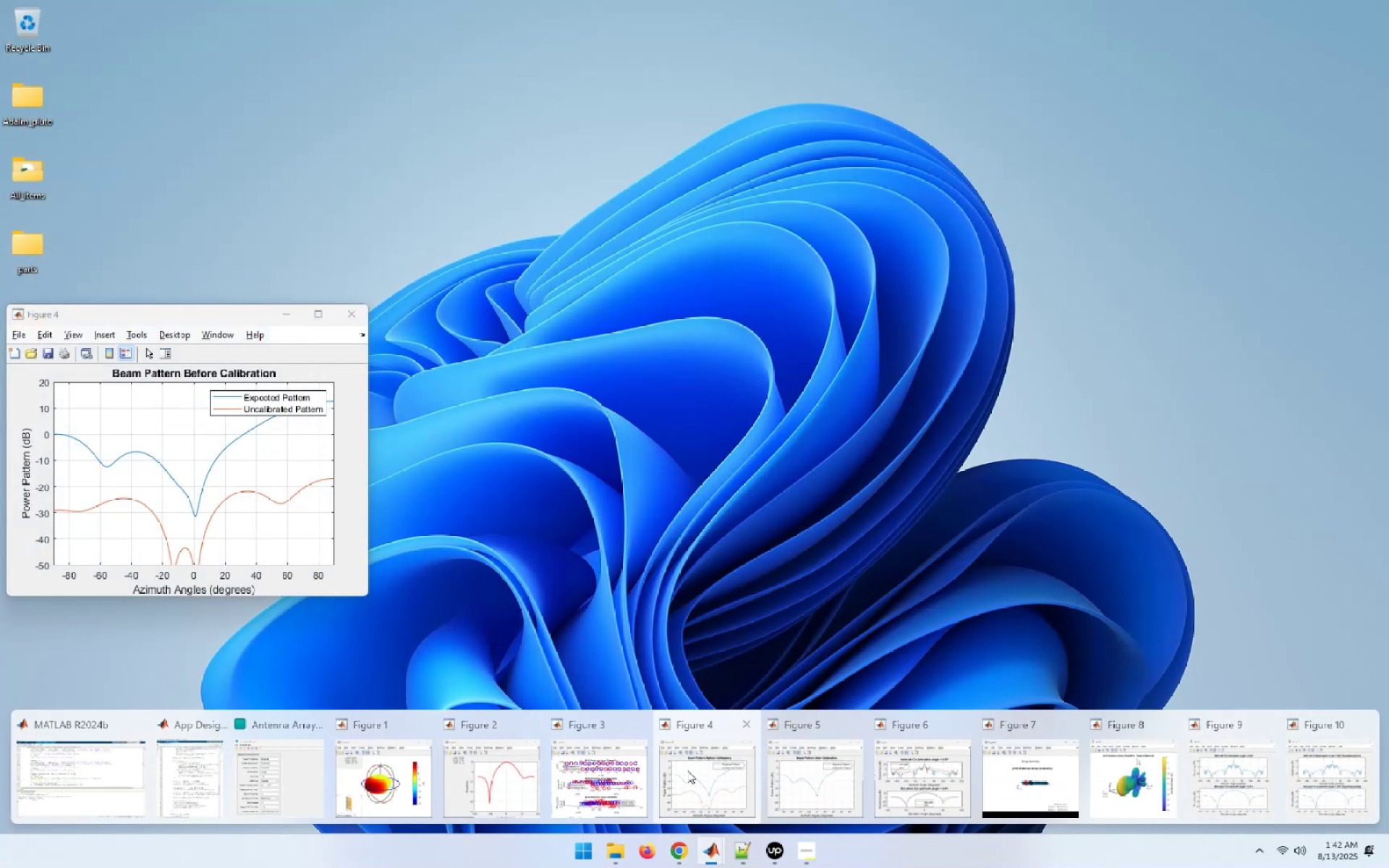 
wait(88.25)
 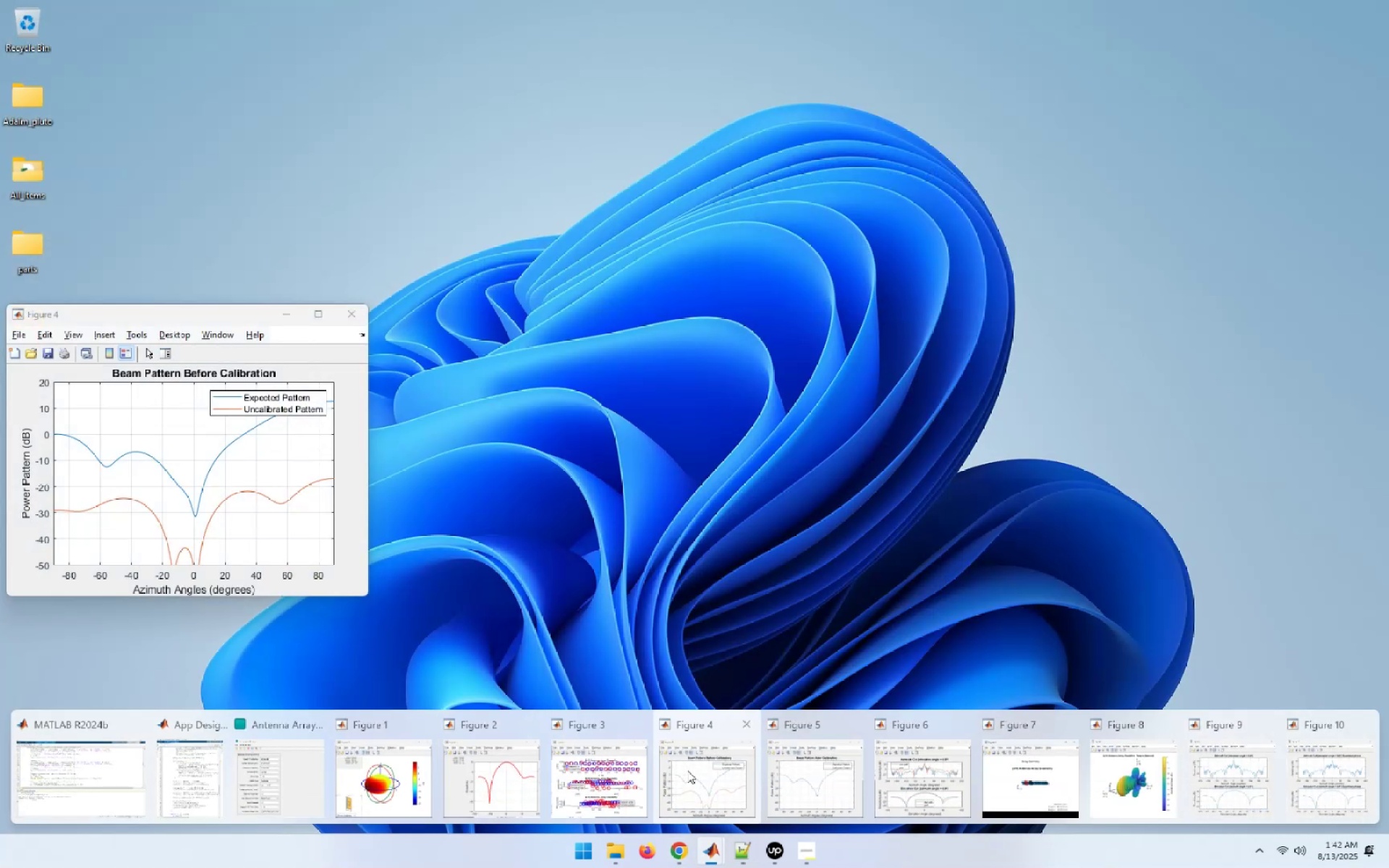 
left_click([92, 766])
 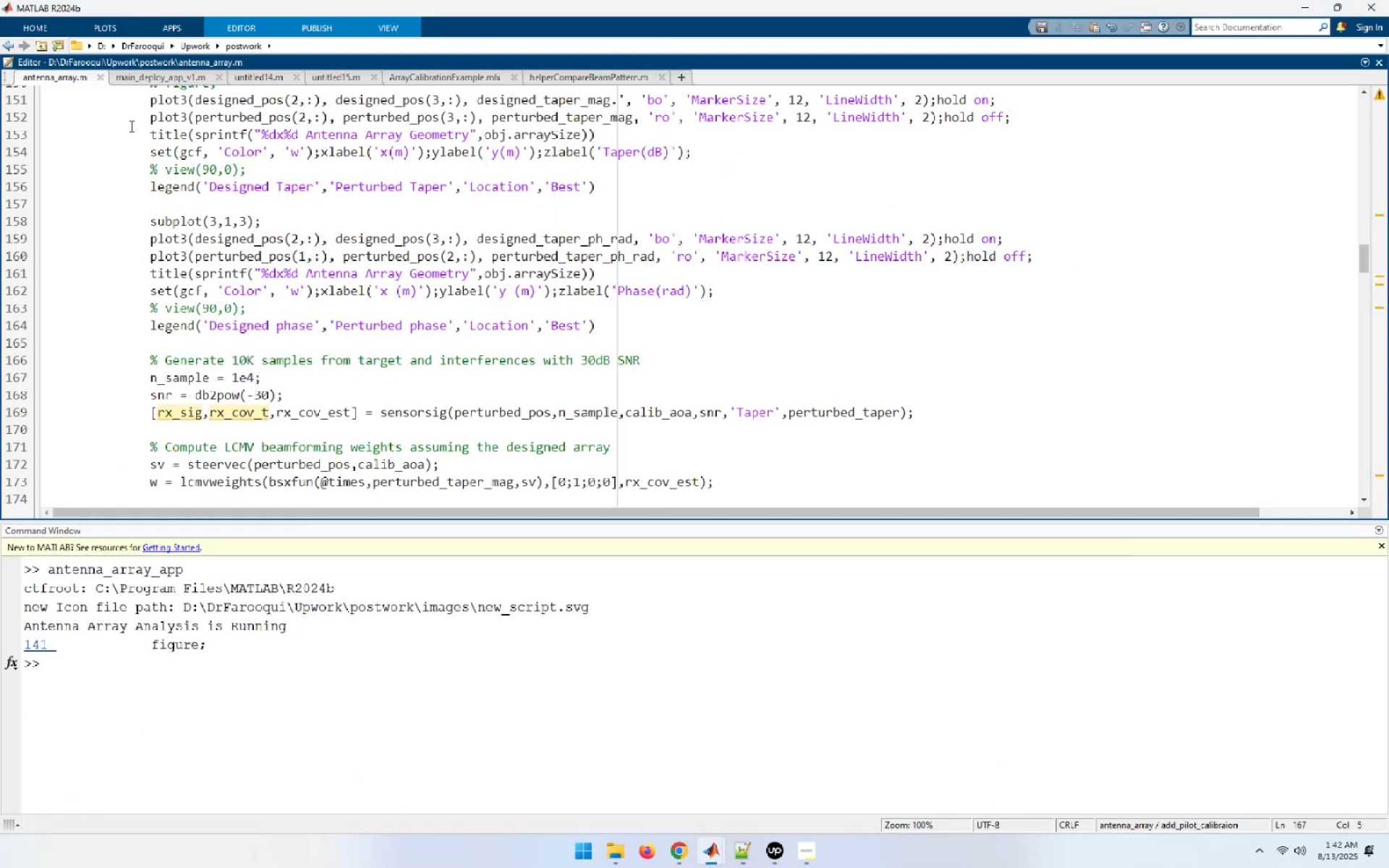 
scroll: coordinate [318, 366], scroll_direction: down, amount: 49.0
 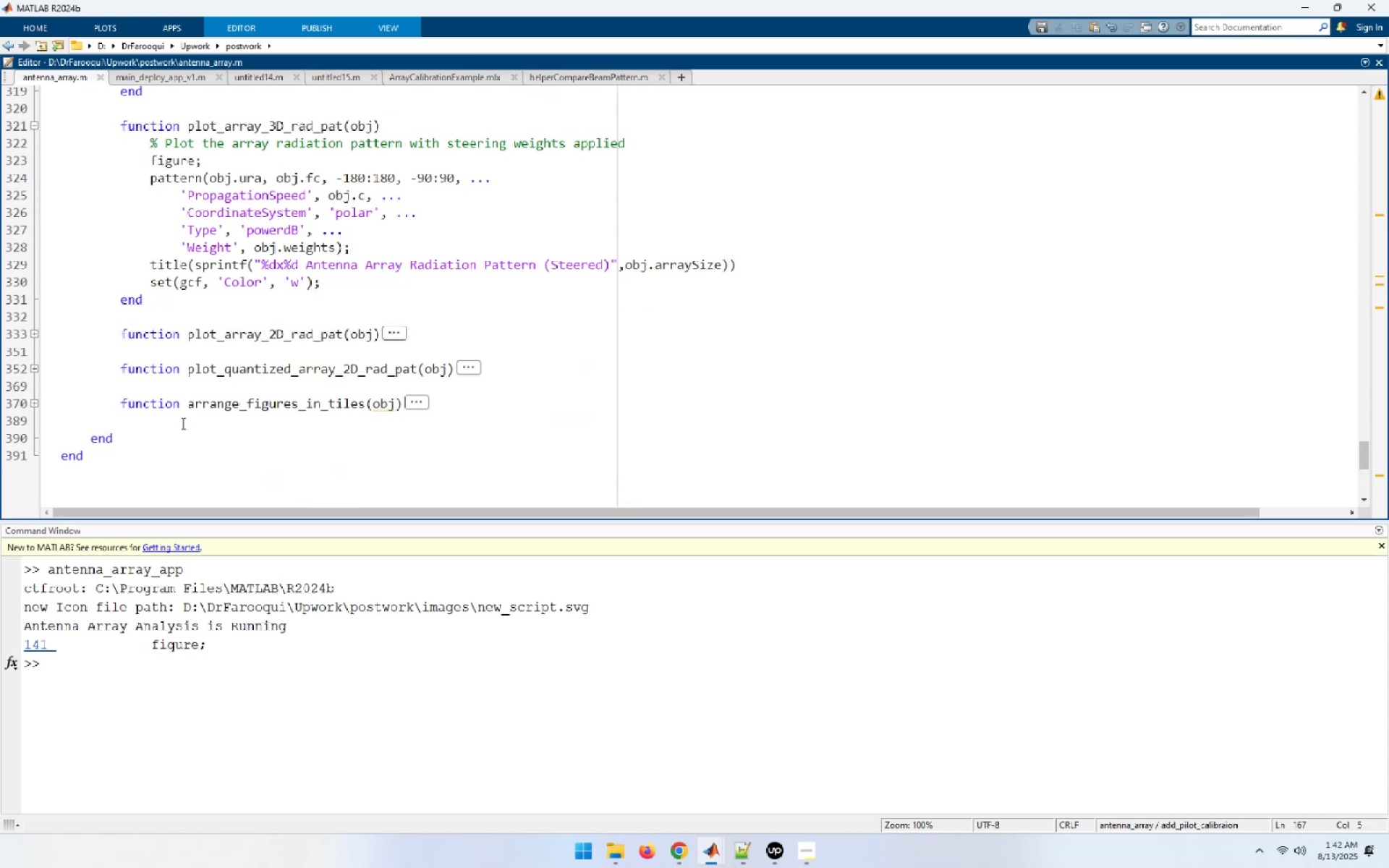 
left_click([35, 404])
 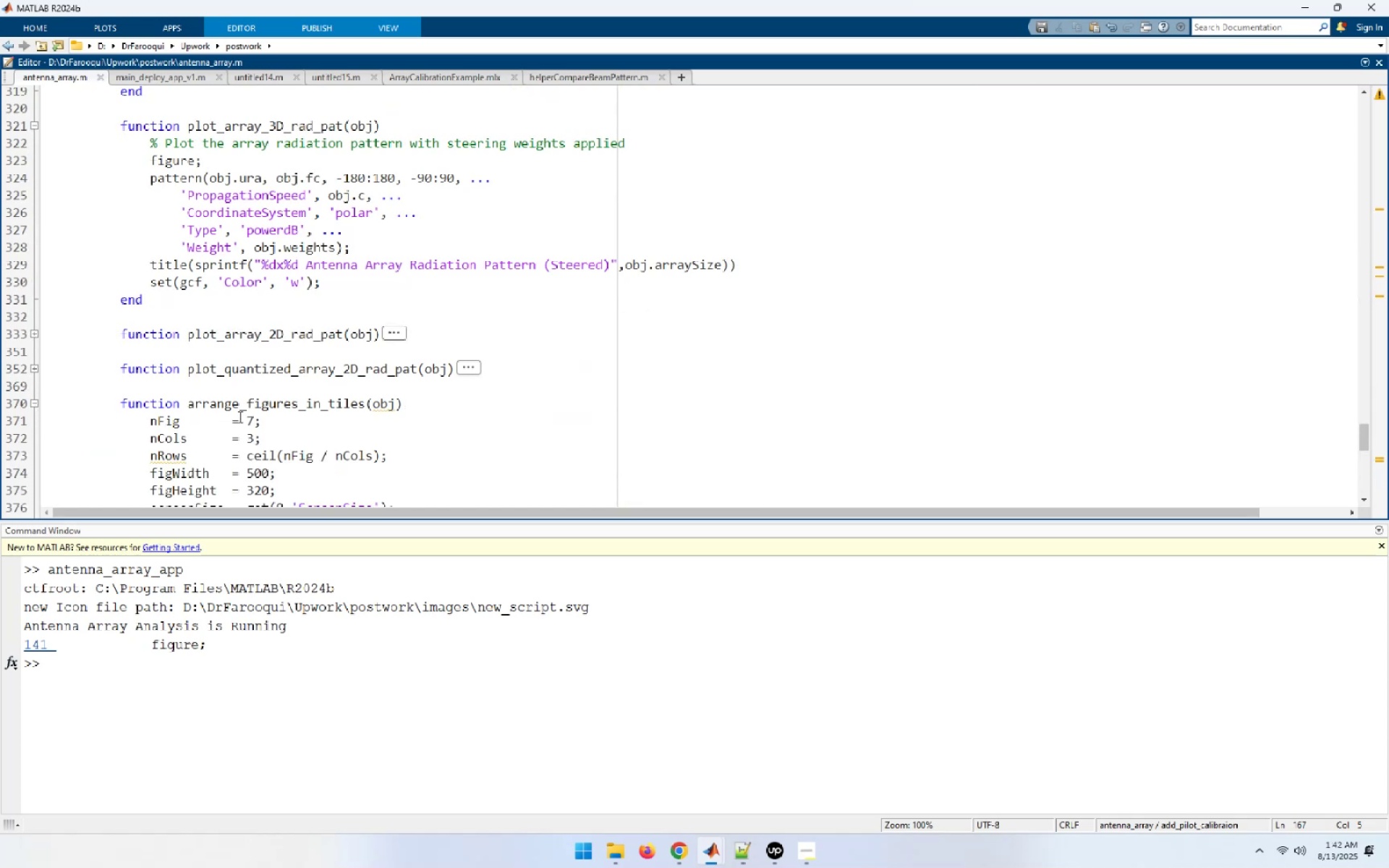 
left_click_drag(start_coordinate=[253, 419], to_coordinate=[248, 419])
 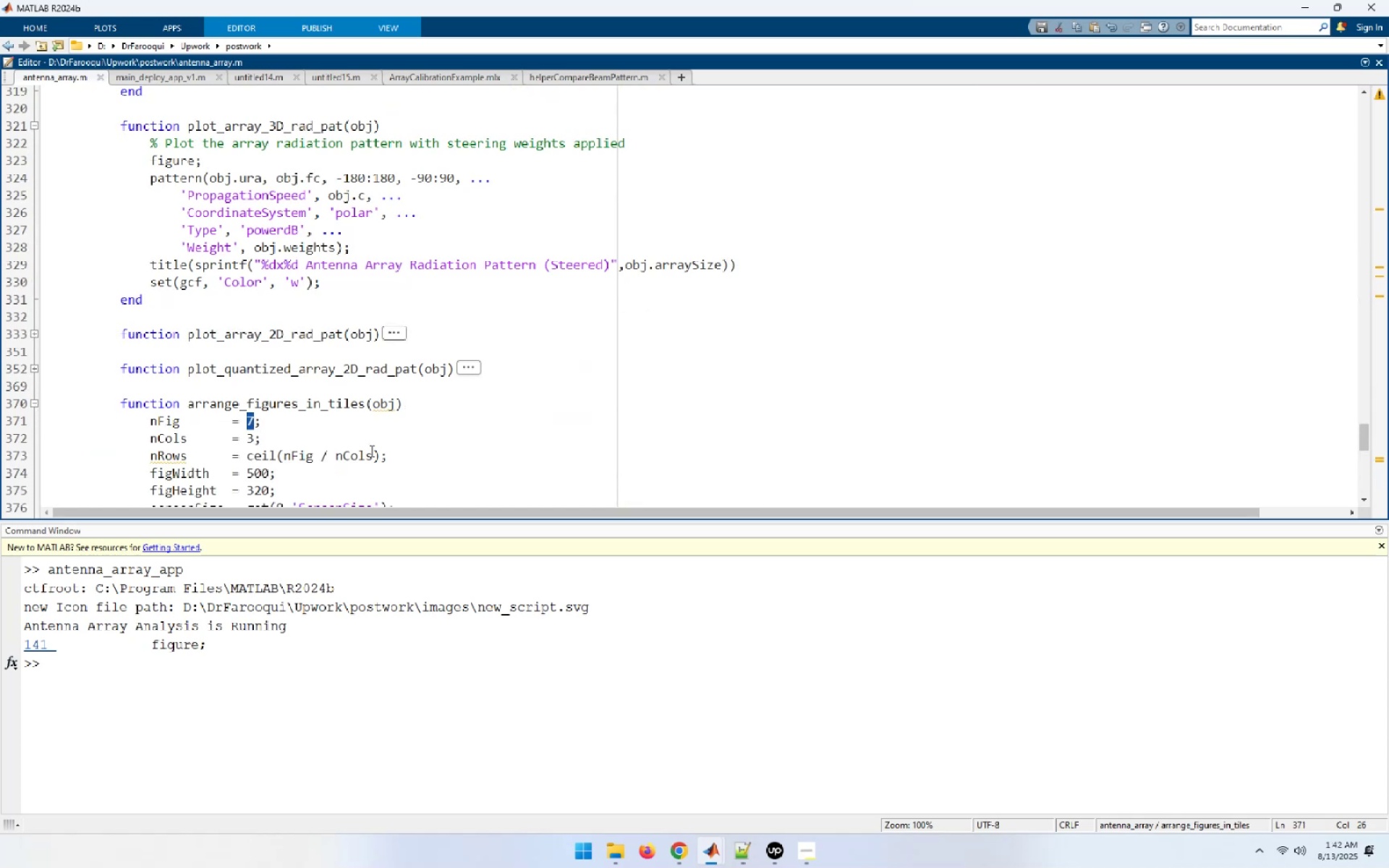 
key(Numpad1)
 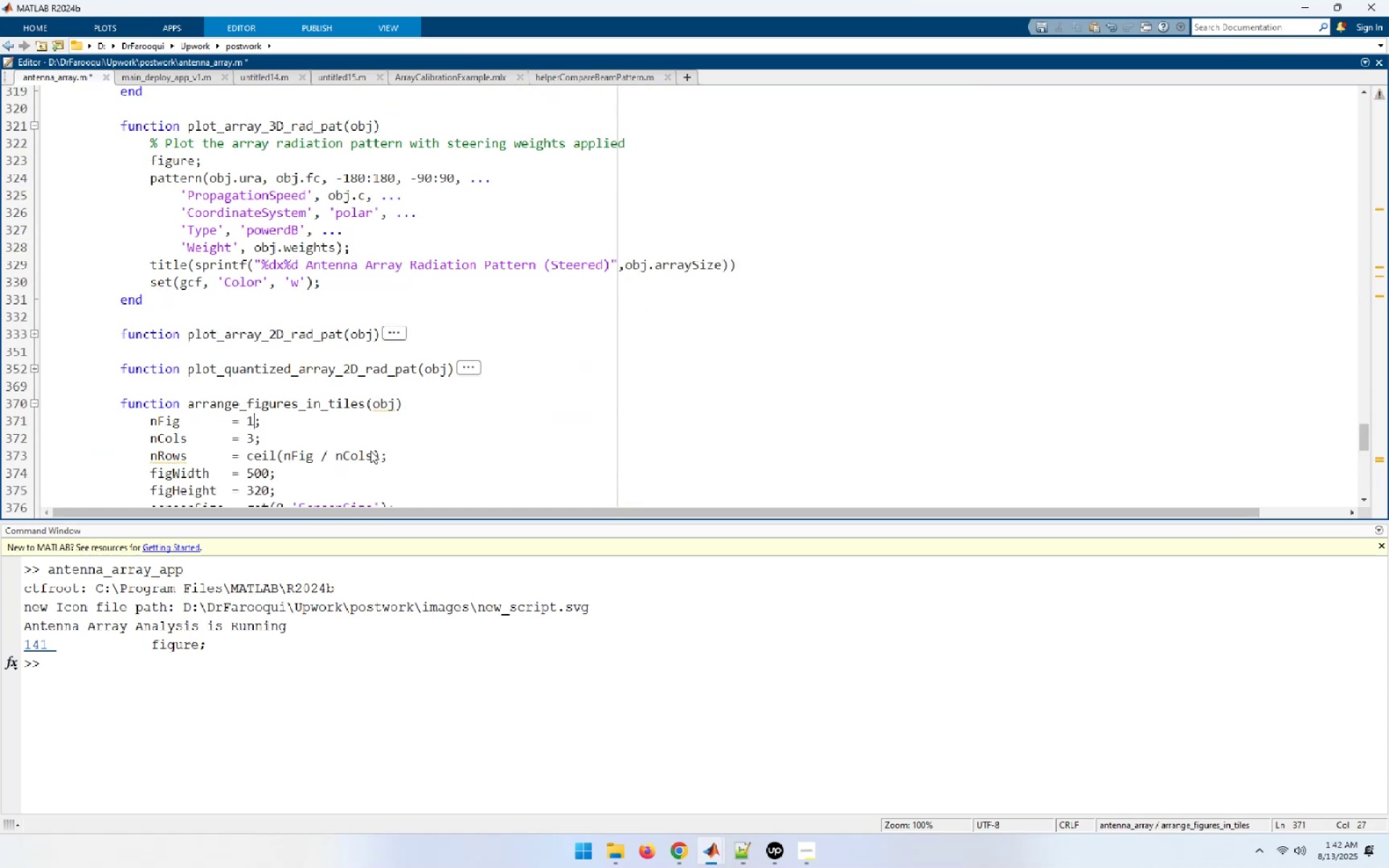 
key(Numpad0)
 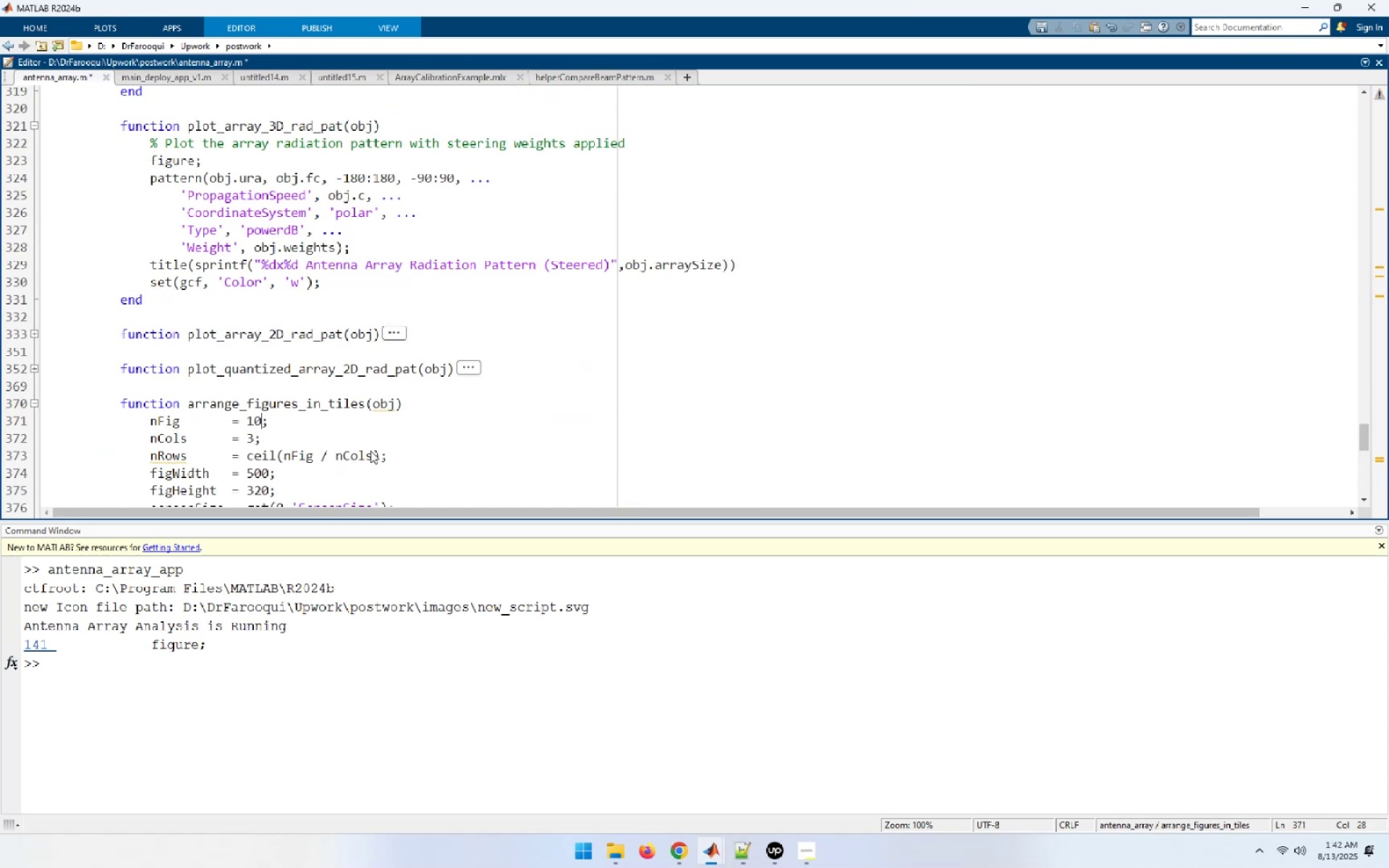 
key(ArrowDown)
 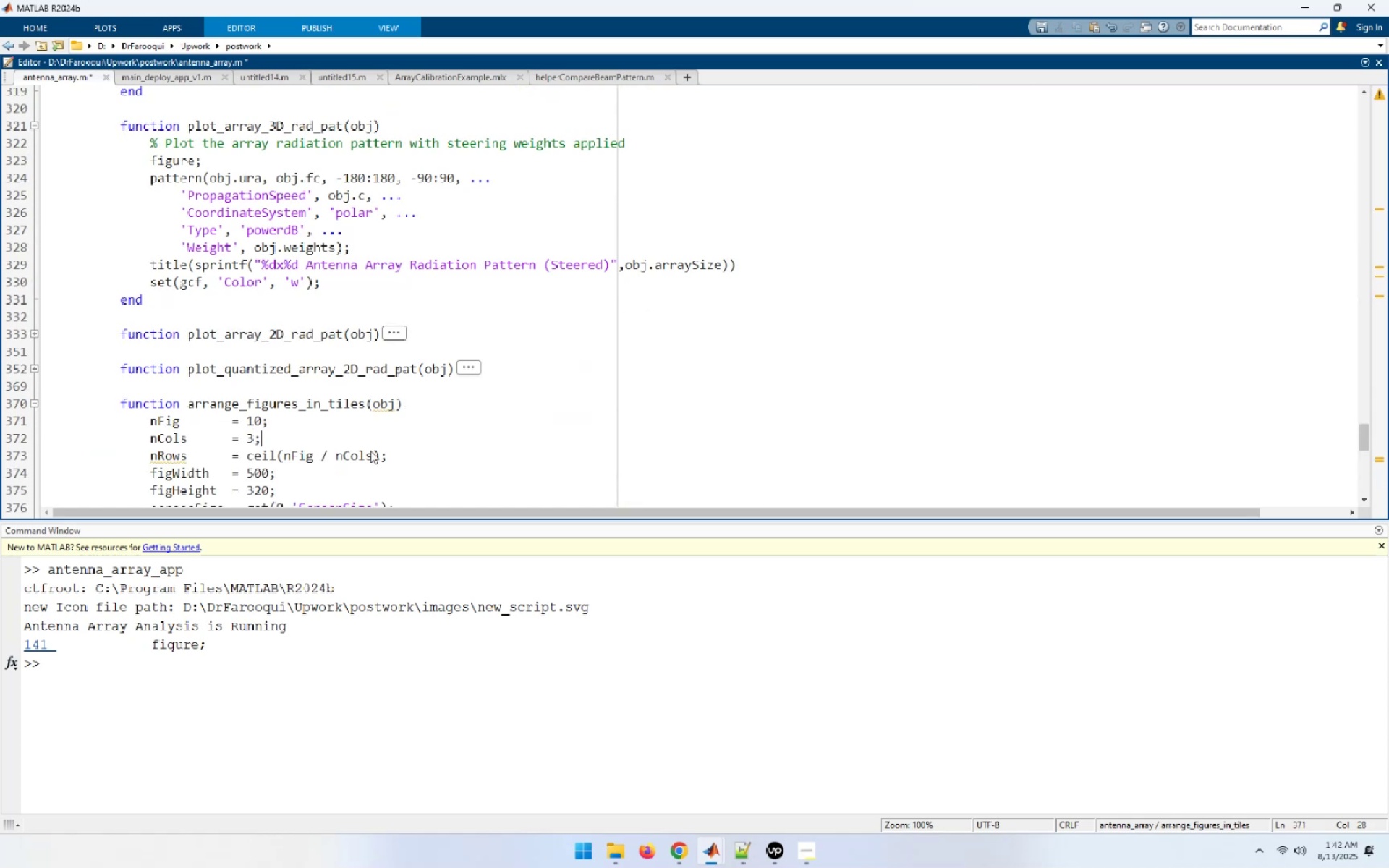 
key(ArrowLeft)
 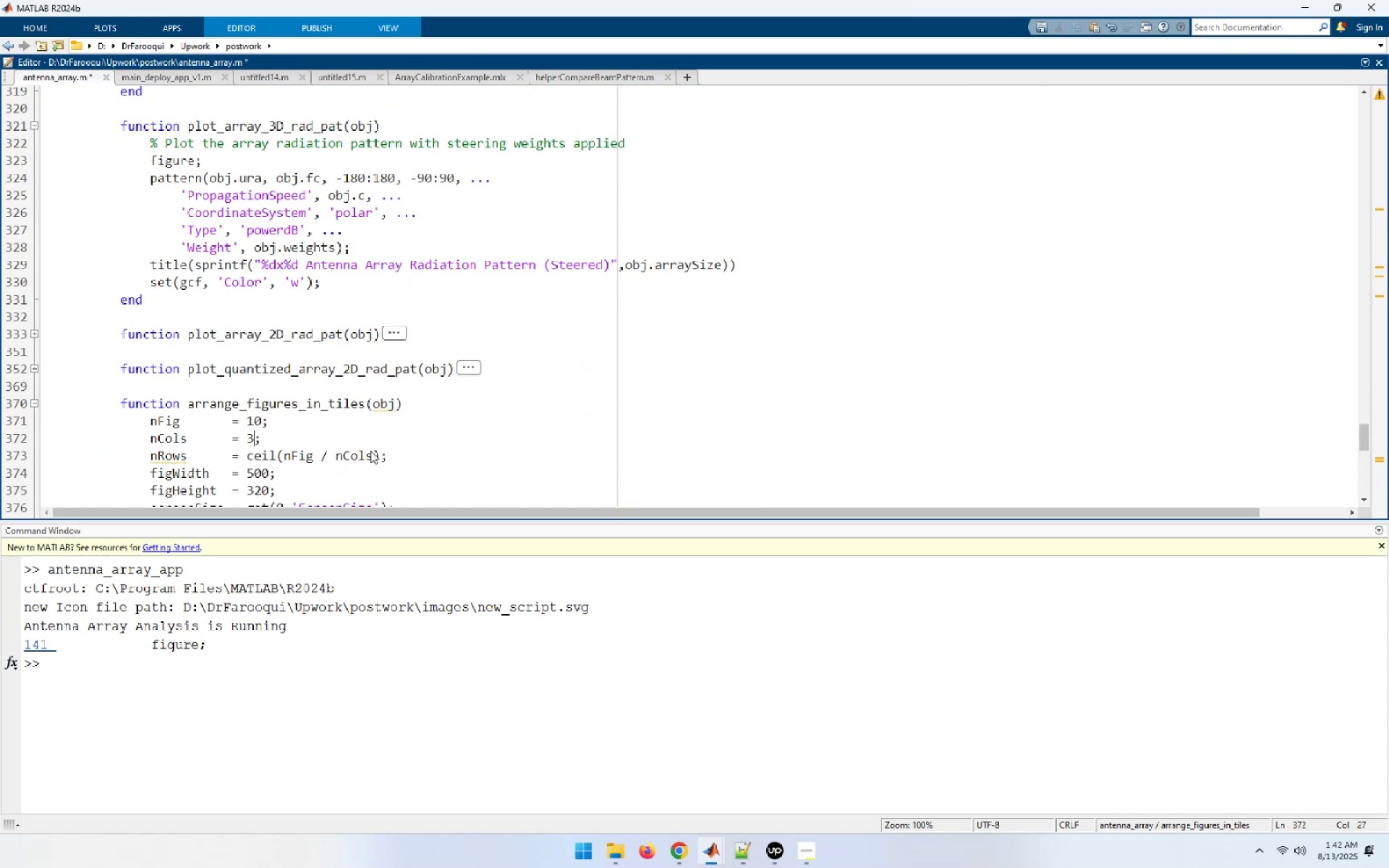 
key(Backspace)
 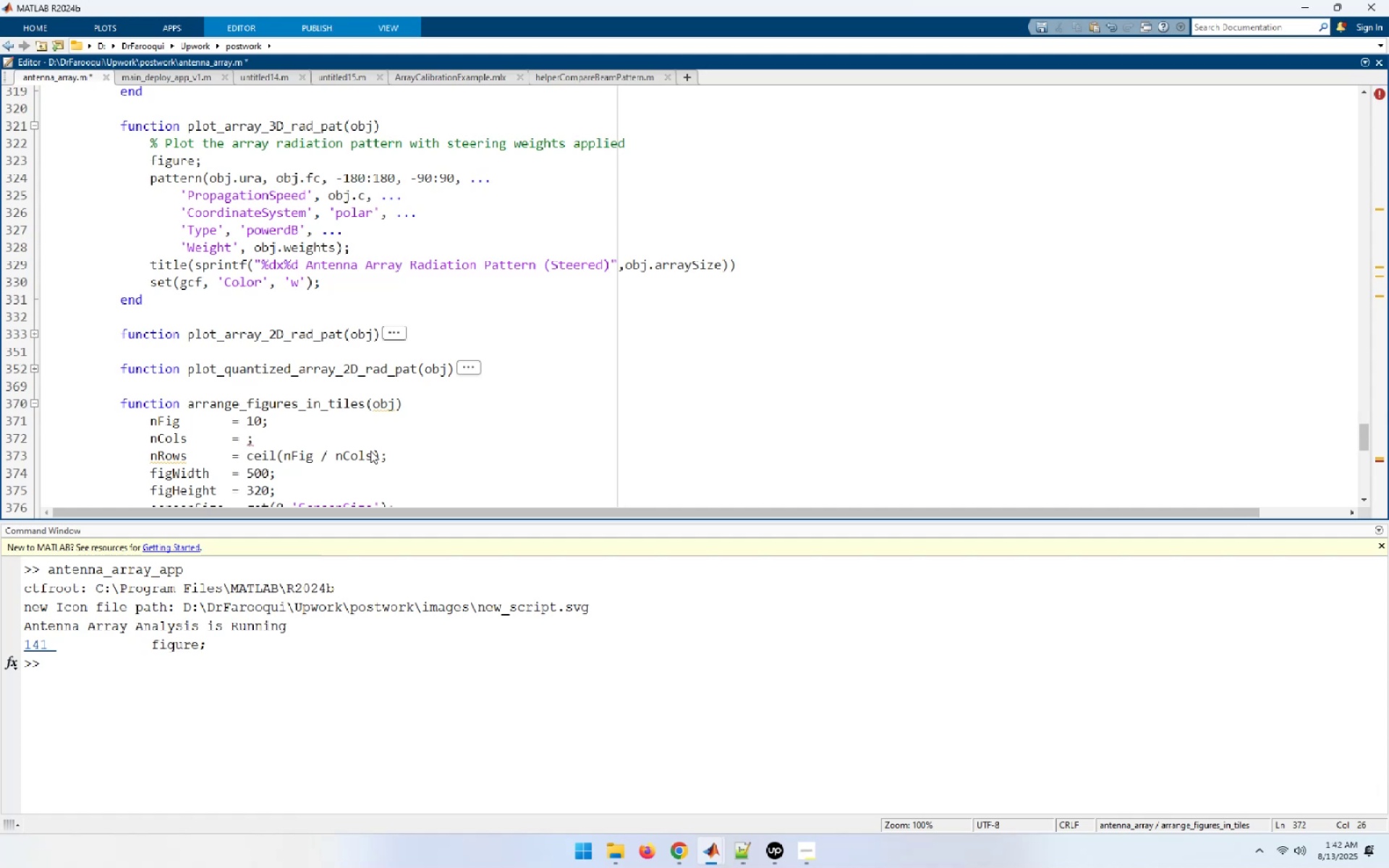 
key(Numpad4)
 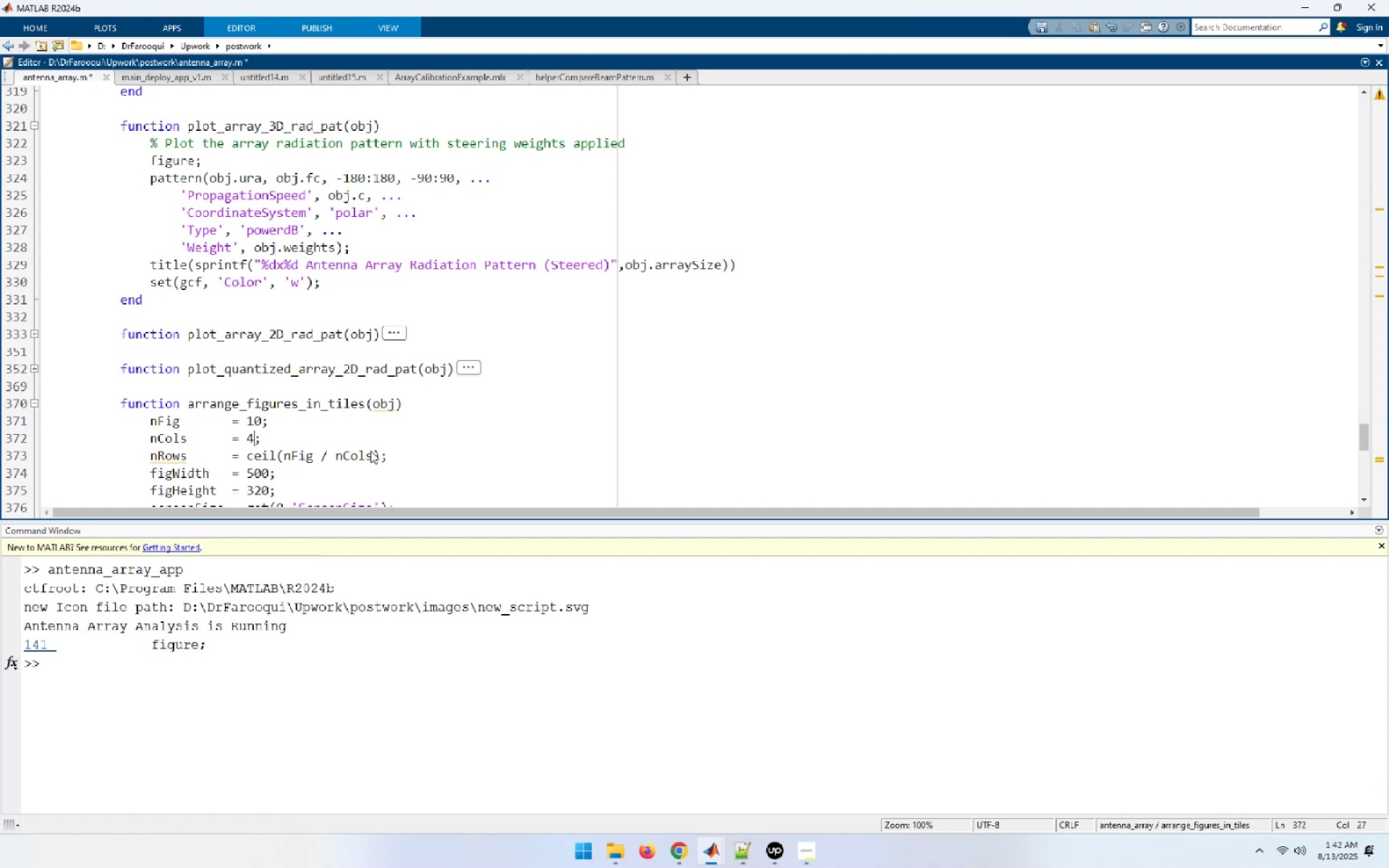 
key(Control+S)
 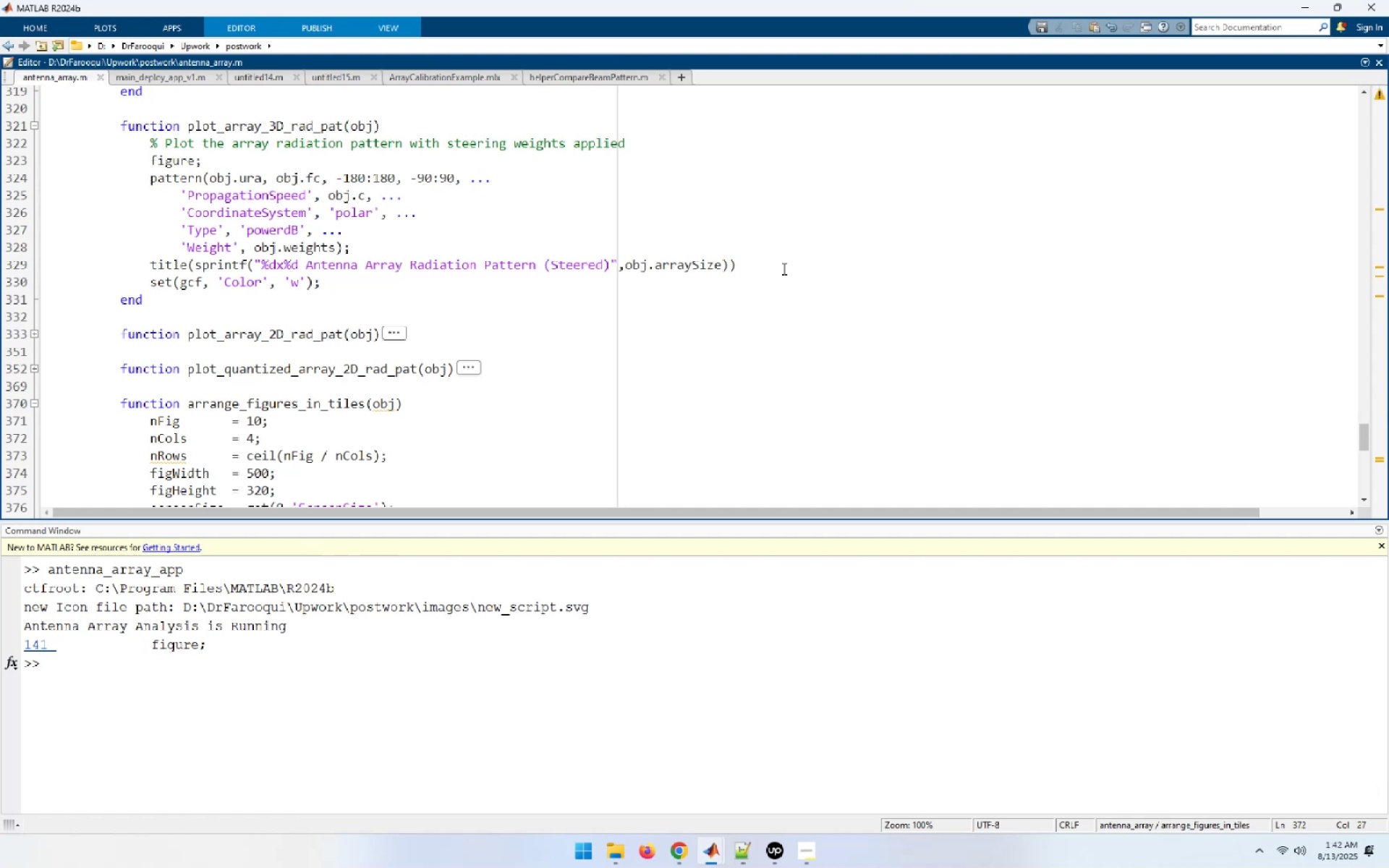 
left_click([626, 748])
 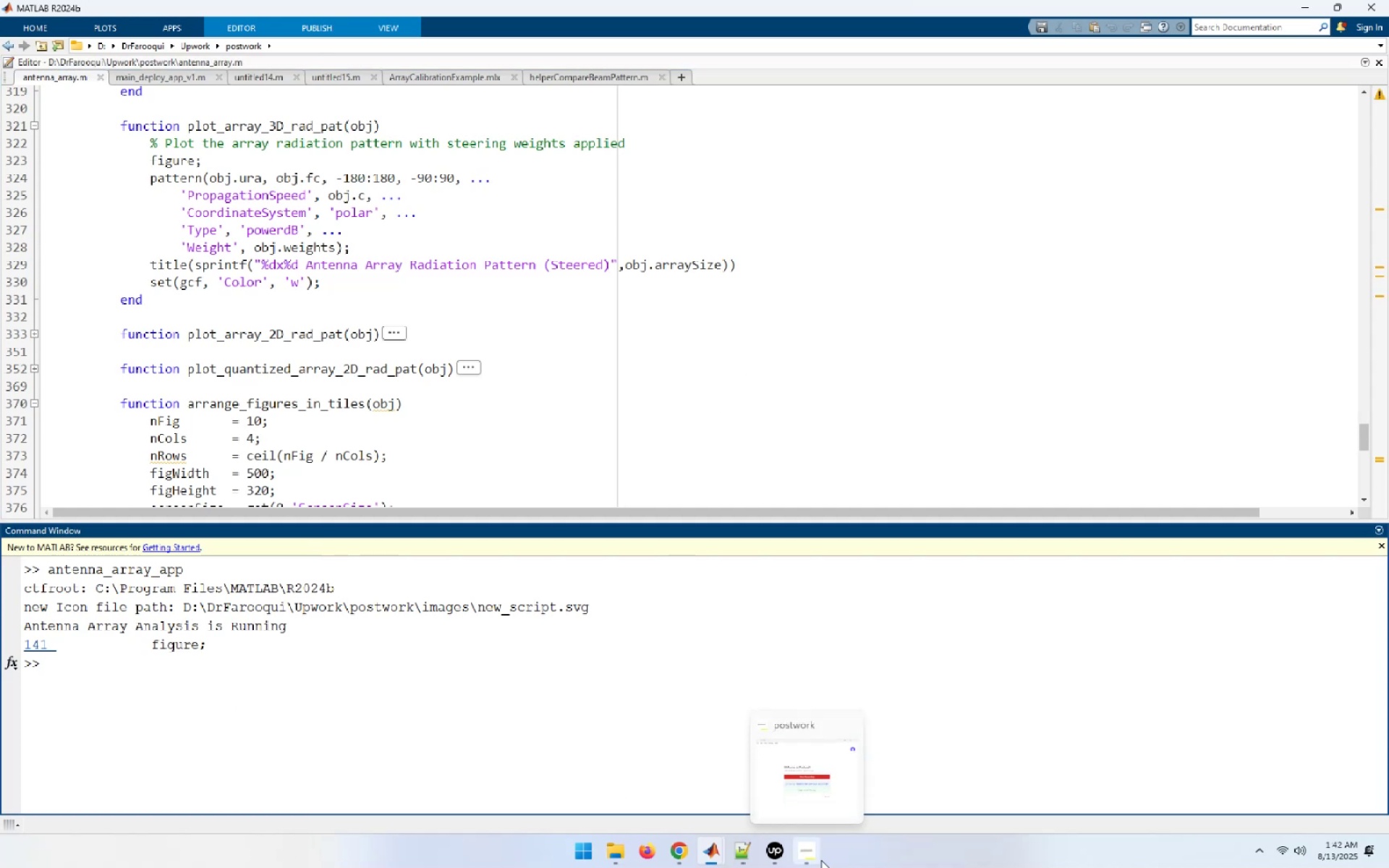 
mouse_move([687, 849])
 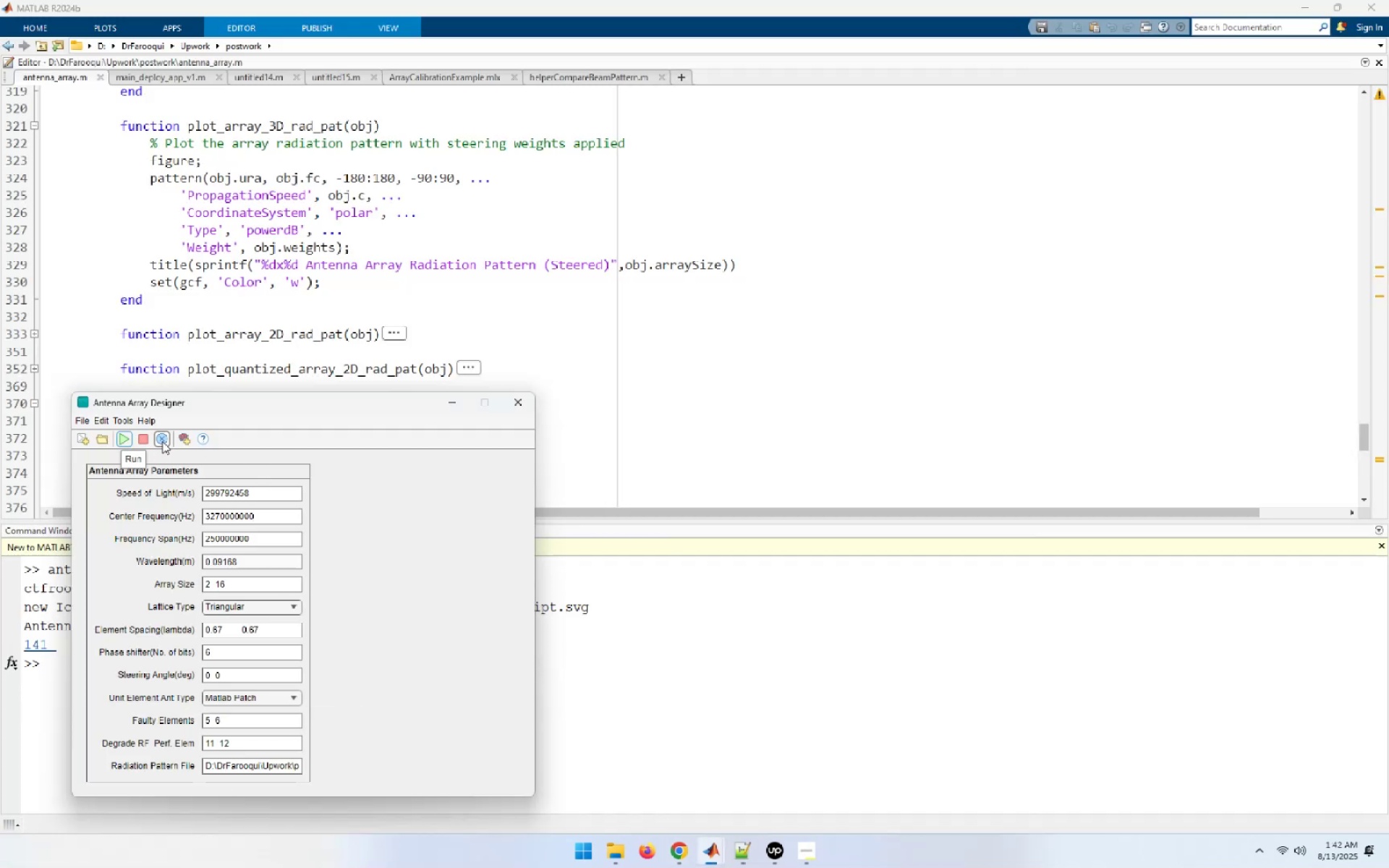 
left_click([162, 441])
 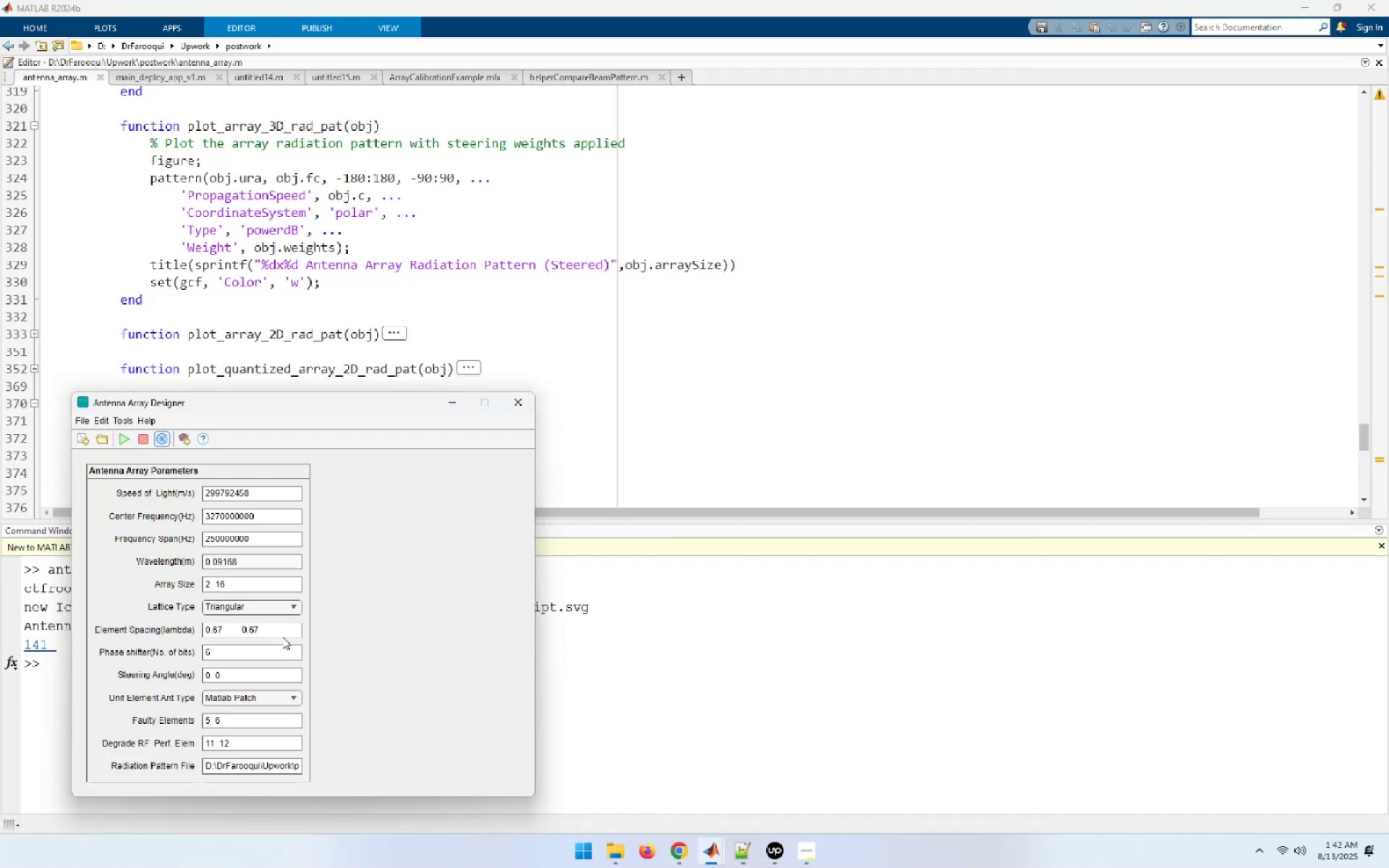 
left_click([273, 697])
 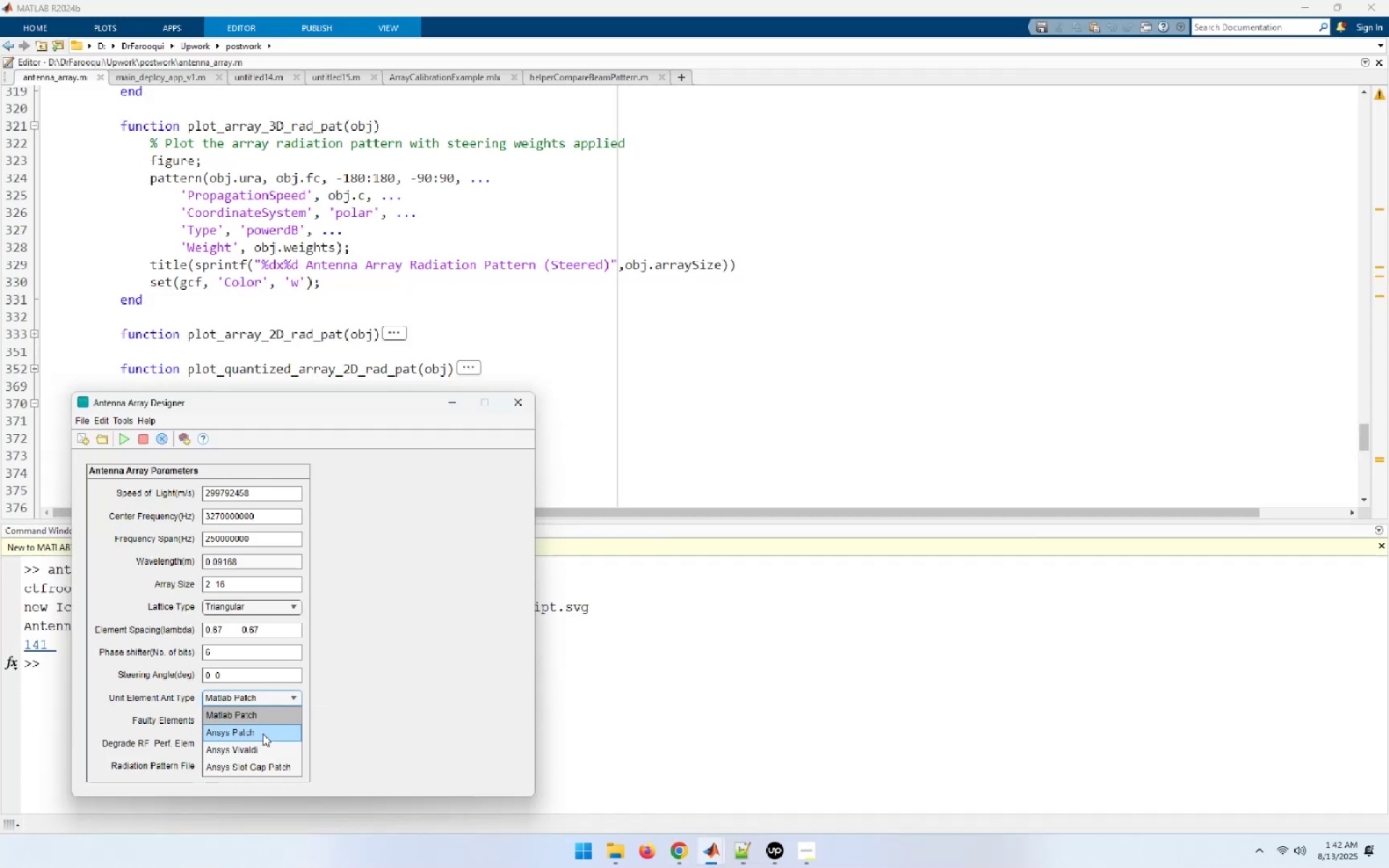 
left_click([263, 733])
 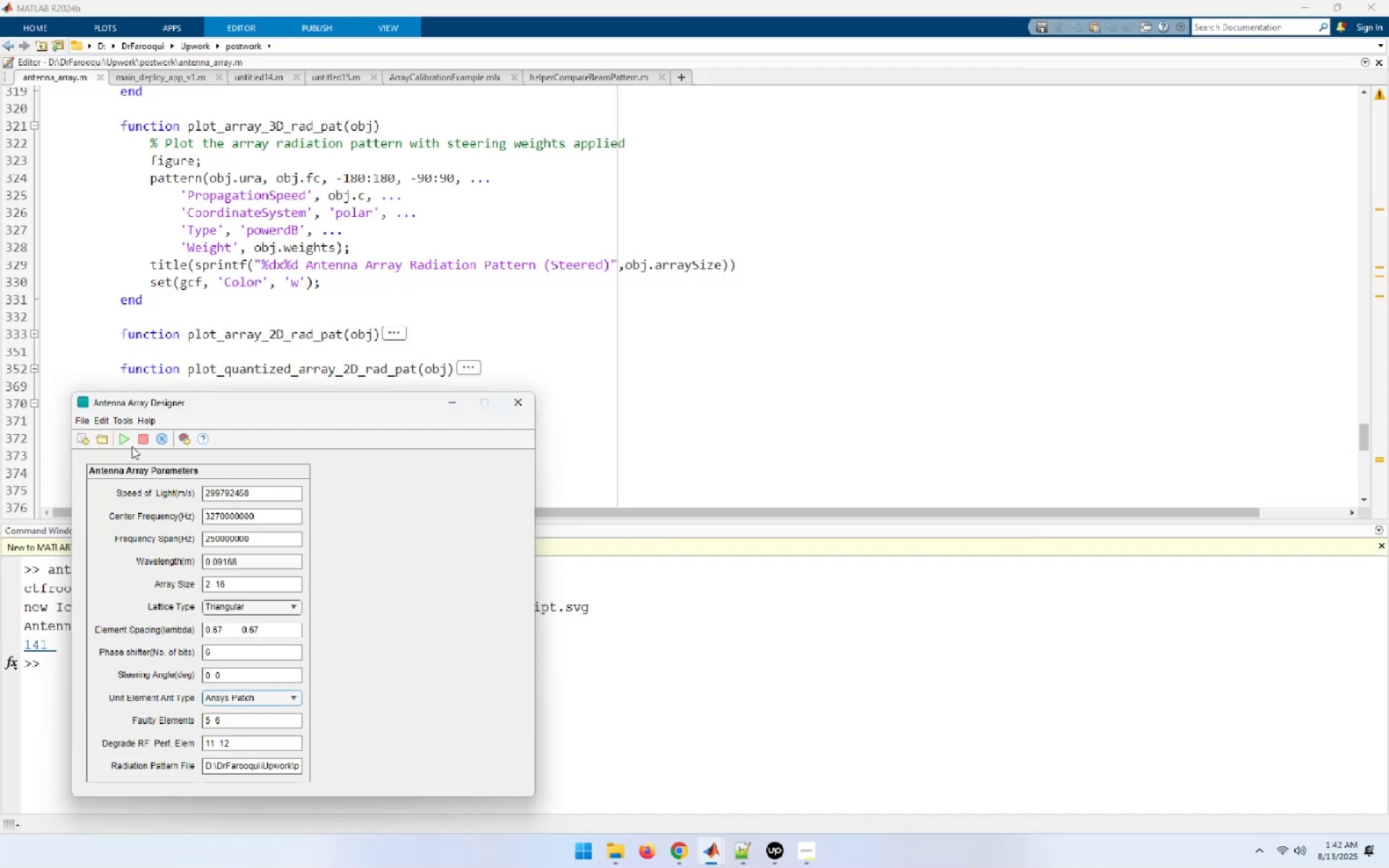 
left_click([130, 446])
 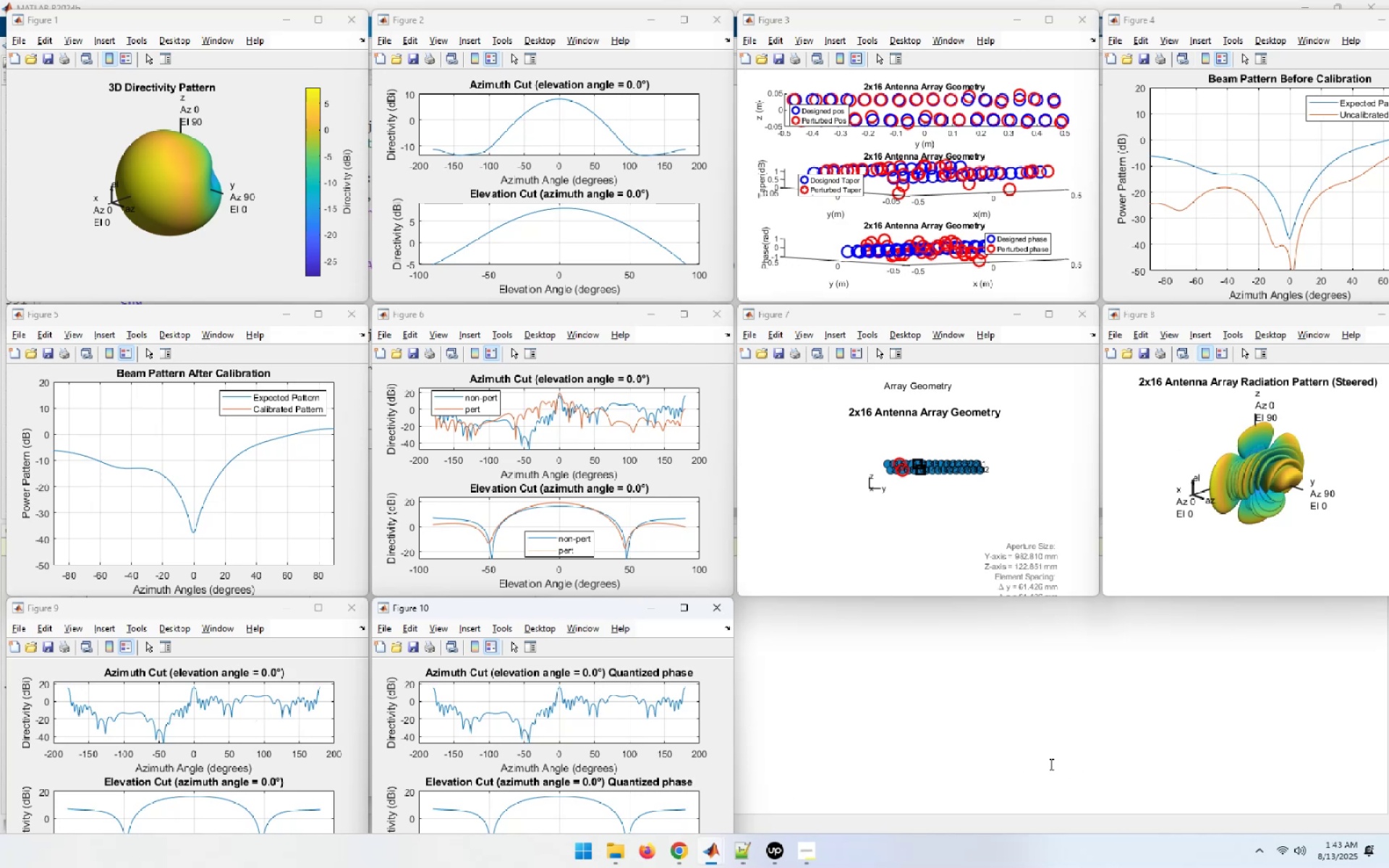 
wait(35.48)
 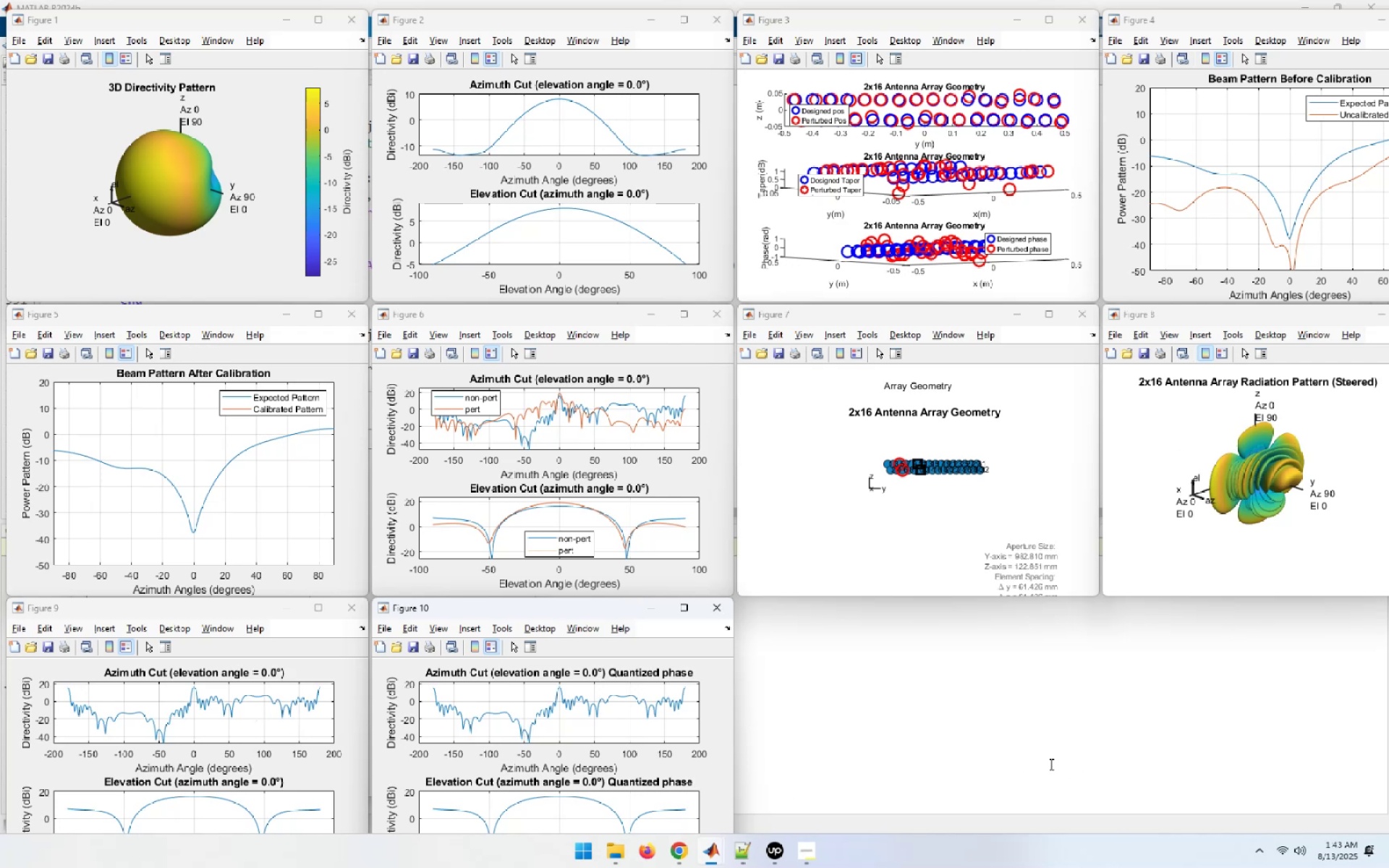 
left_click([1050, 764])
 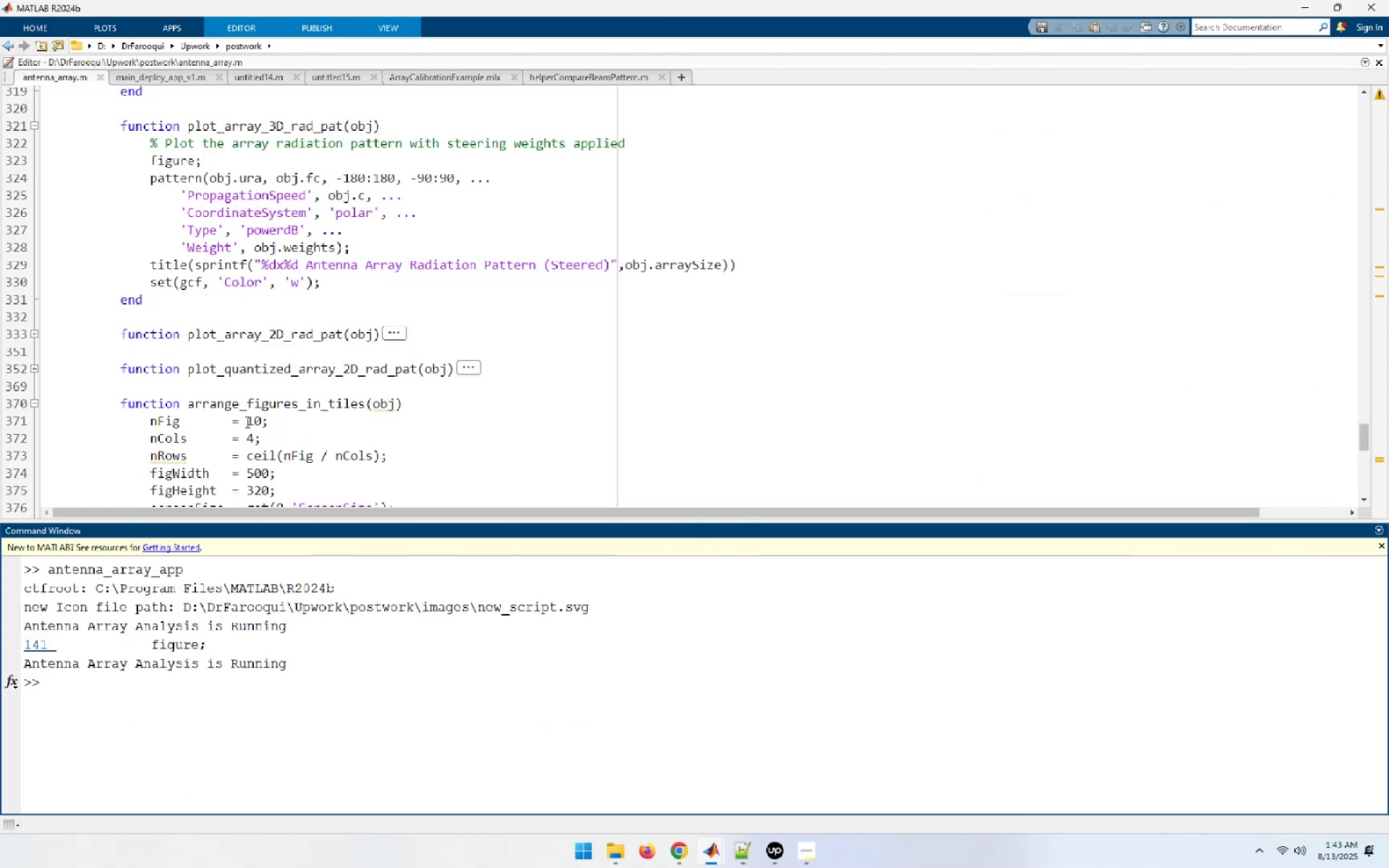 
scroll: coordinate [297, 428], scroll_direction: down, amount: 1.0
 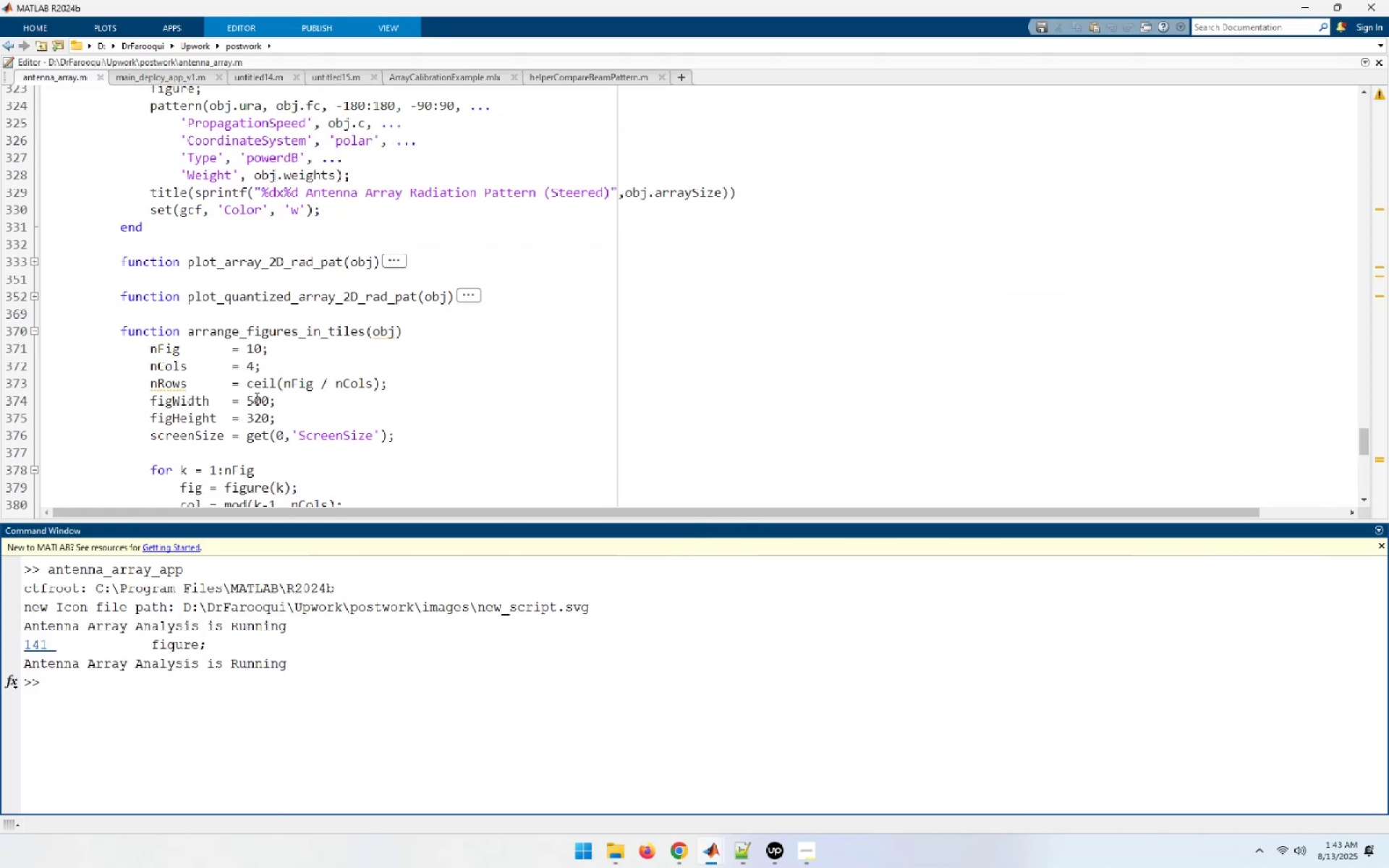 
left_click([253, 396])
 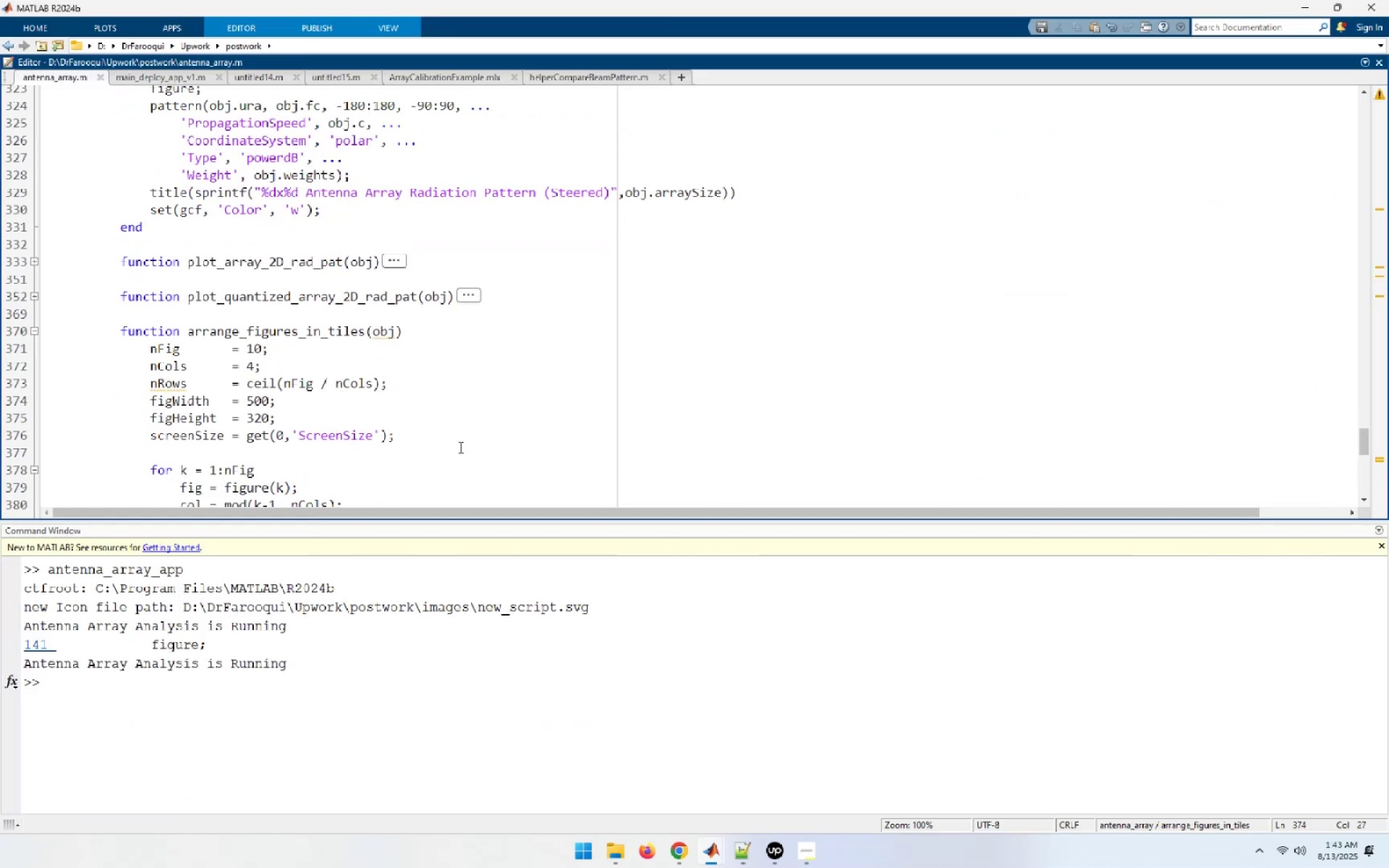 
key(Shift+ArrowLeft)
 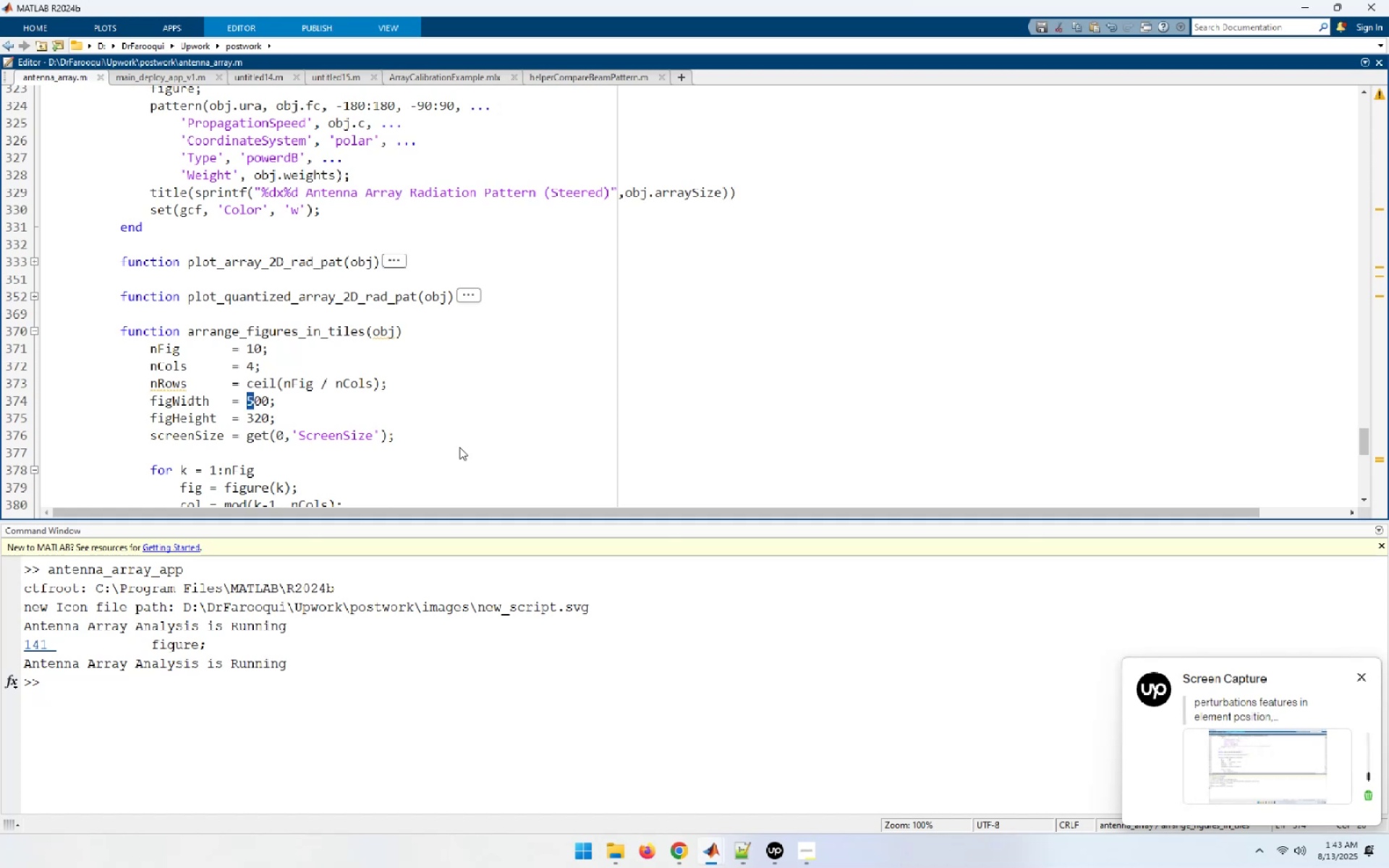 
key(ArrowLeft)
 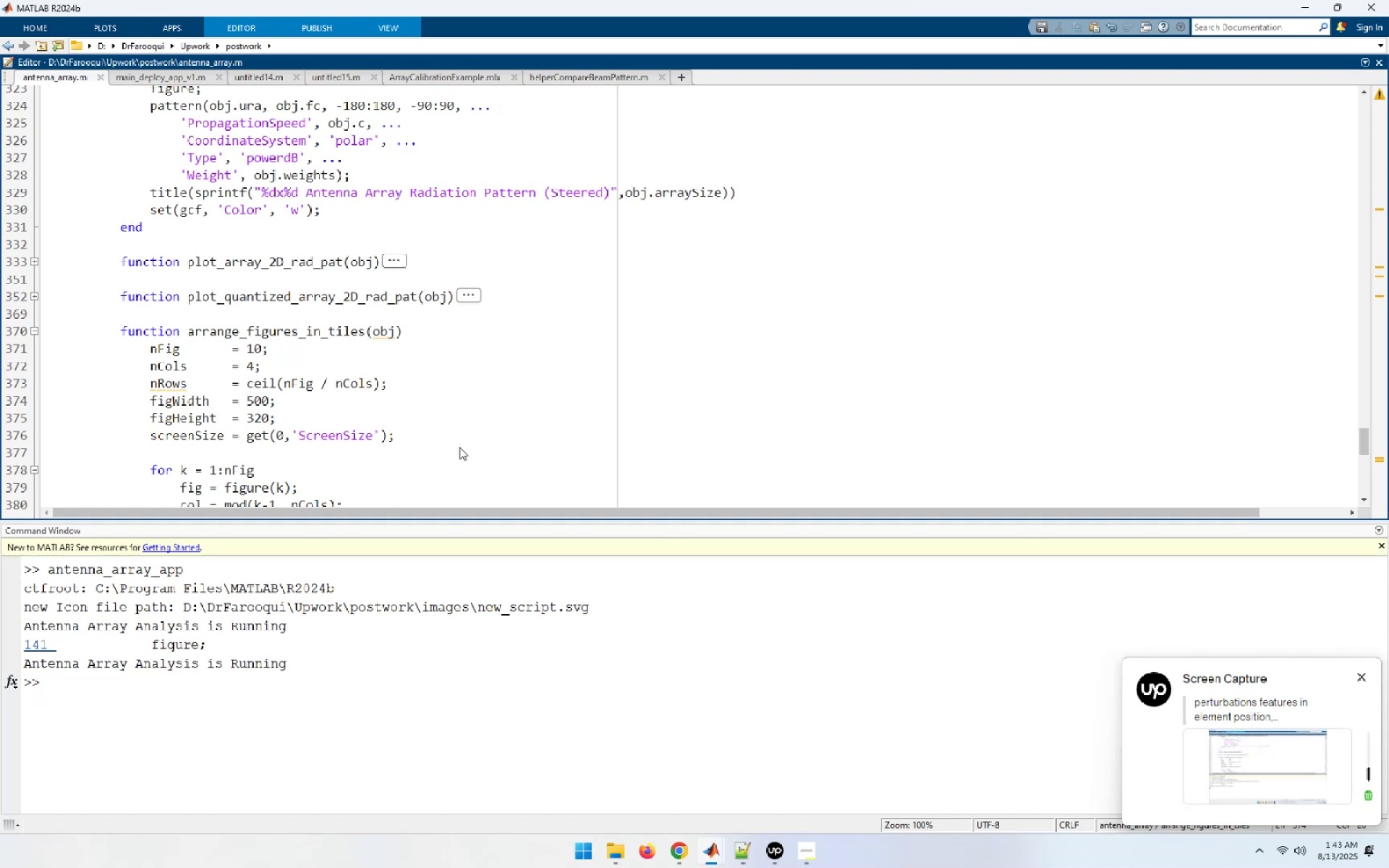 
key(Shift+ArrowRight)
 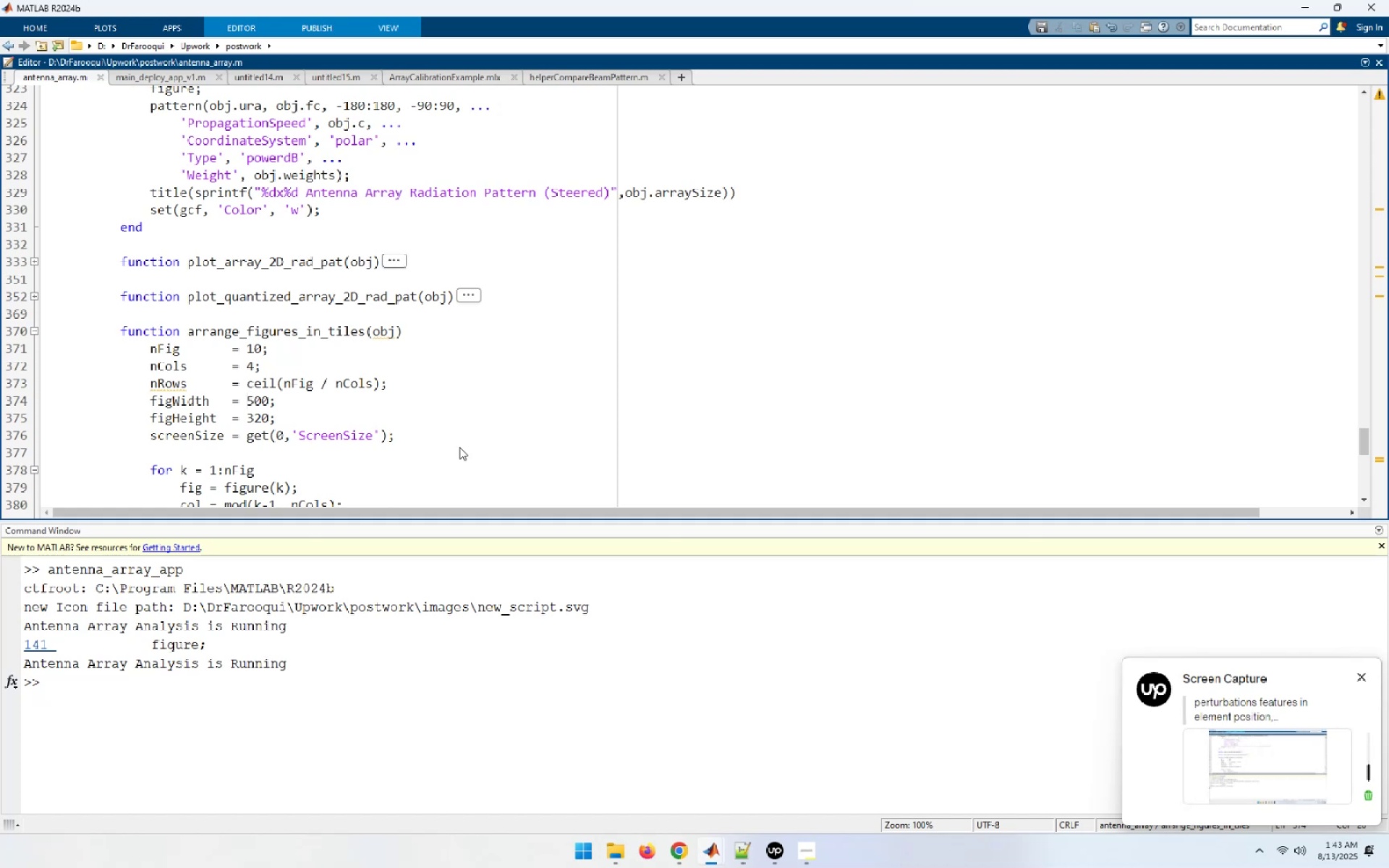 
key(Shift+ArrowRight)
 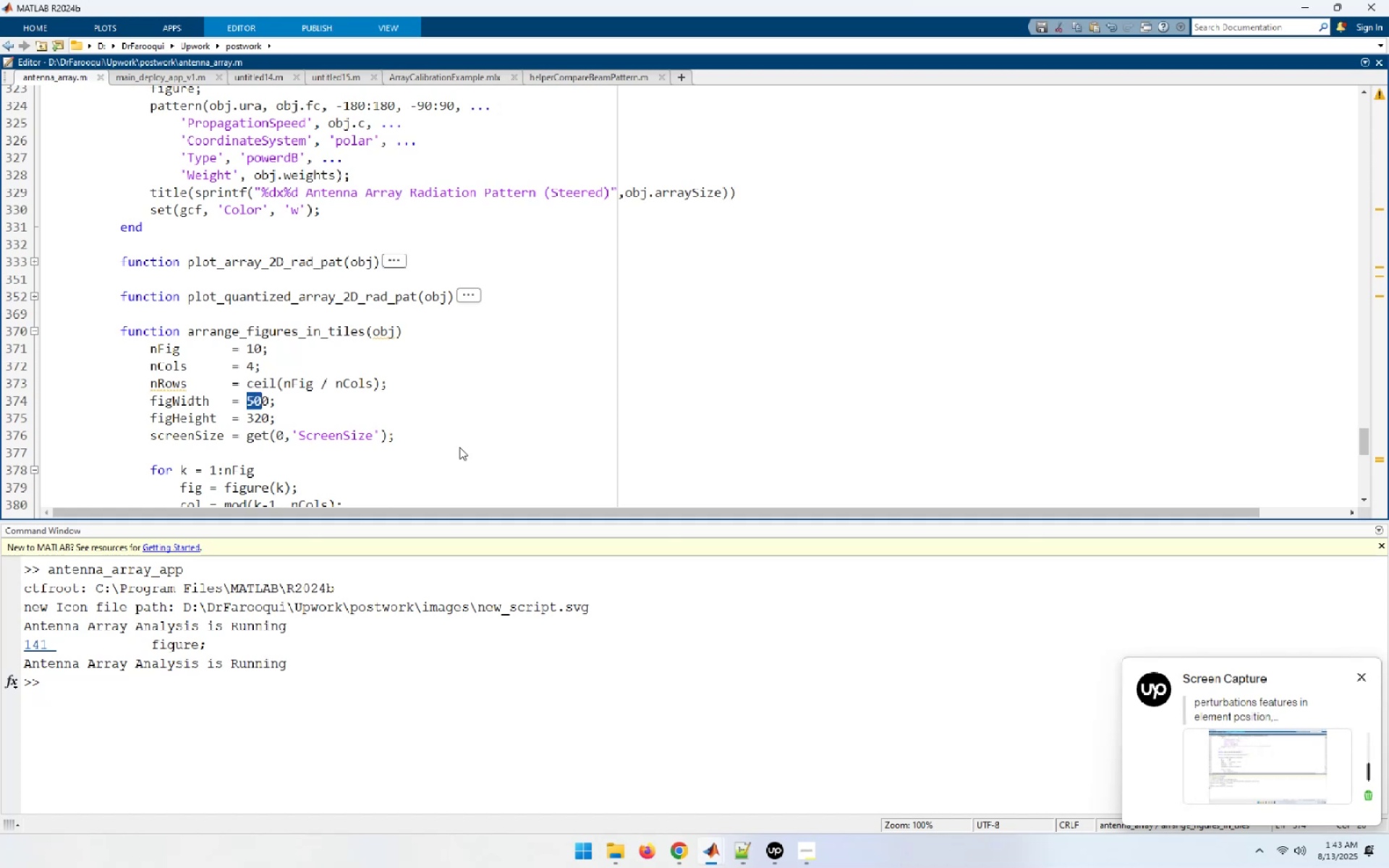 
key(Shift+ArrowRight)
 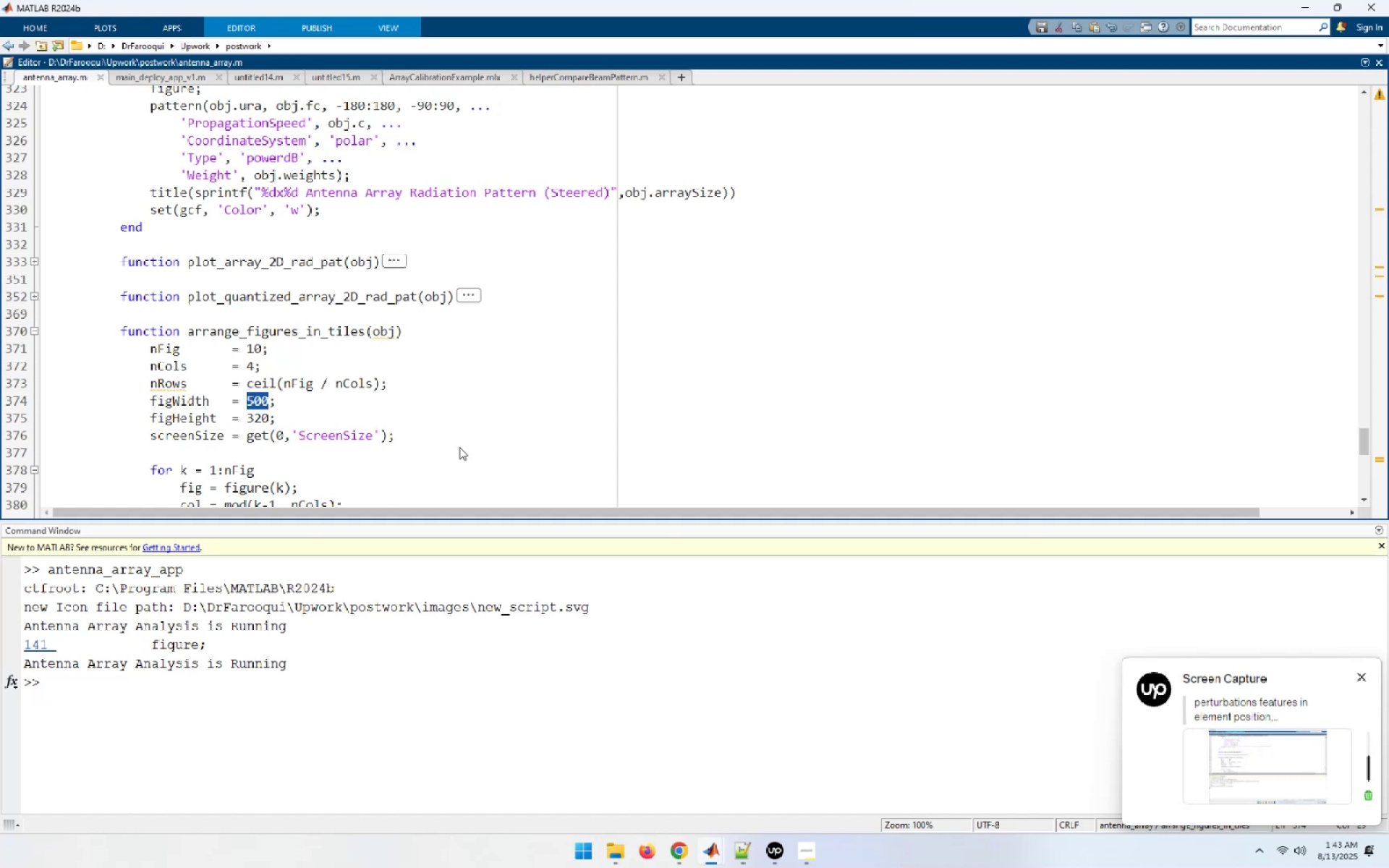 
key(Numpad4)
 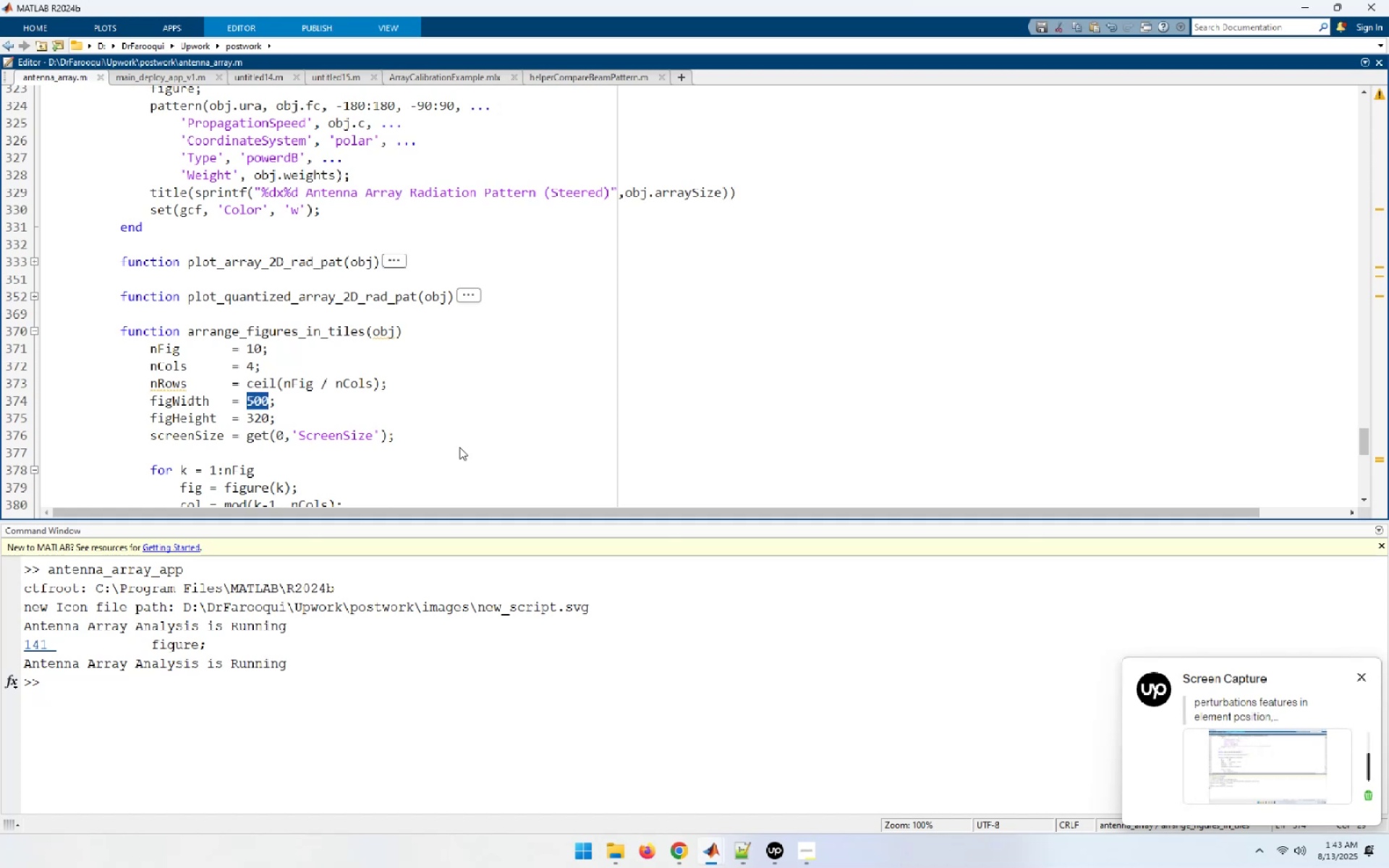 
key(Numpad5)
 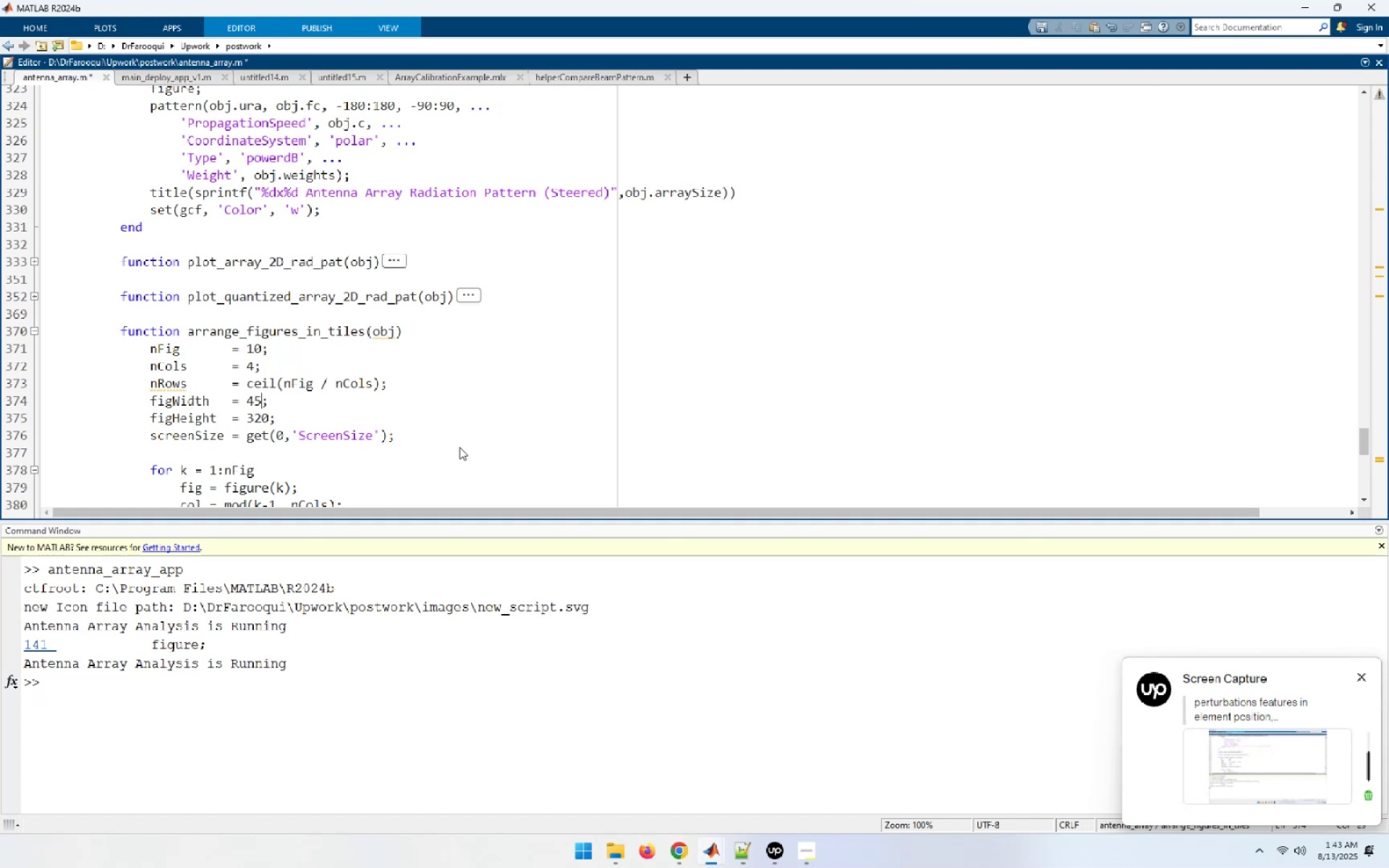 
key(Numpad0)
 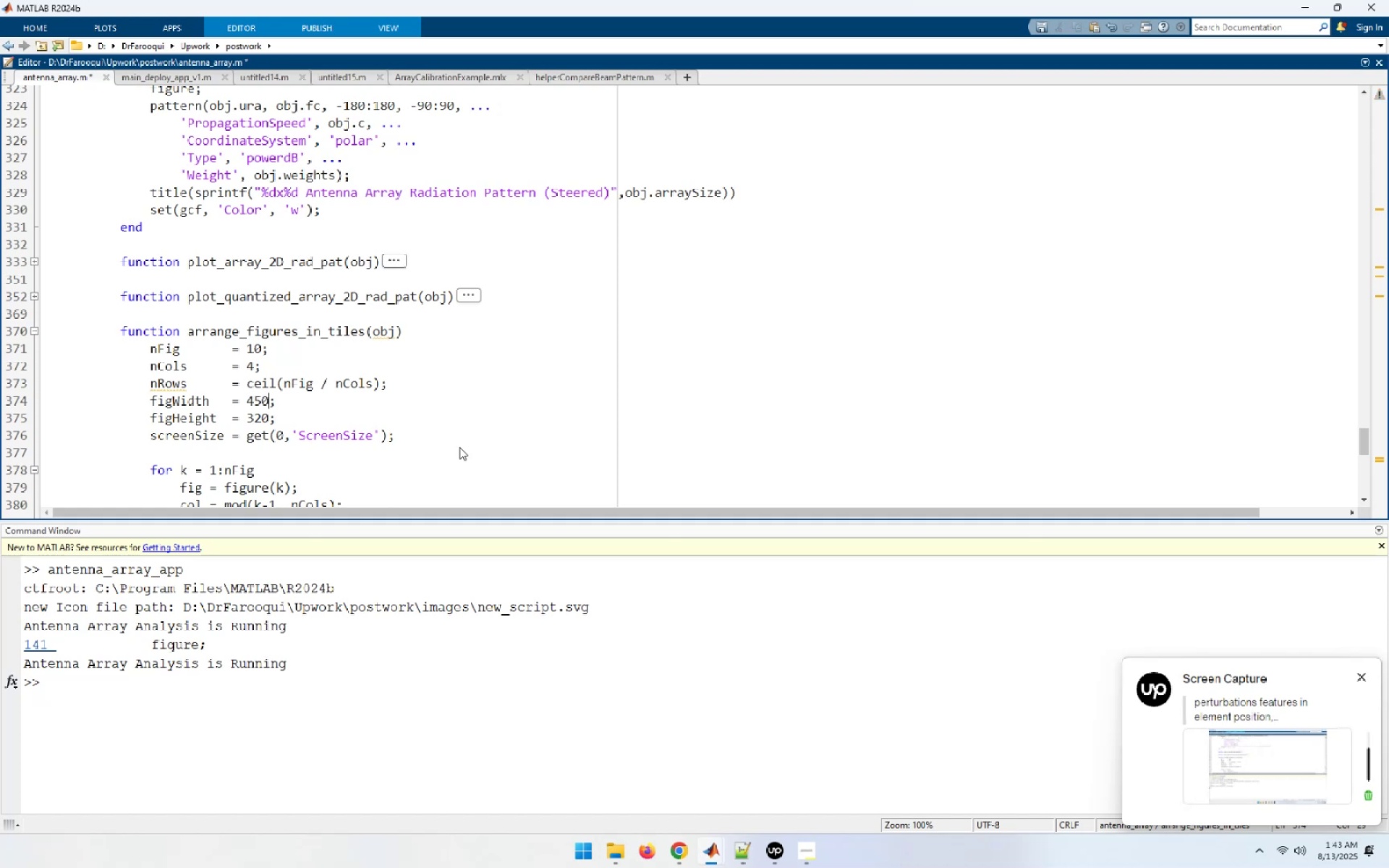 
key(Control+S)
 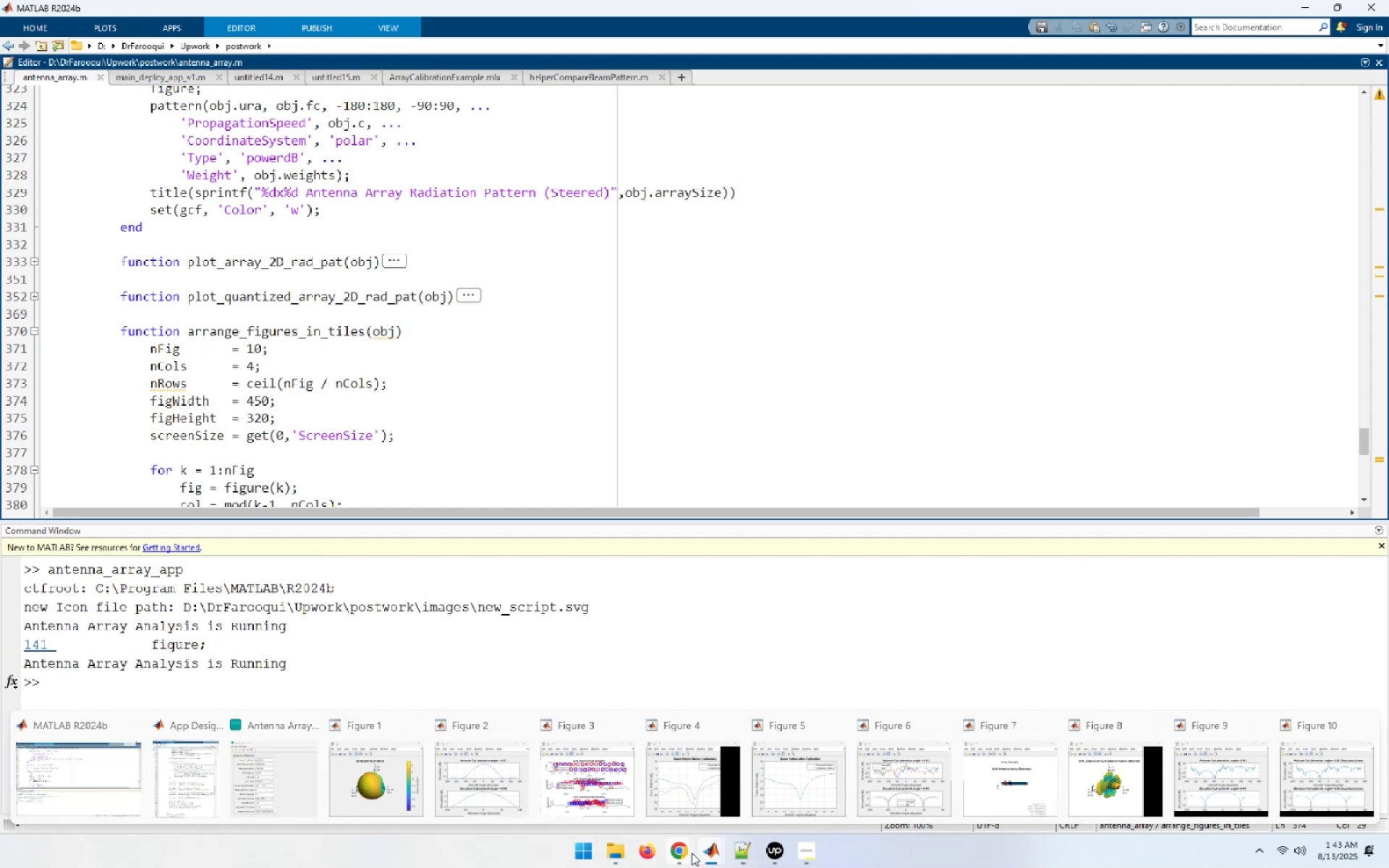 
wait(6.08)
 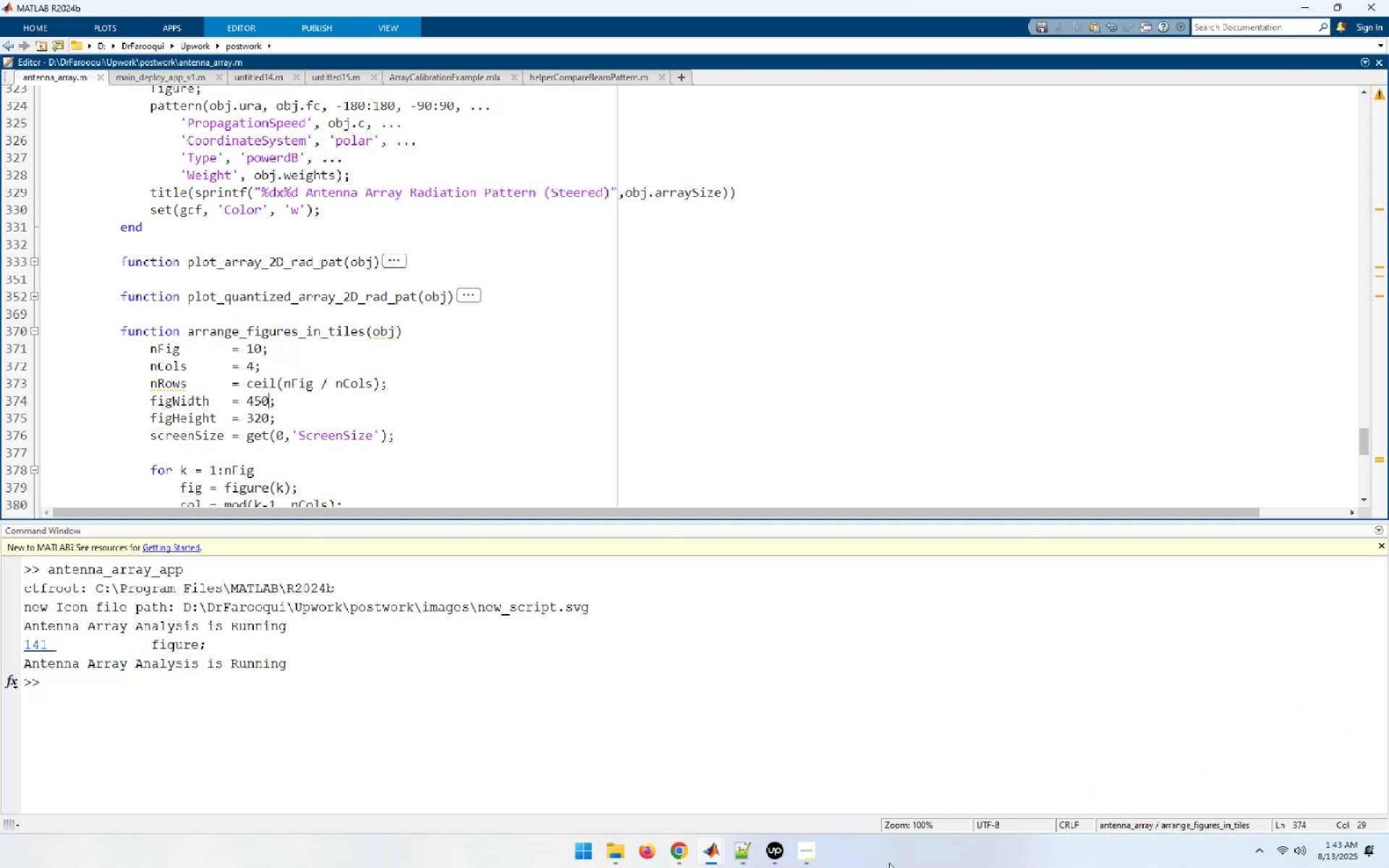 
left_click([268, 742])
 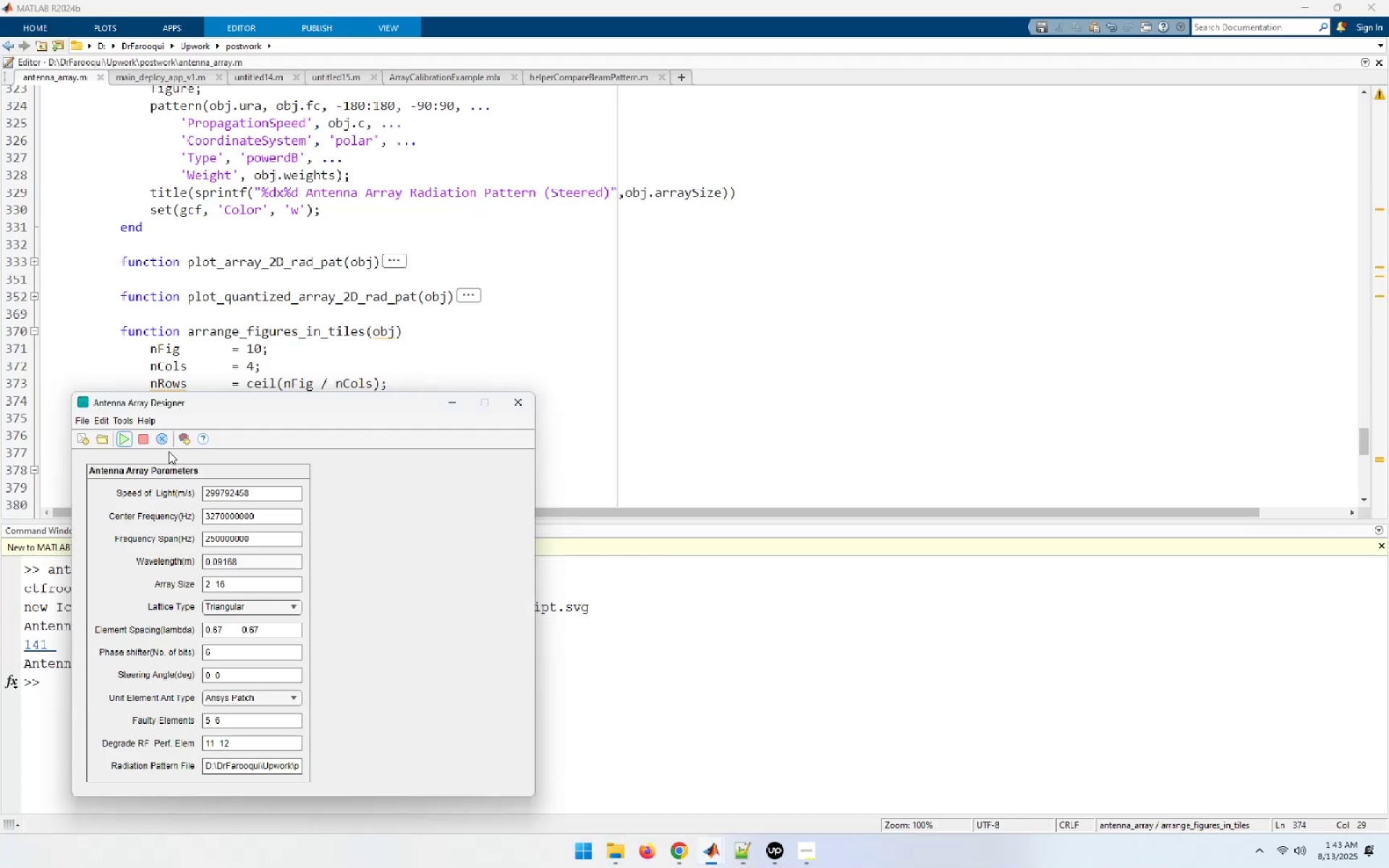 
left_click([158, 430])
 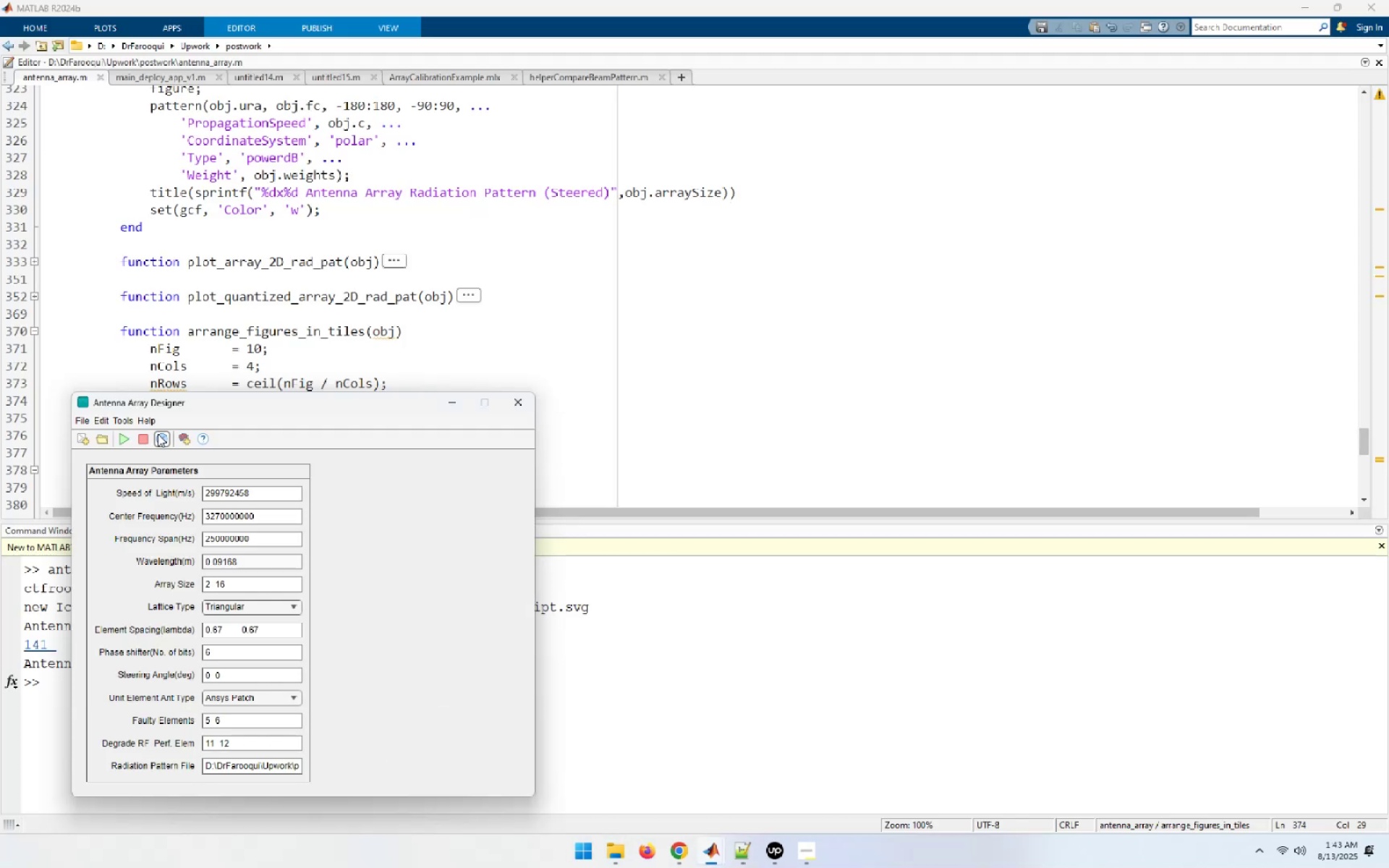 
left_click([158, 434])
 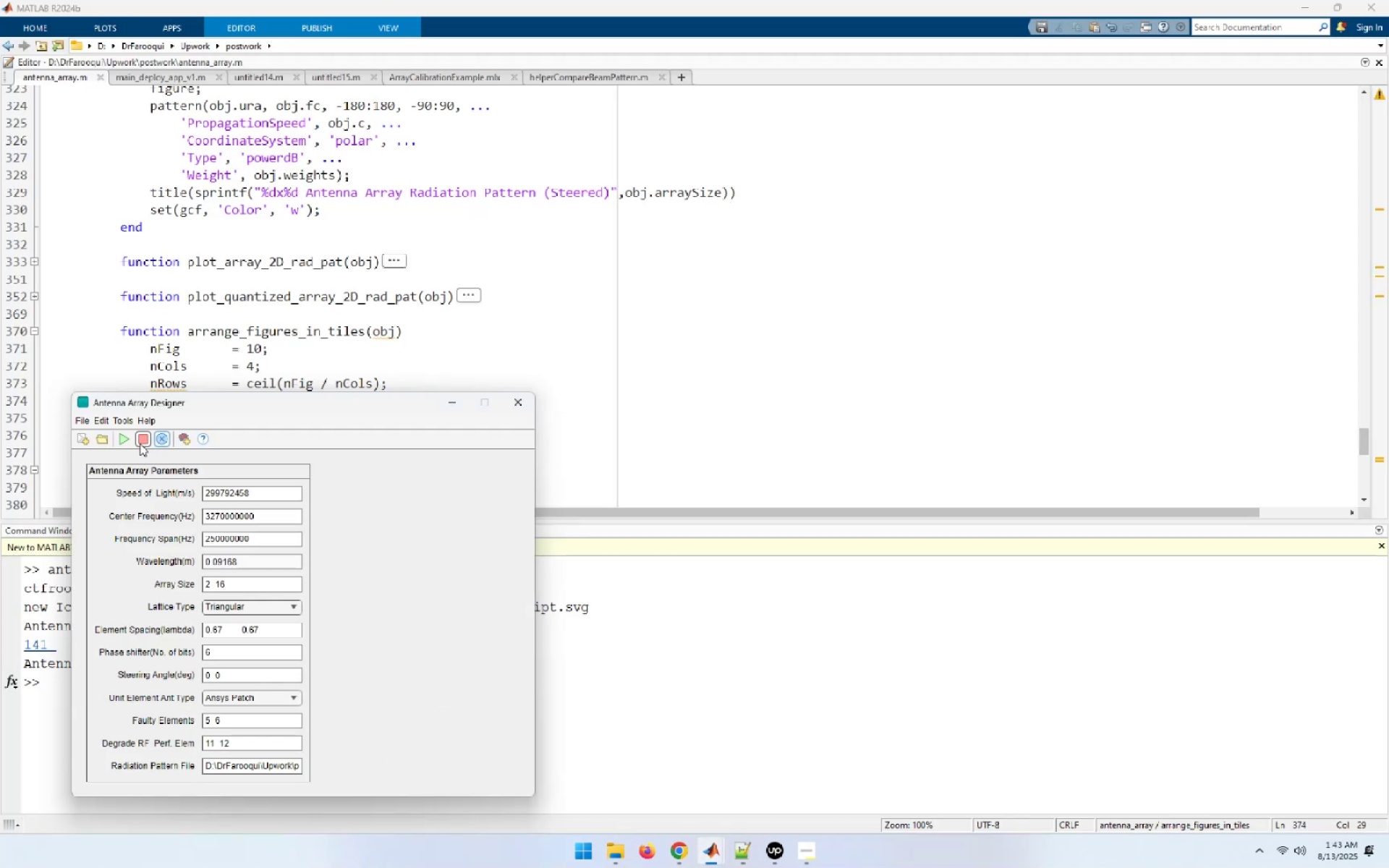 
left_click([122, 443])
 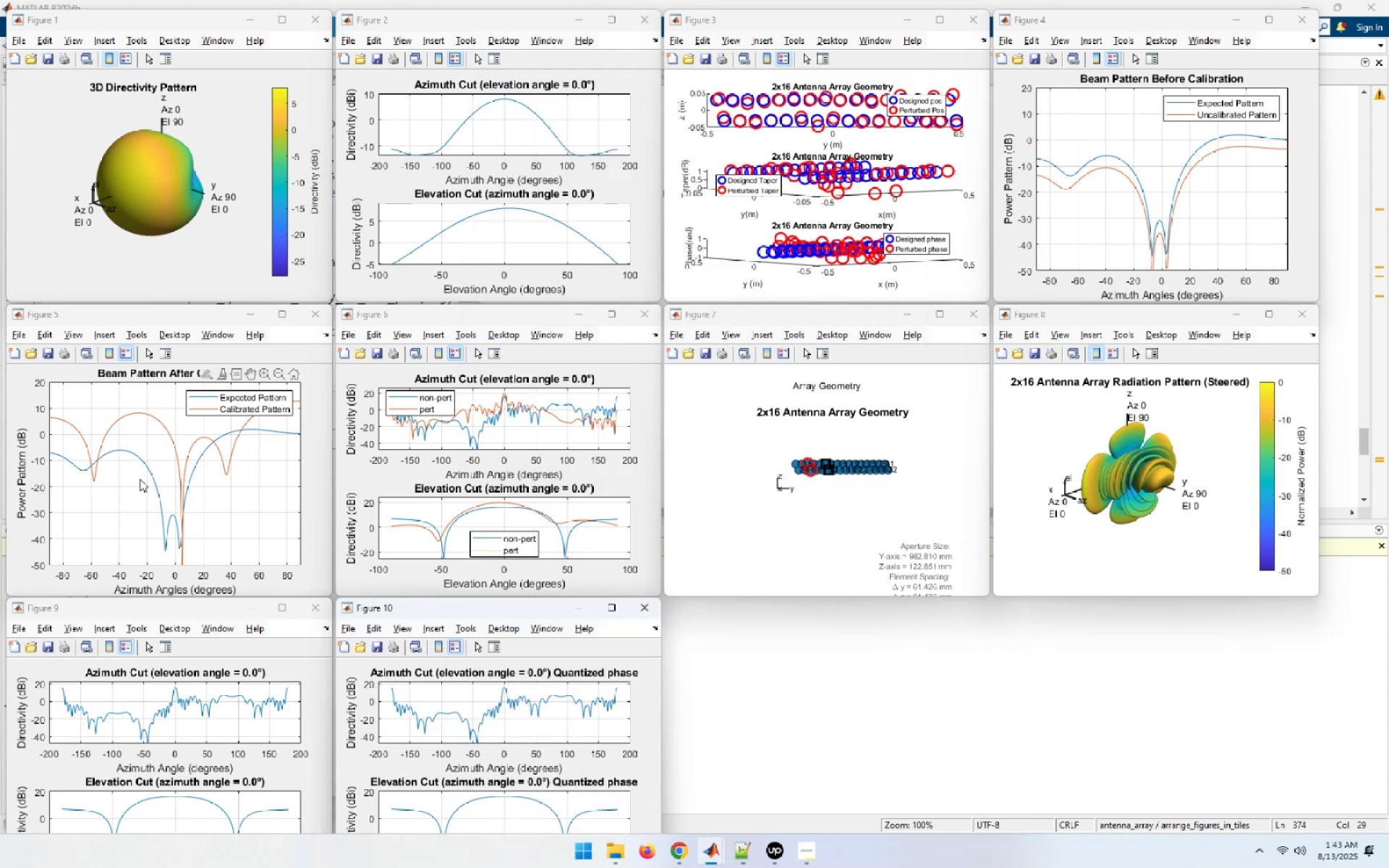 
wait(21.64)
 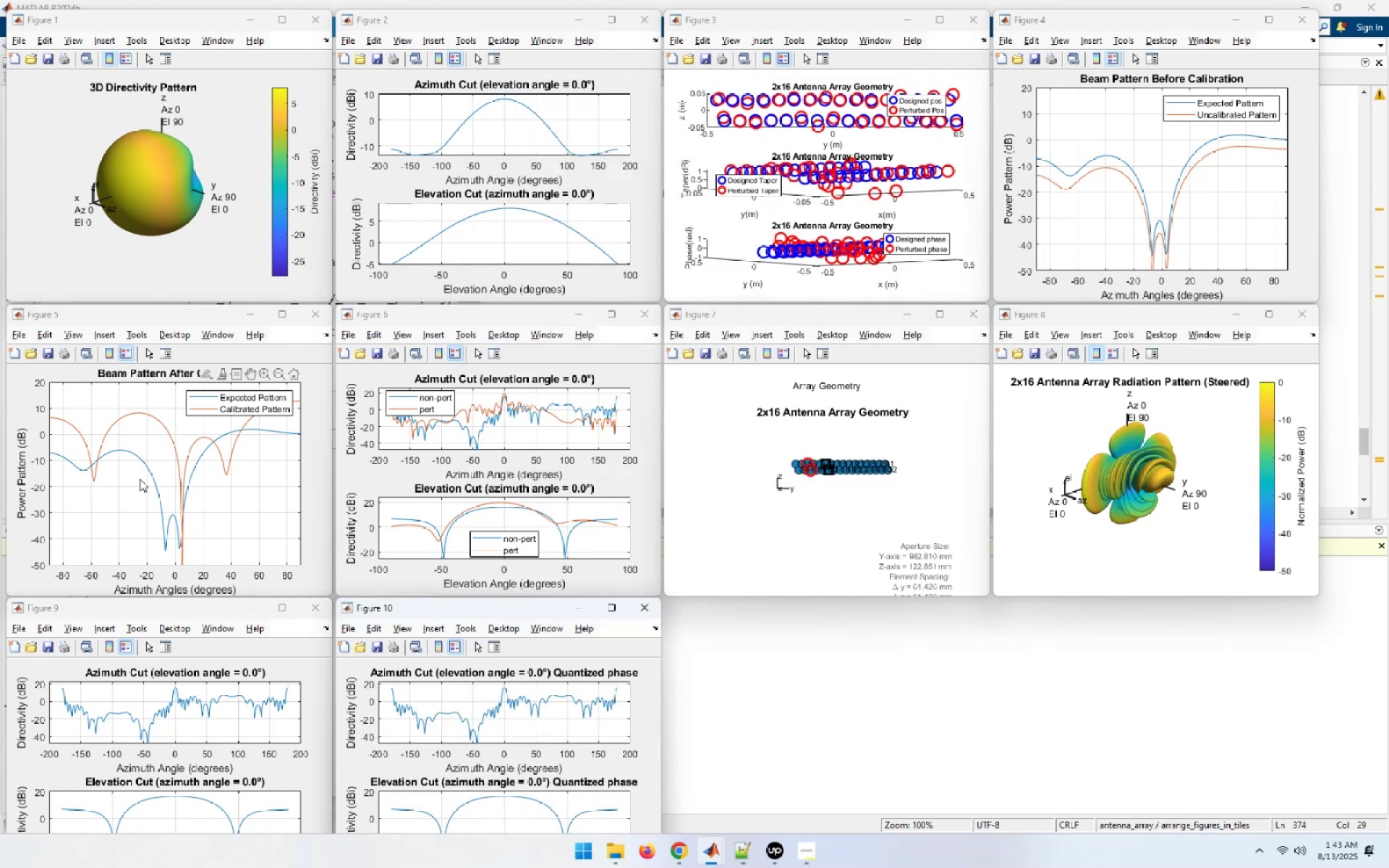 
left_click([747, 658])
 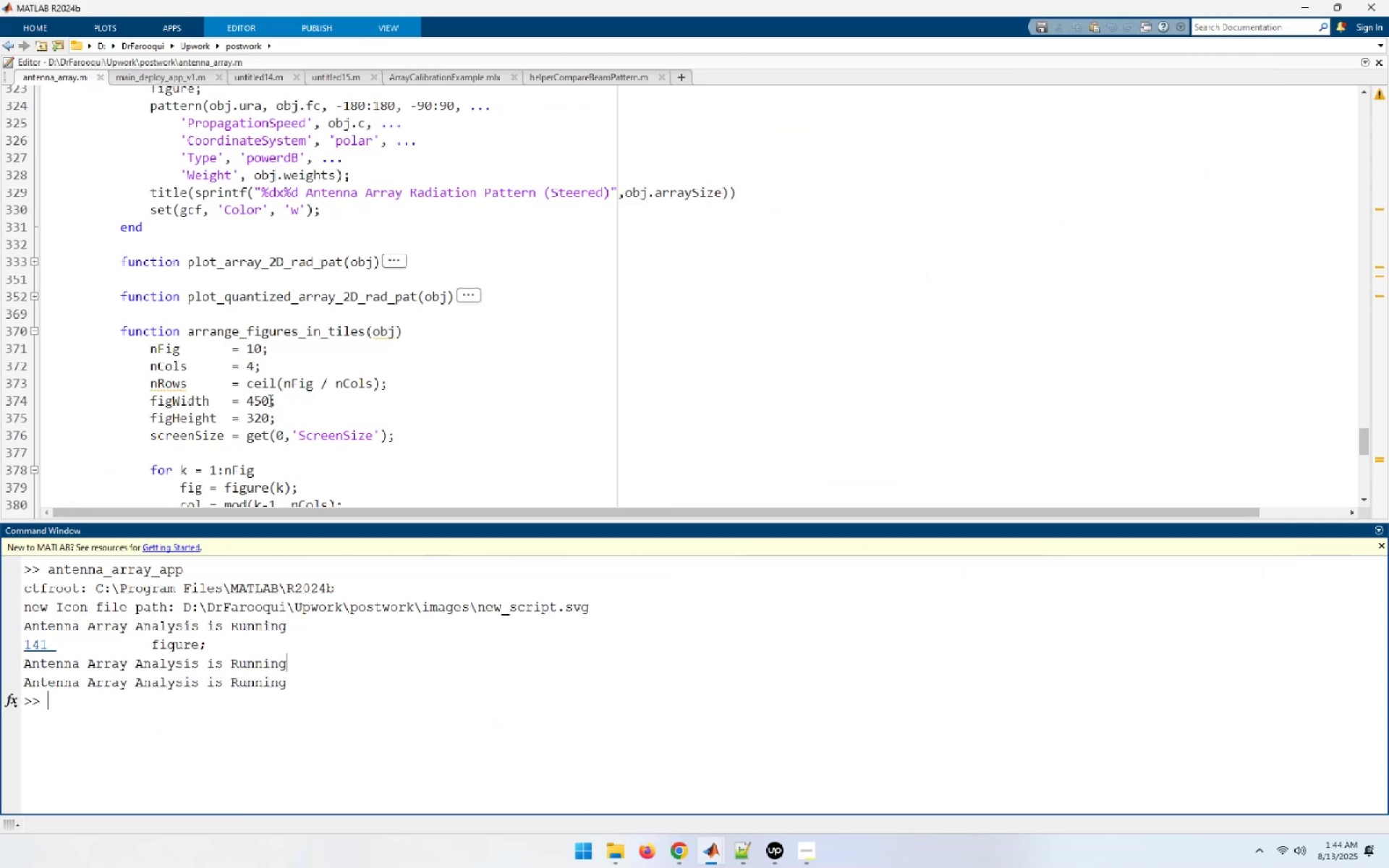 
left_click_drag(start_coordinate=[262, 396], to_coordinate=[256, 397])
 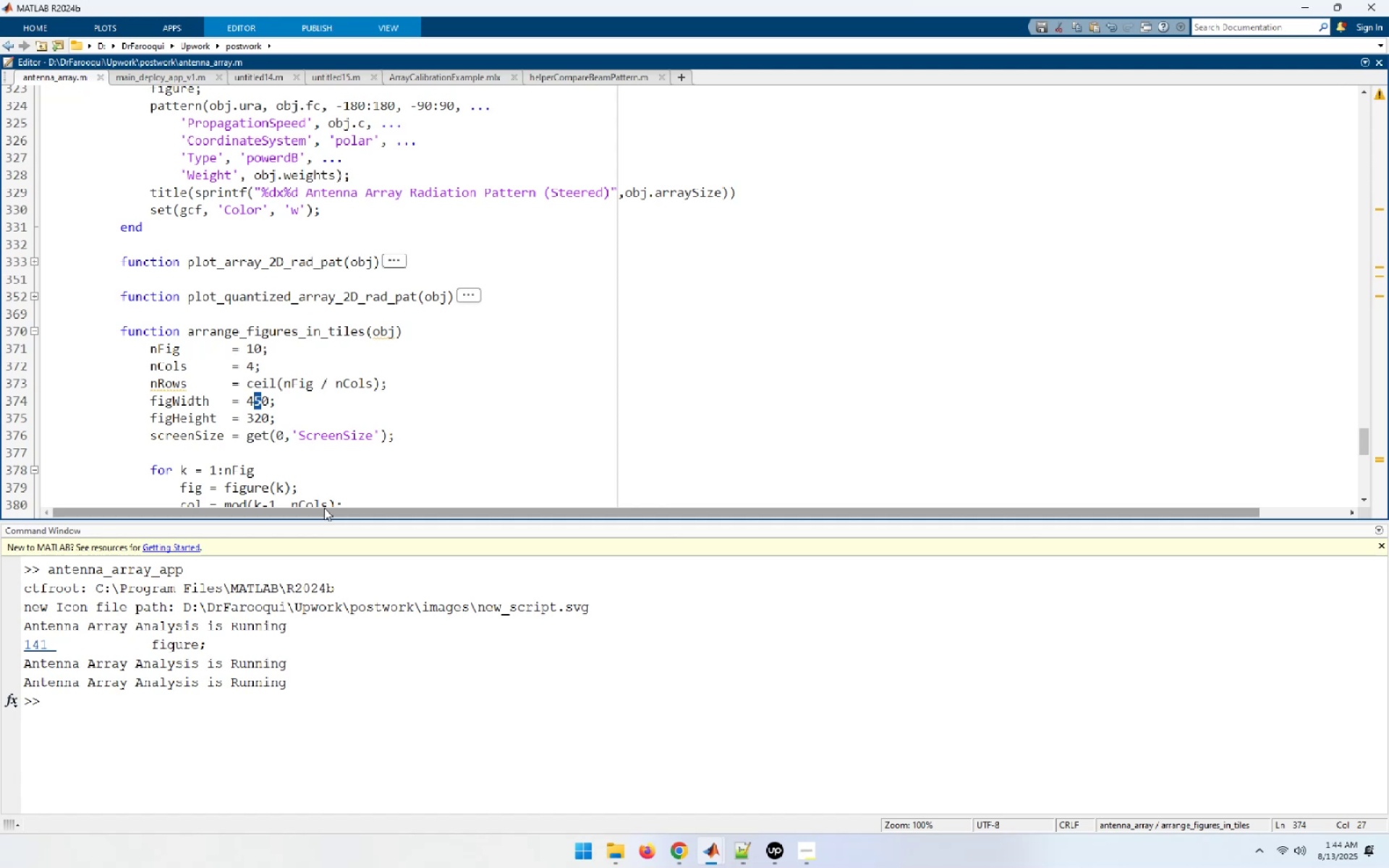 
key(Numpad7)
 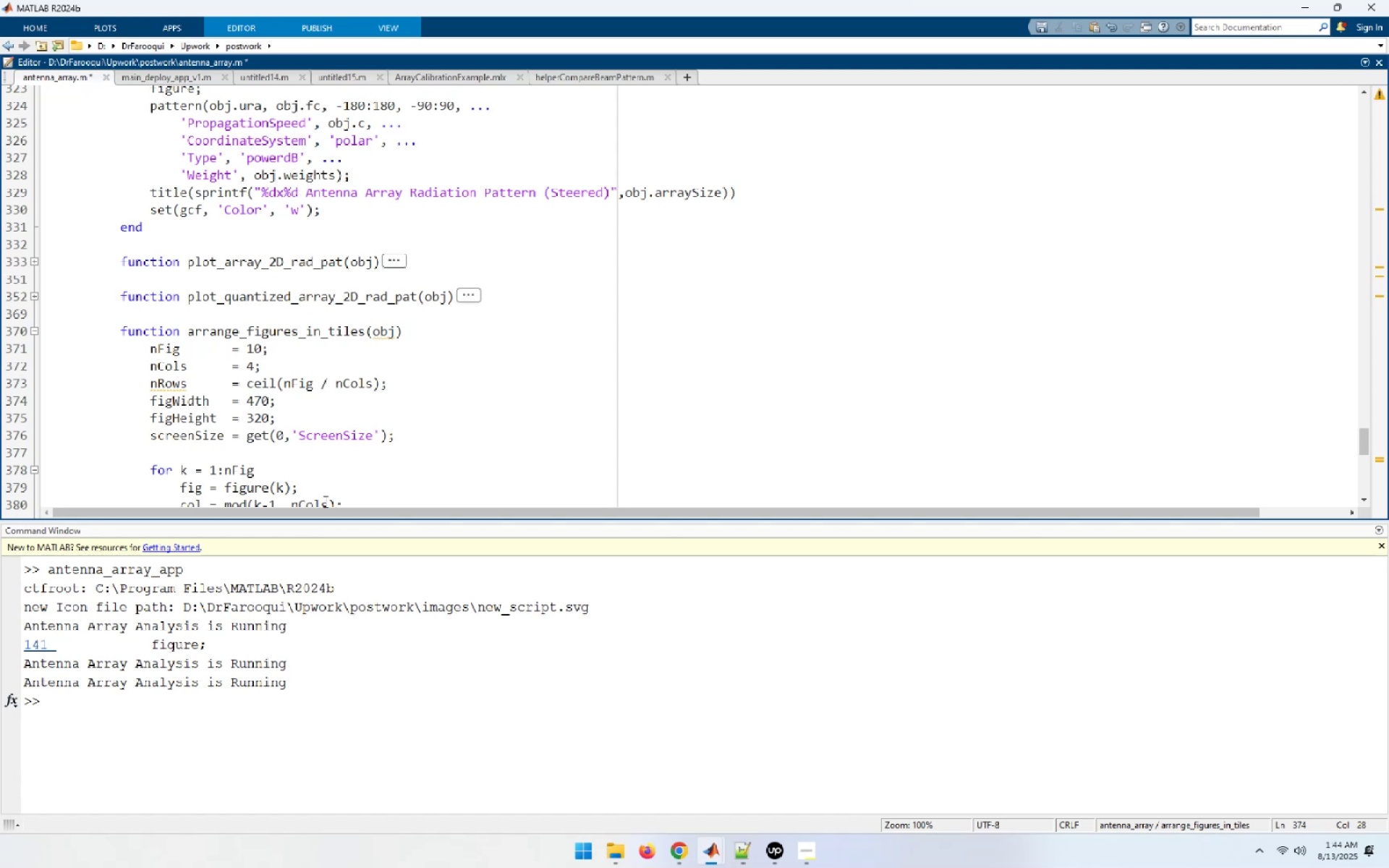 
key(Control+S)
 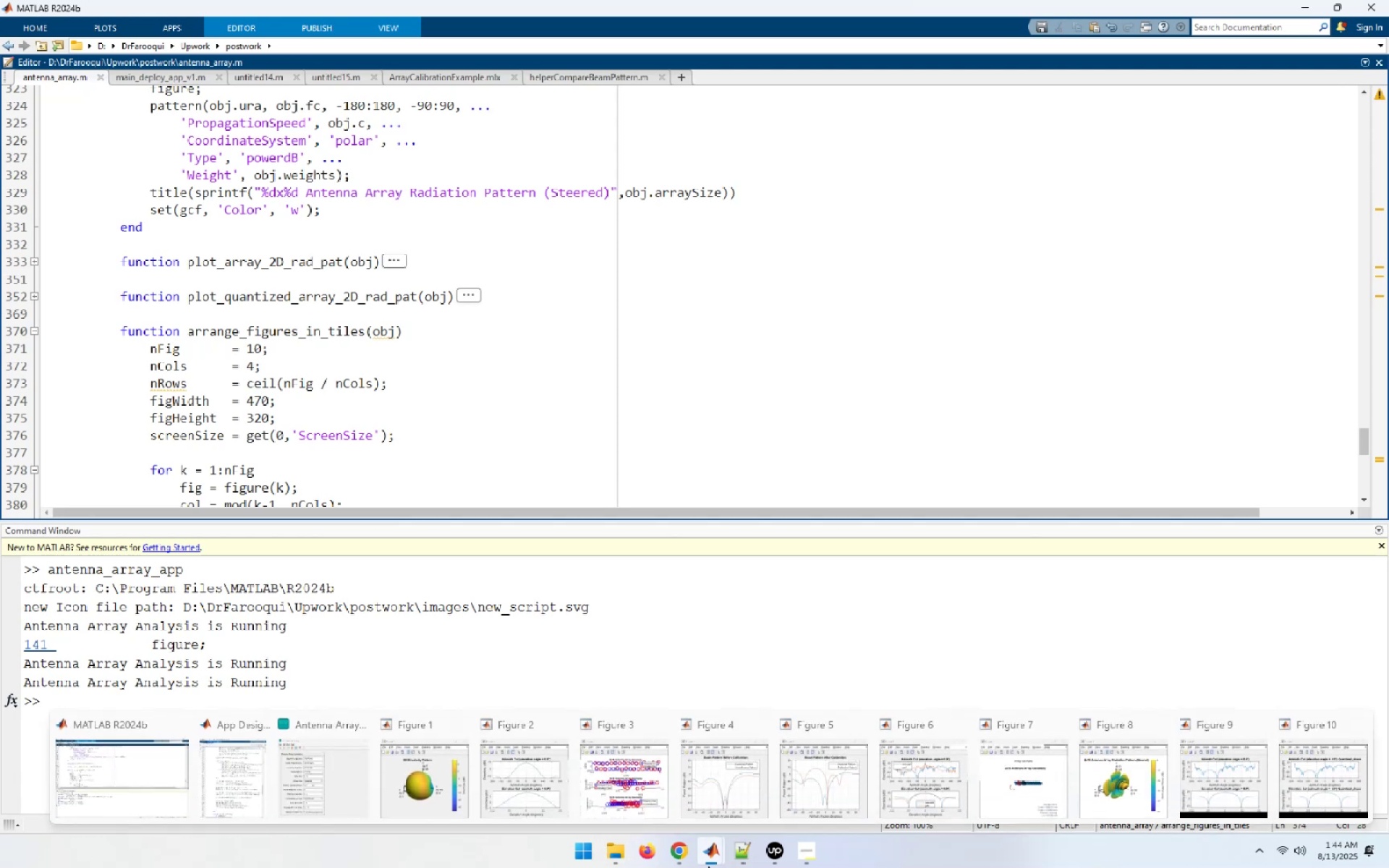 
left_click([301, 765])
 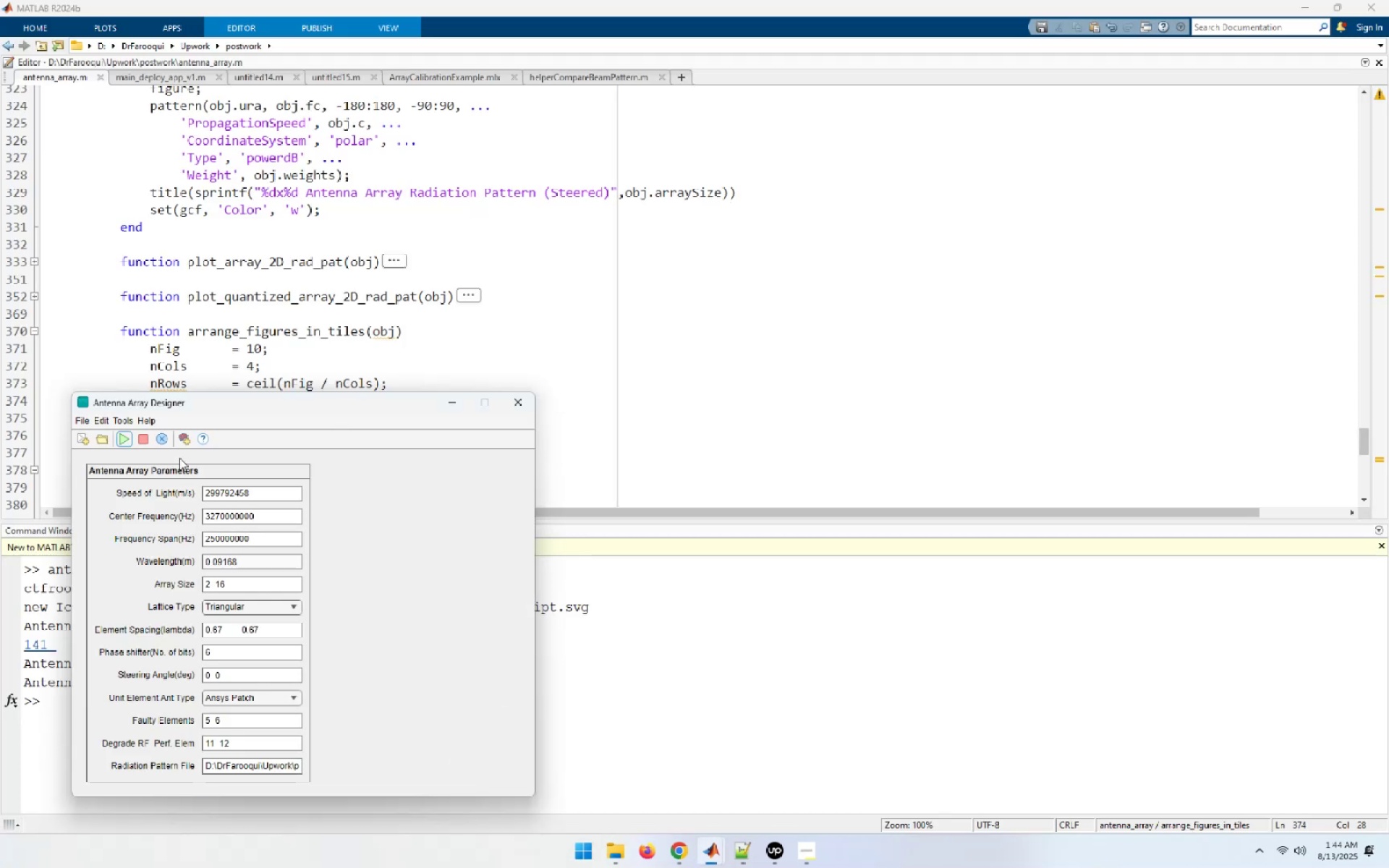 
left_click([163, 442])
 